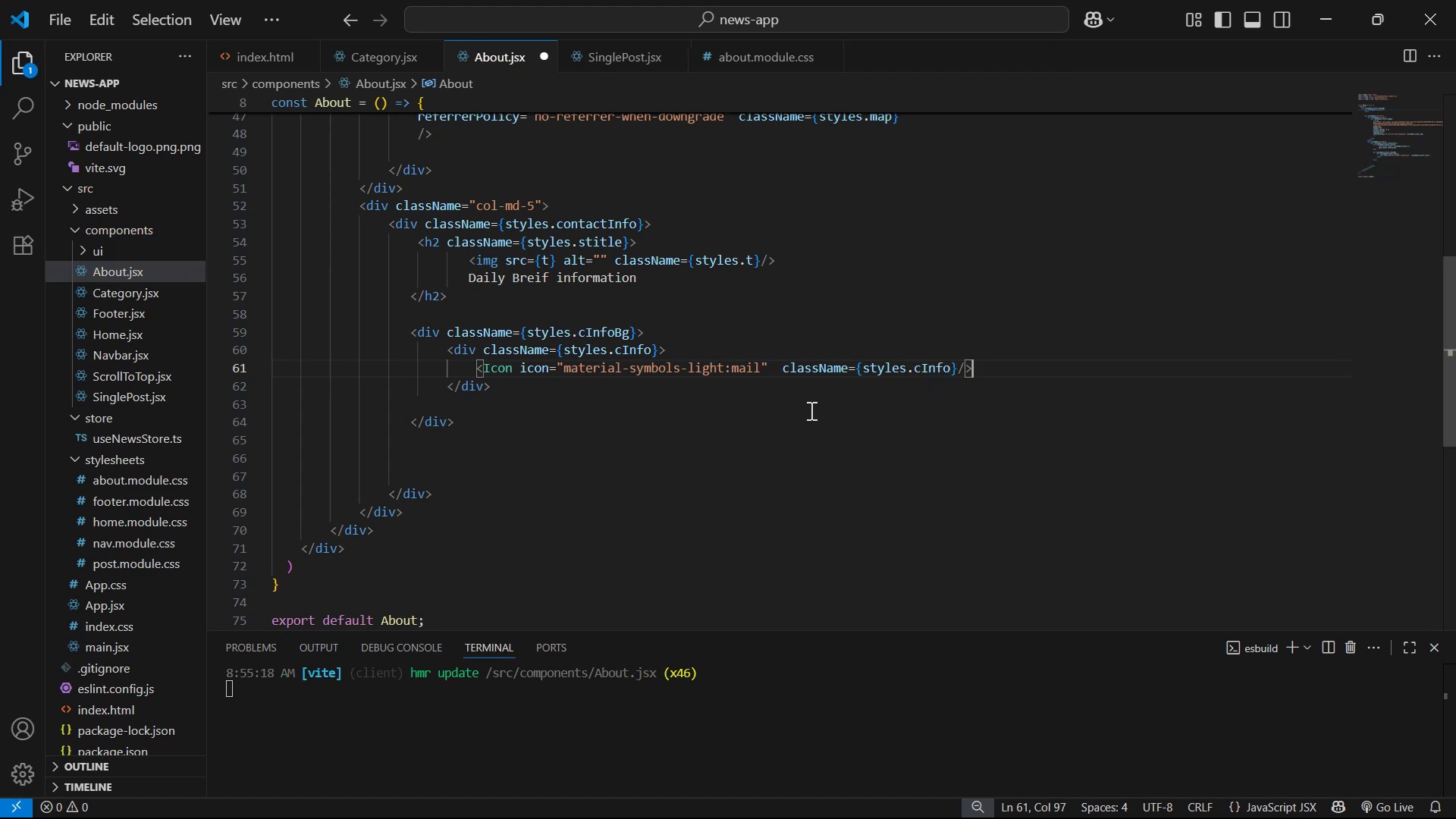 
key(ArrowDown)
 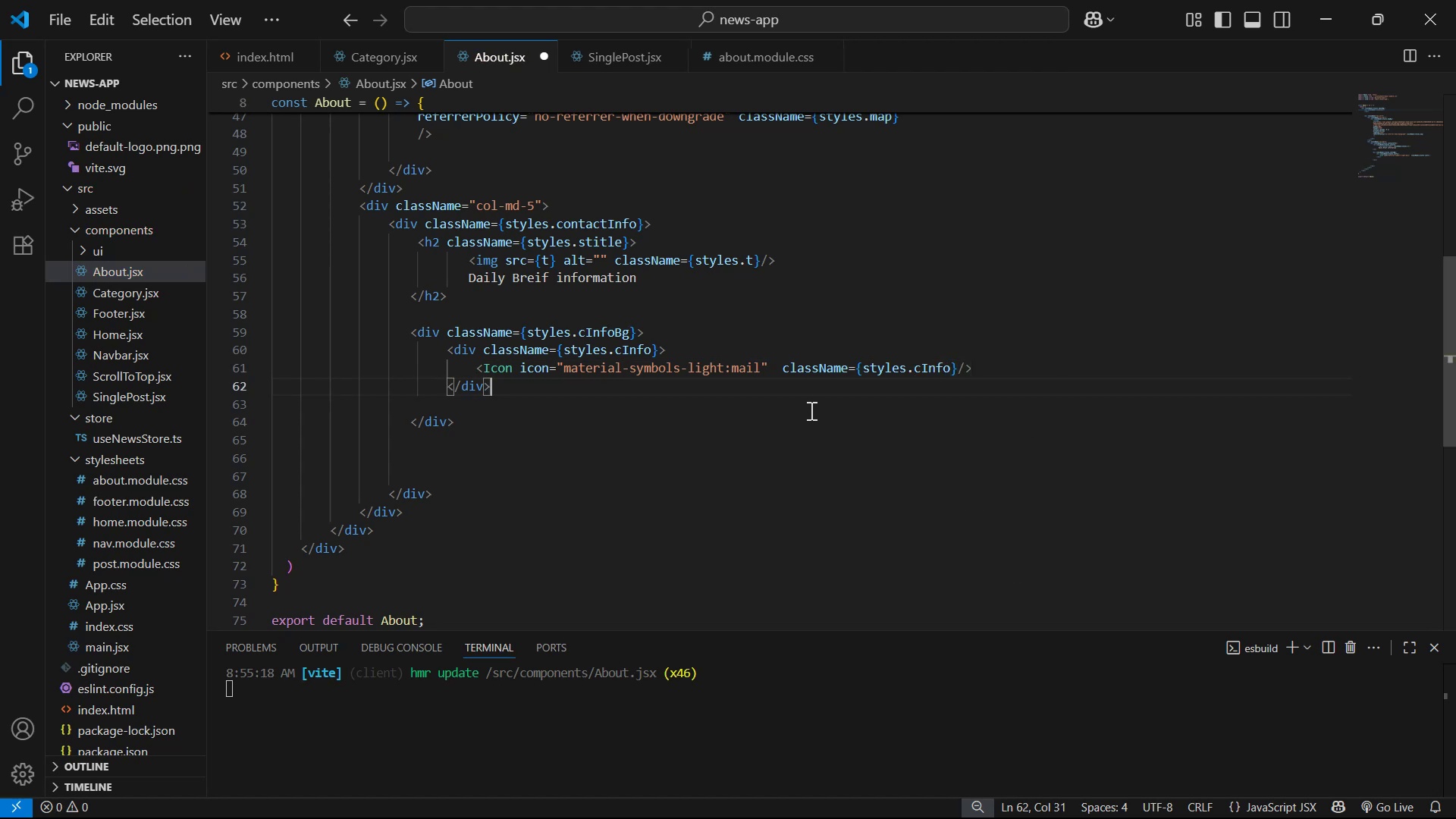 
key(Alt+Tab)
 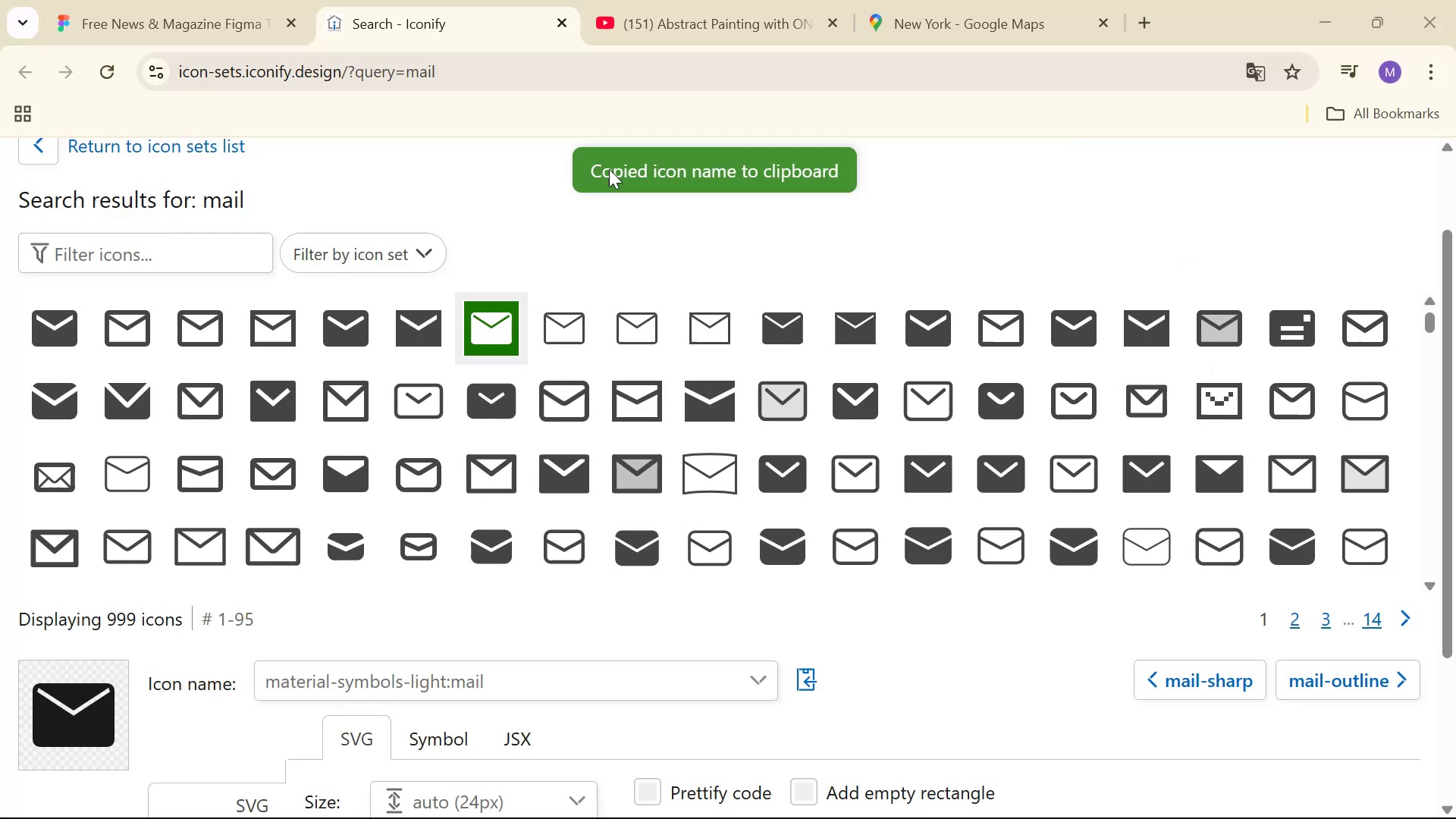 
left_click([182, 0])
 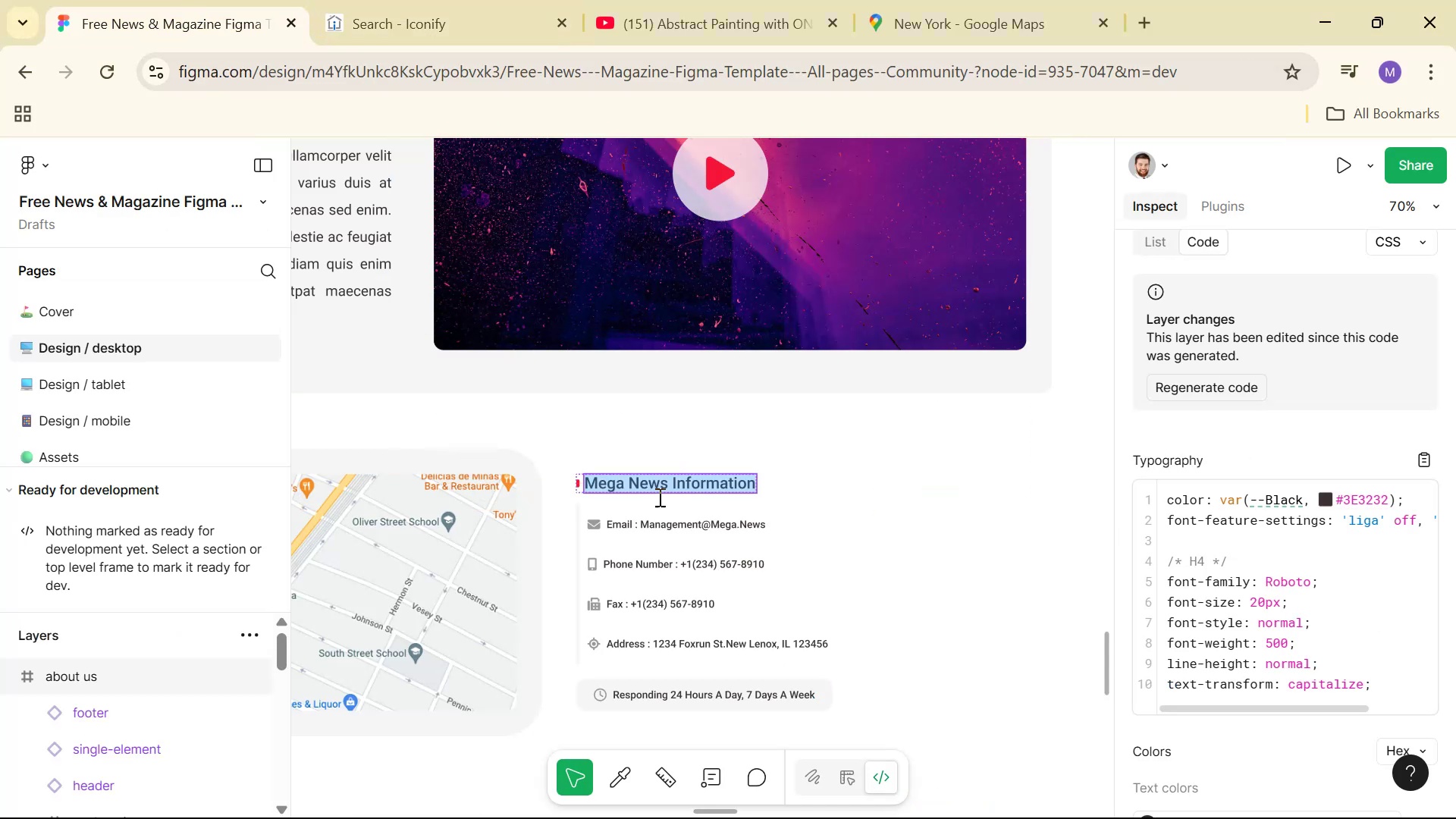 
hold_key(key=ControlLeft, duration=1.15)
left_click([698, 530])
 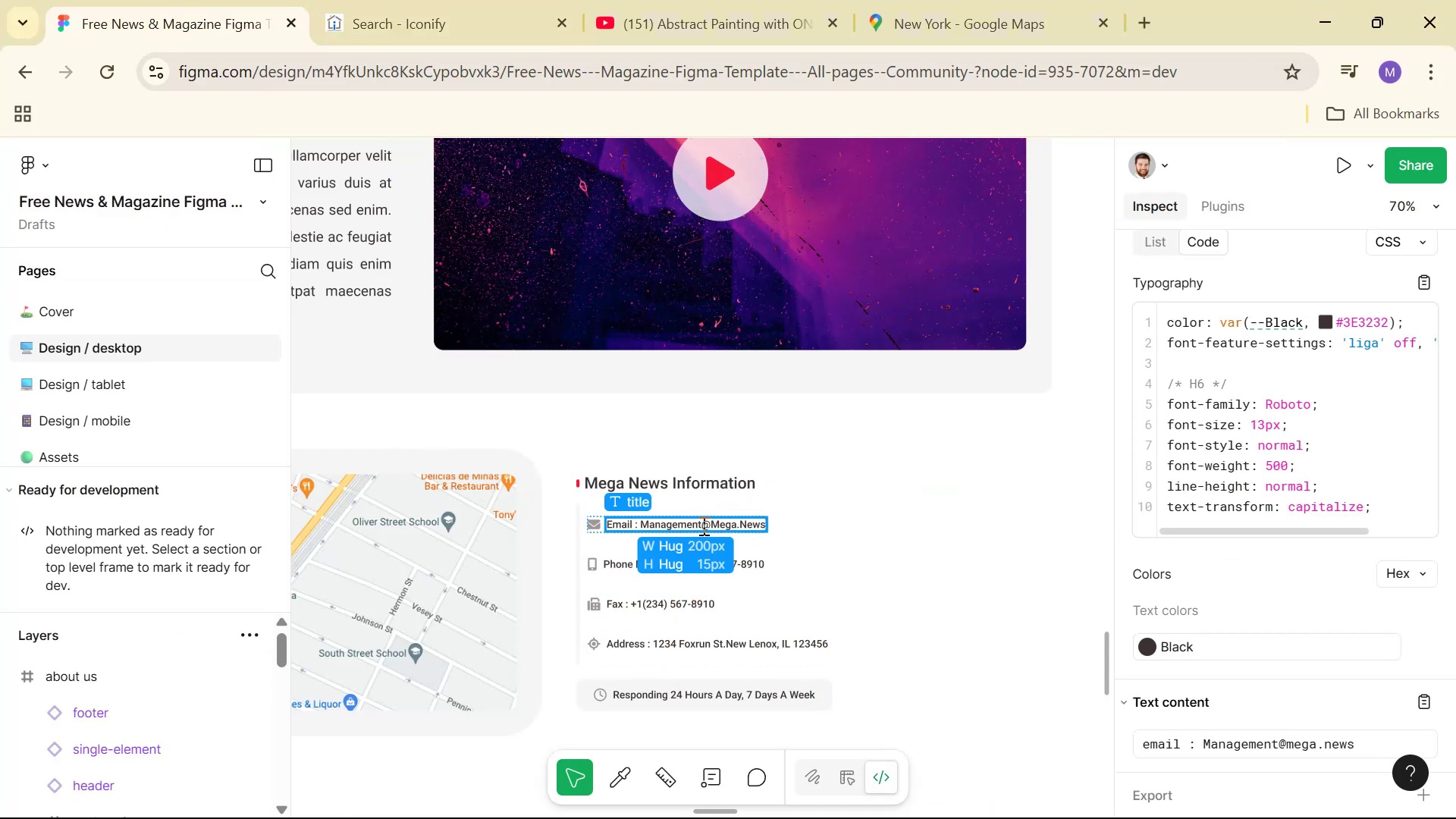 
double_click([702, 526])
 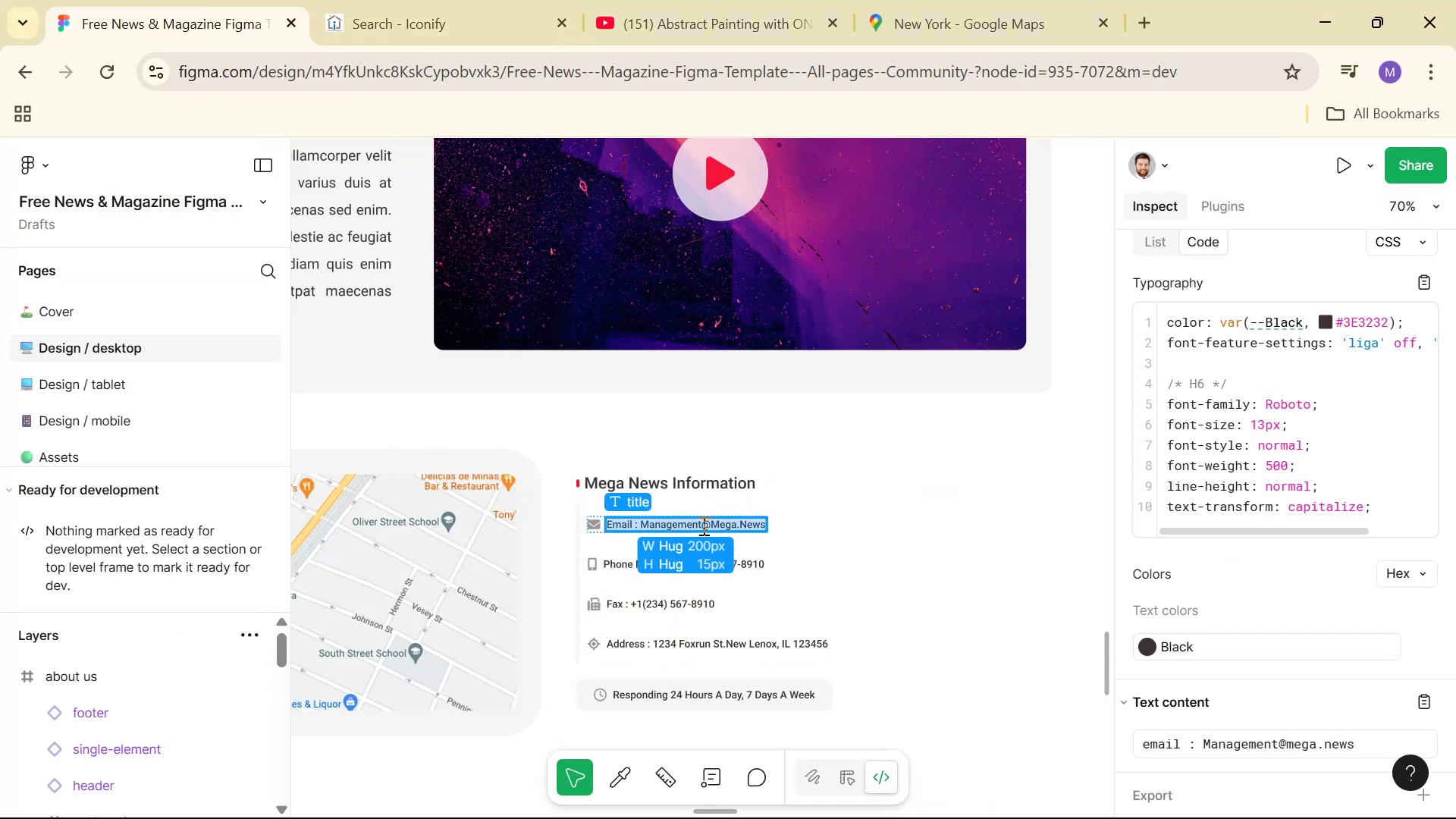 
triple_click([702, 526])
 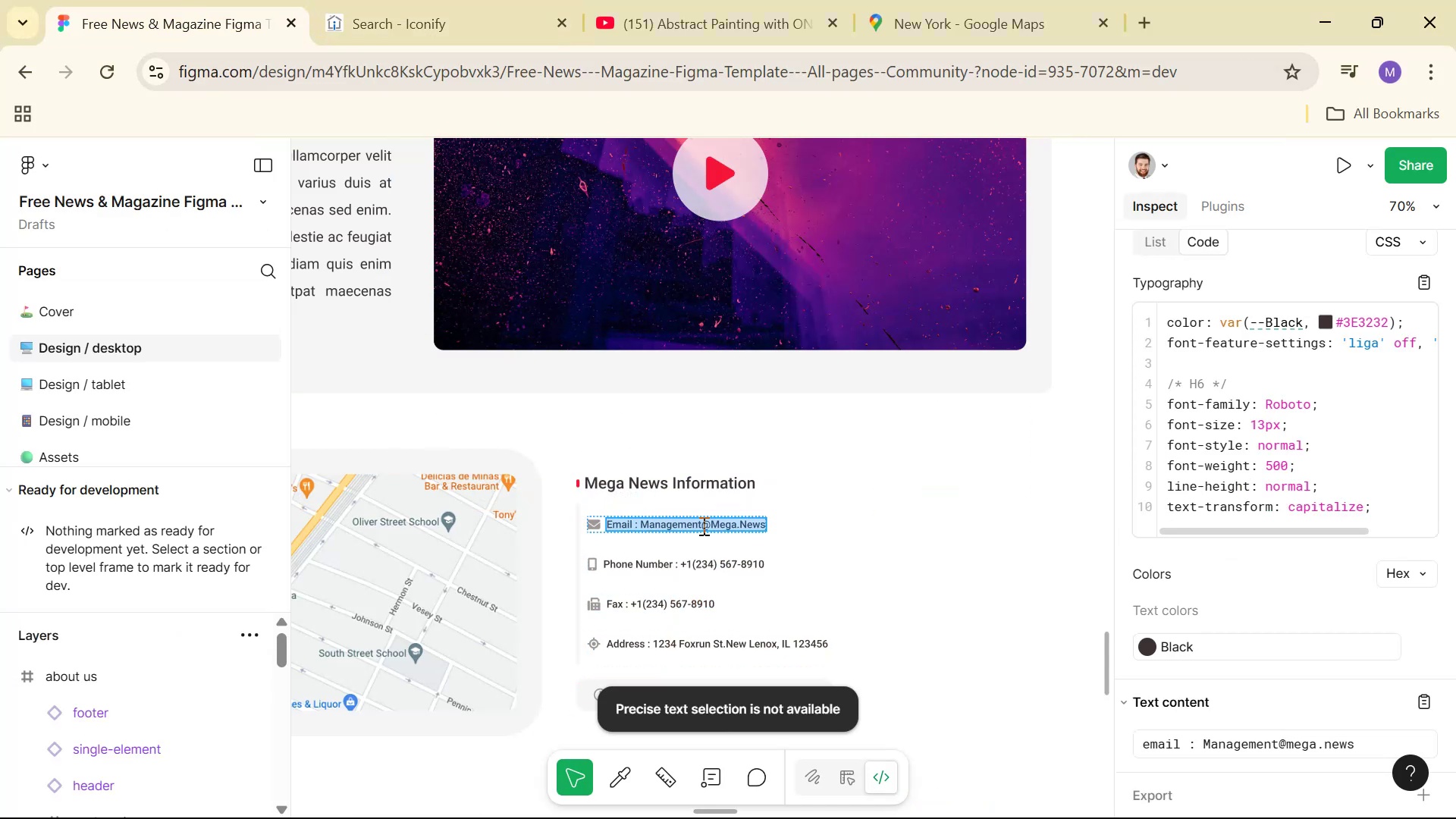 
key(Control+C)
 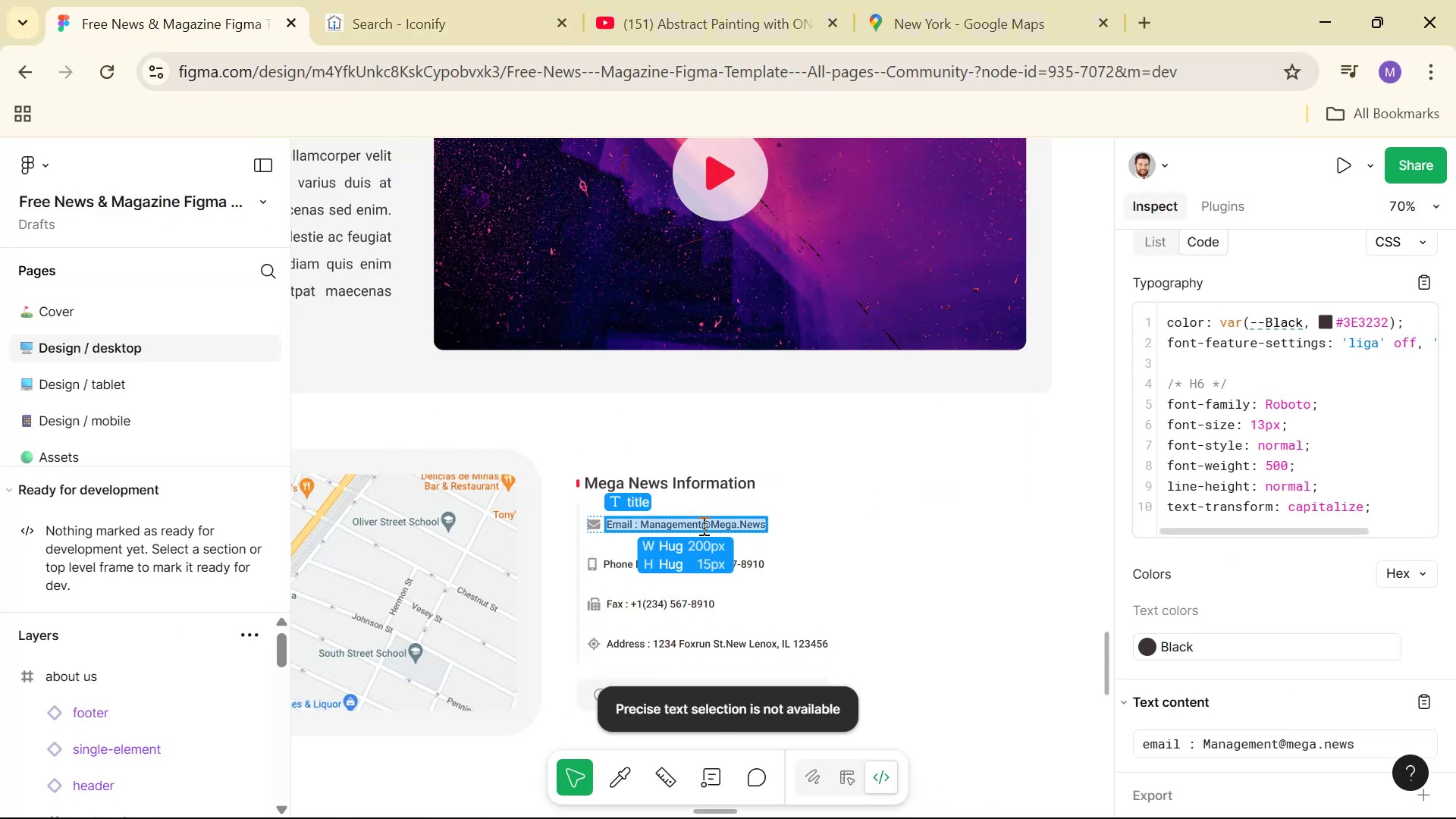 
key(Alt+AltLeft)
 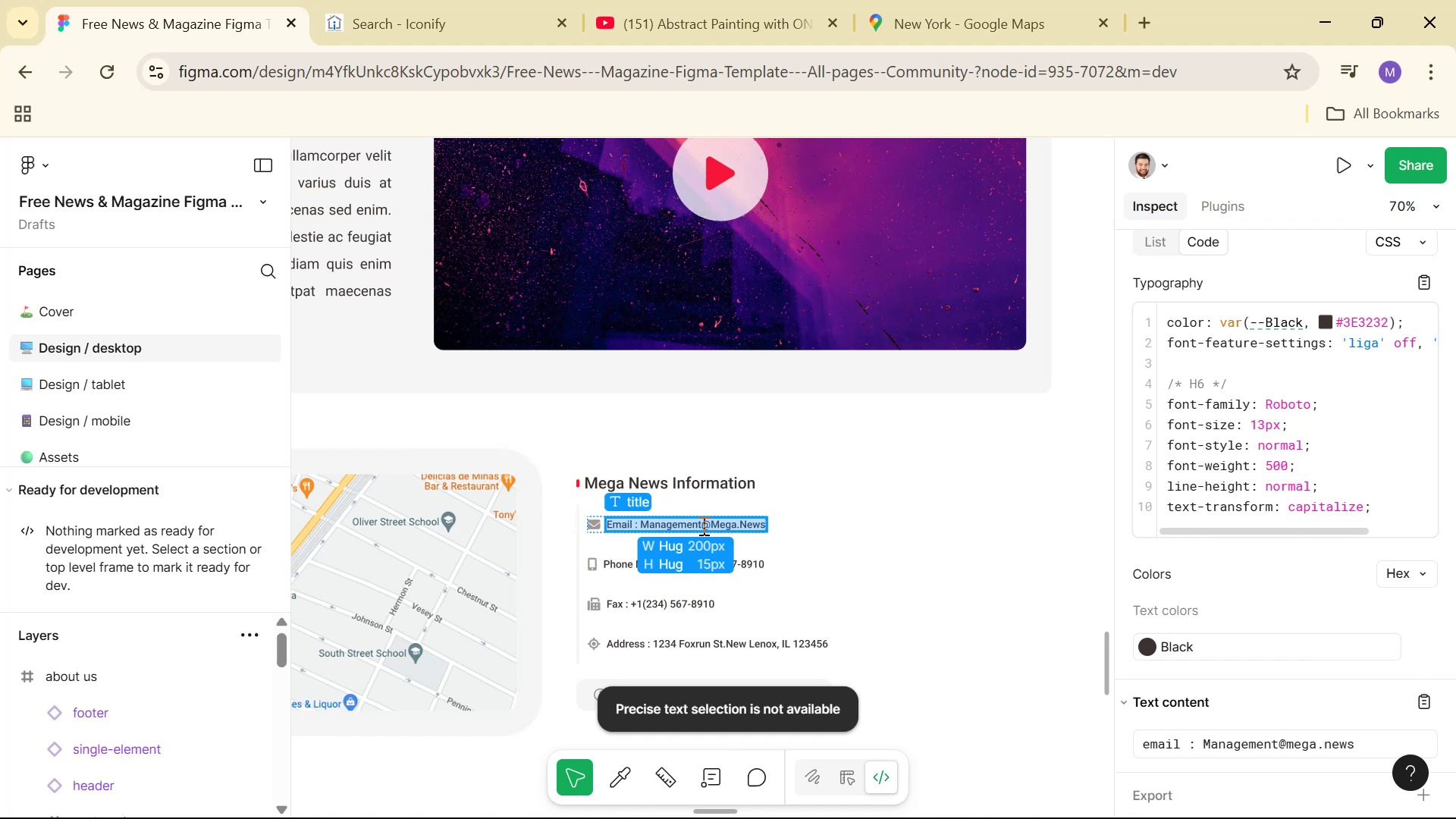 
key(Alt+Tab)
 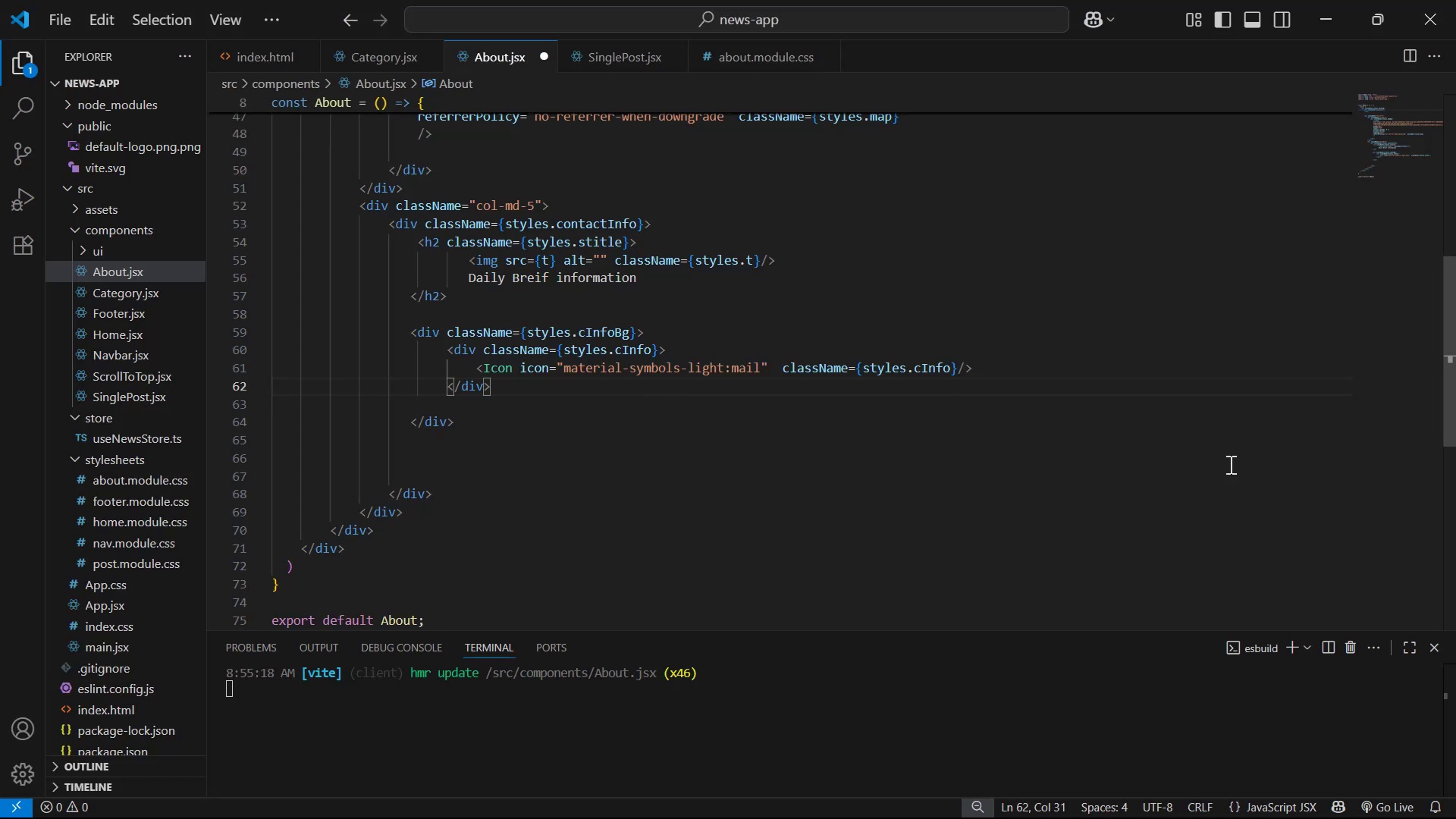 
double_click([1109, 383])
 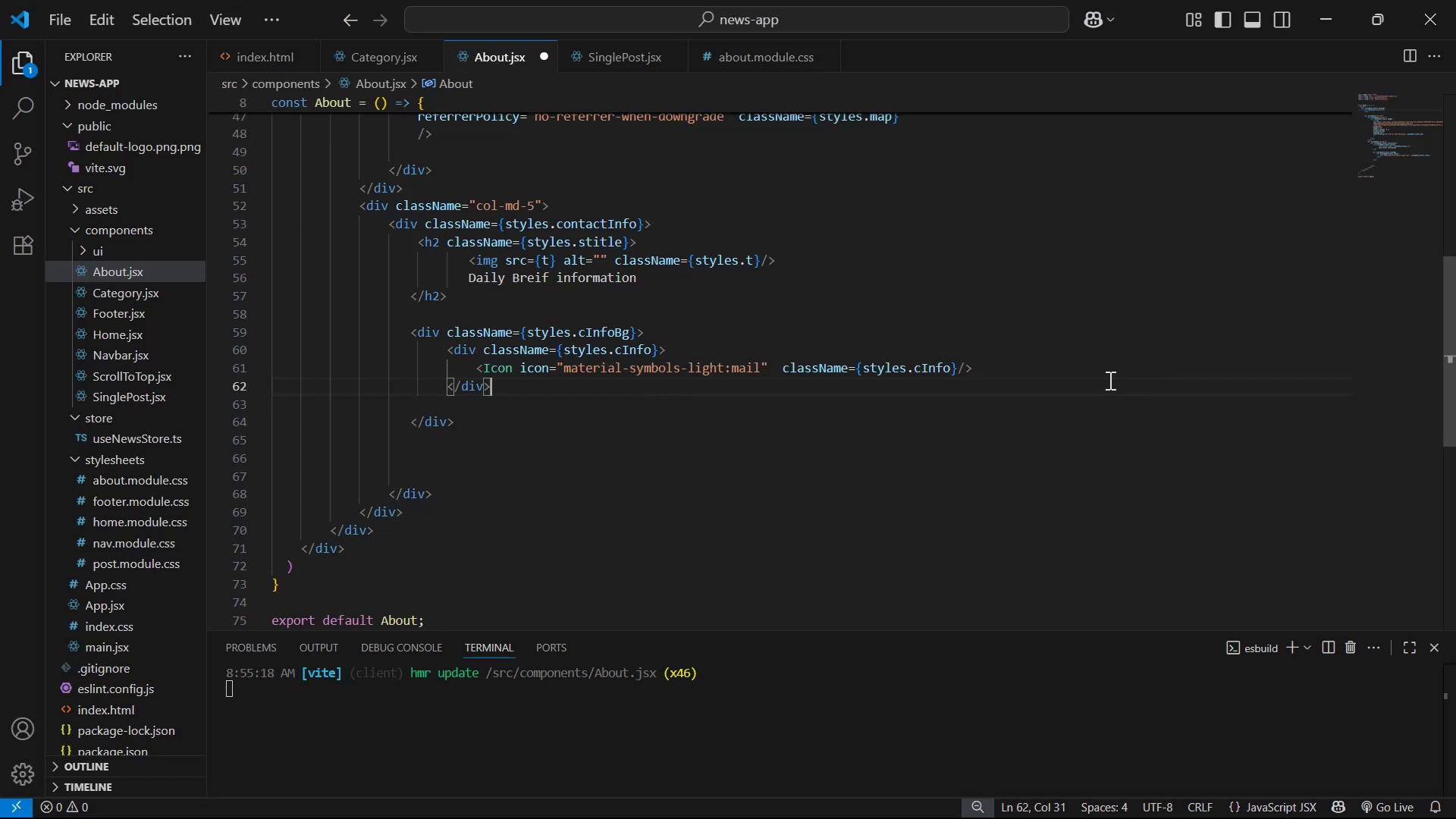 
triple_click([1109, 377])
 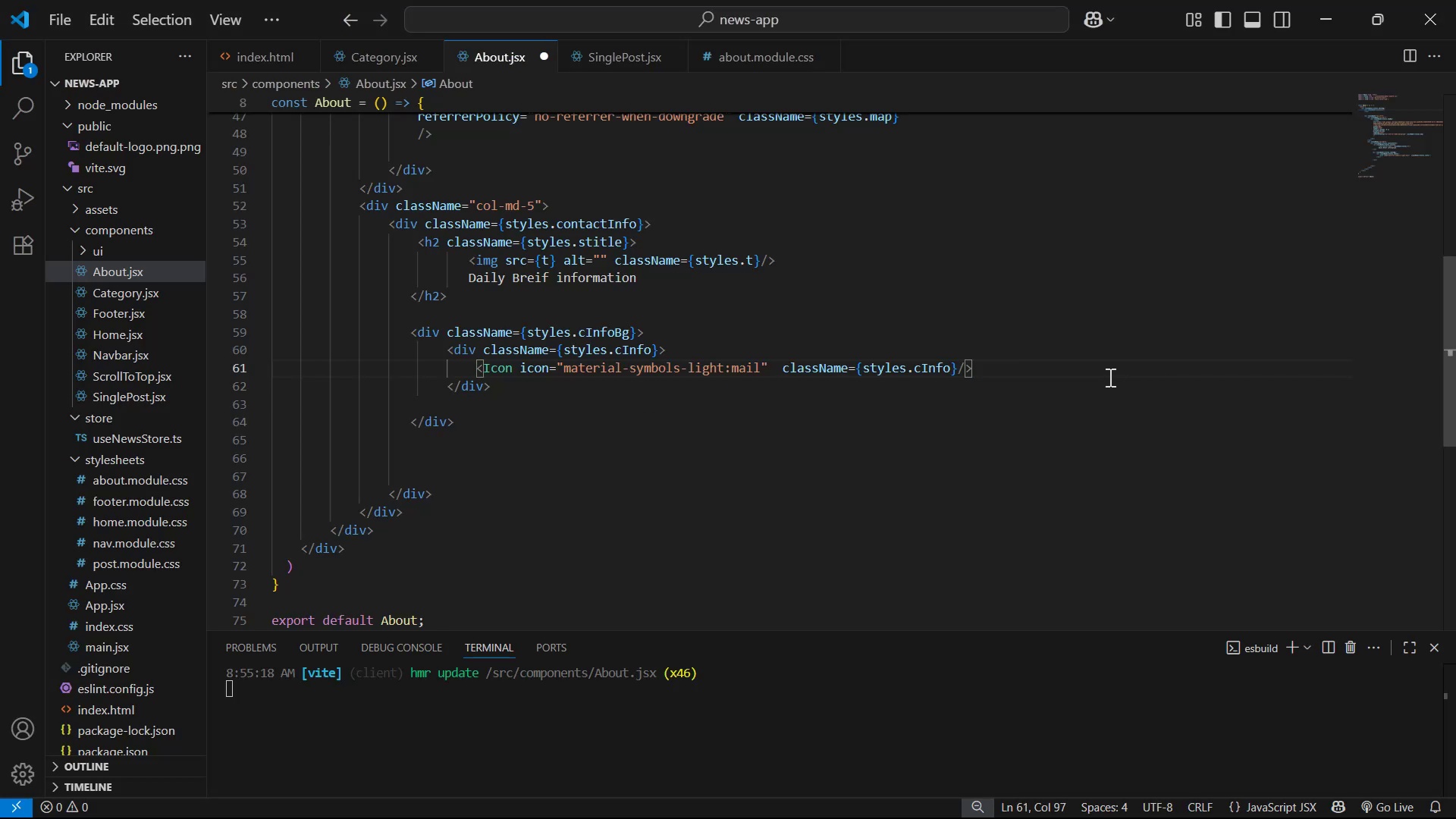 
key(Enter)
 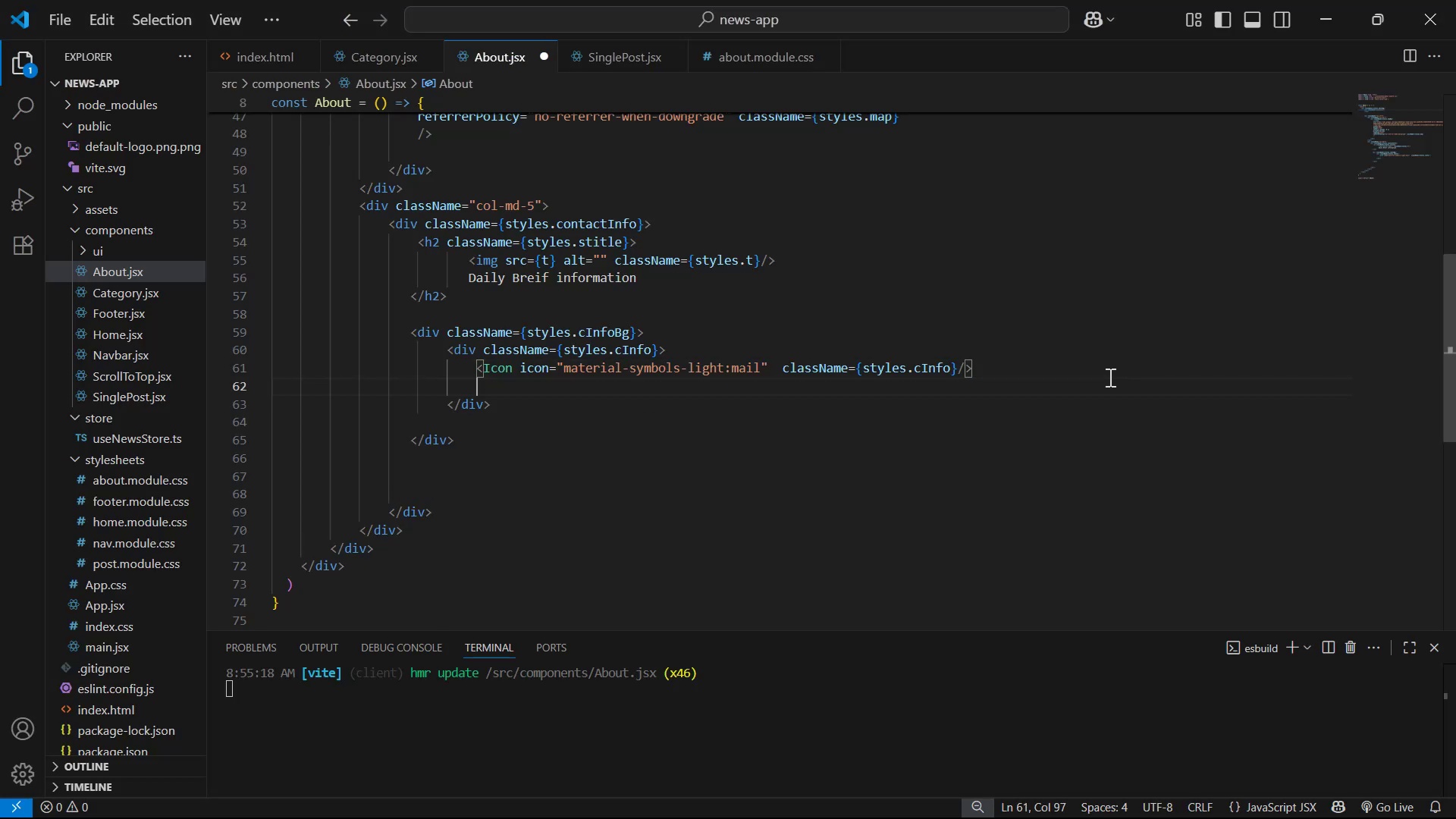 
key(Control+V)
 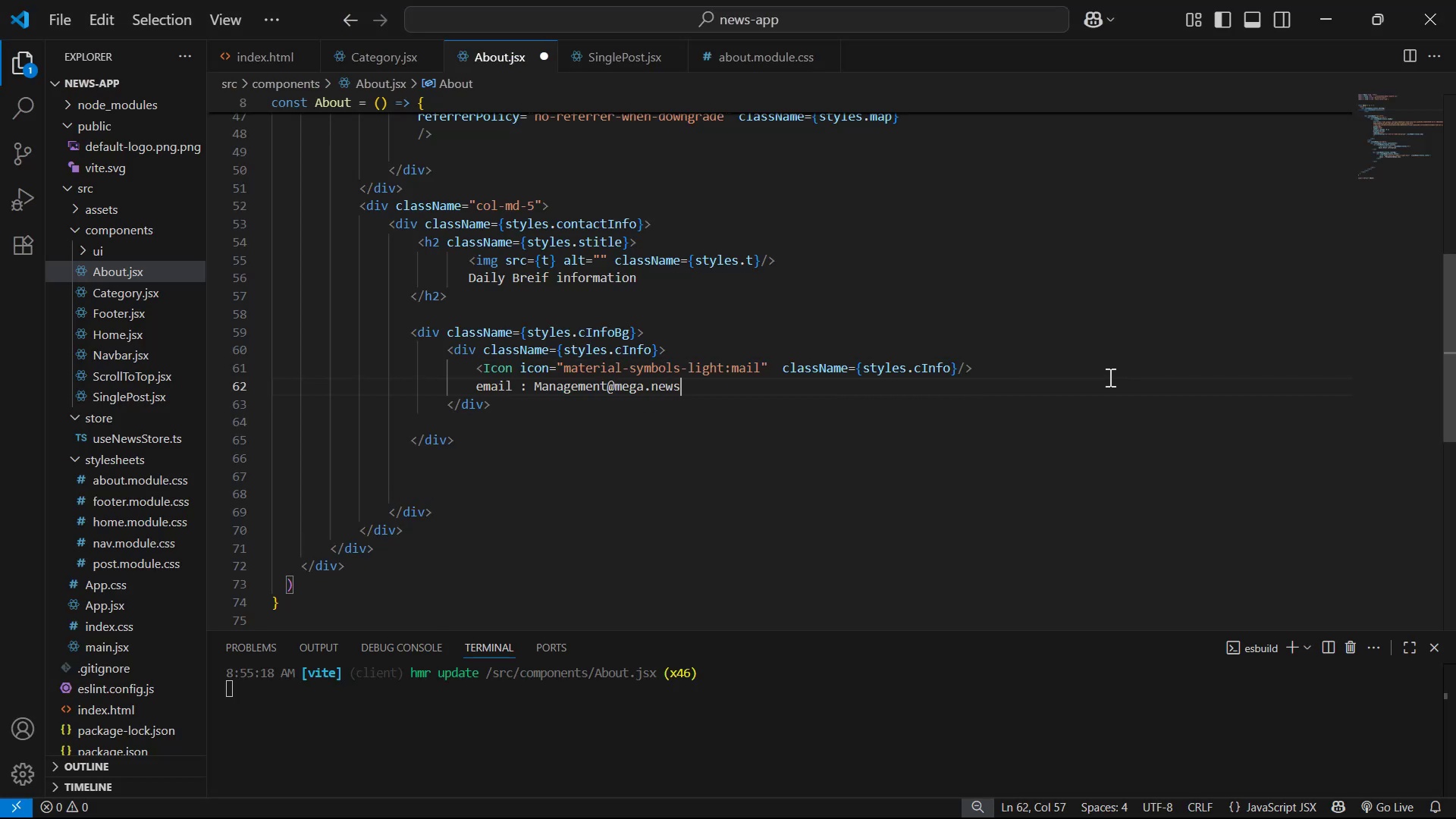 
key(Control+S)
 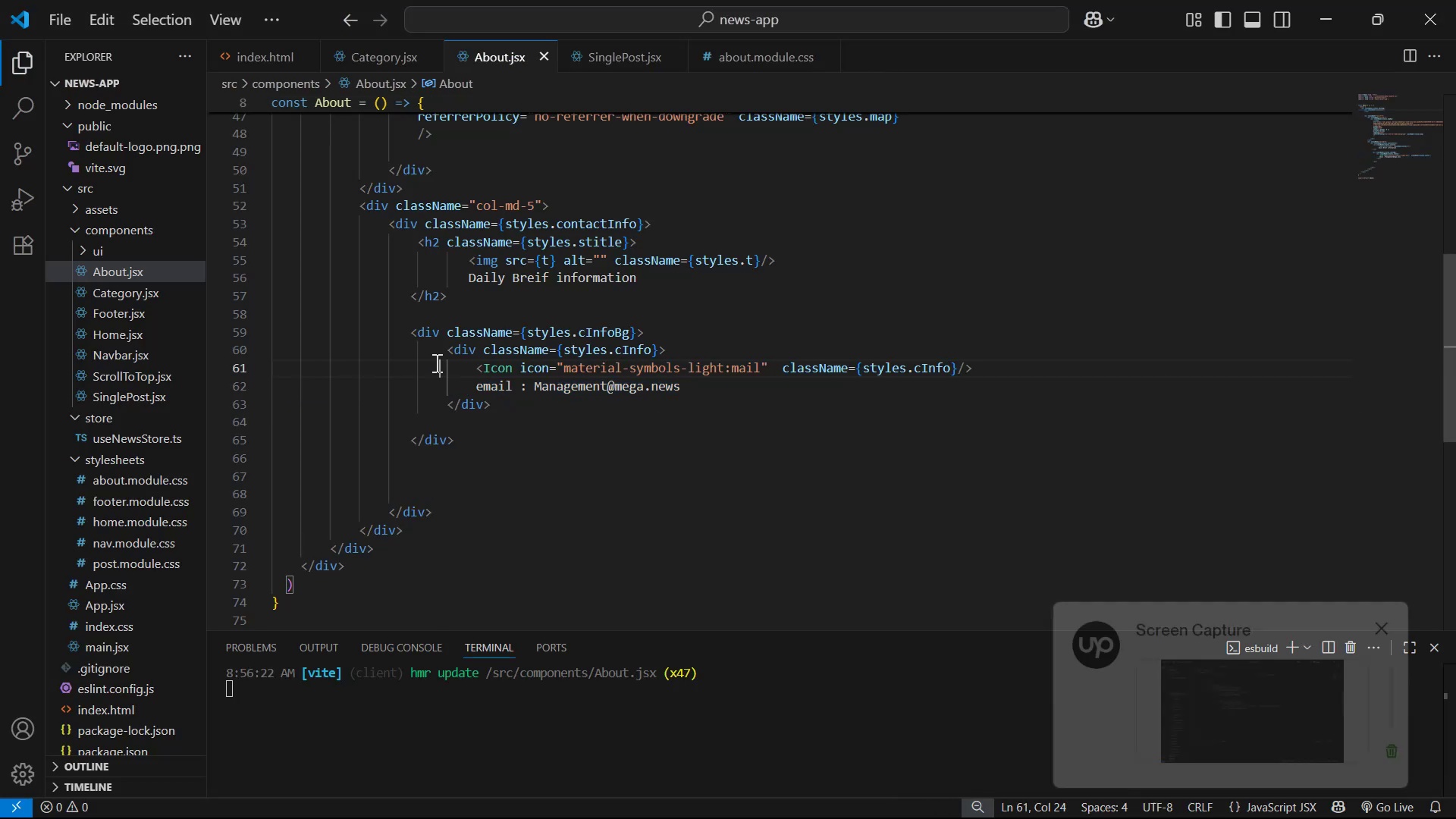 
wait(6.33)
 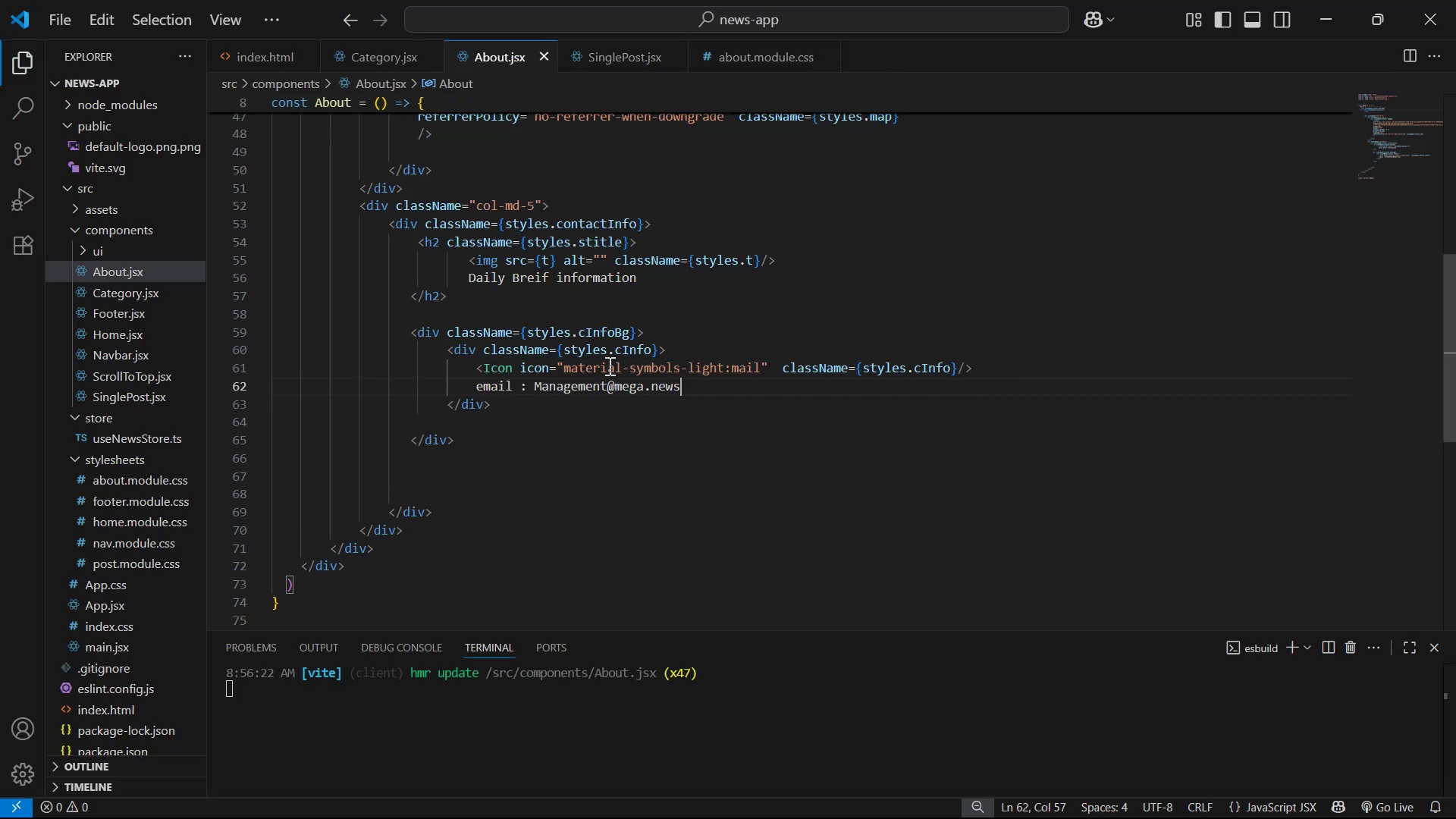 
left_click([449, 353])
 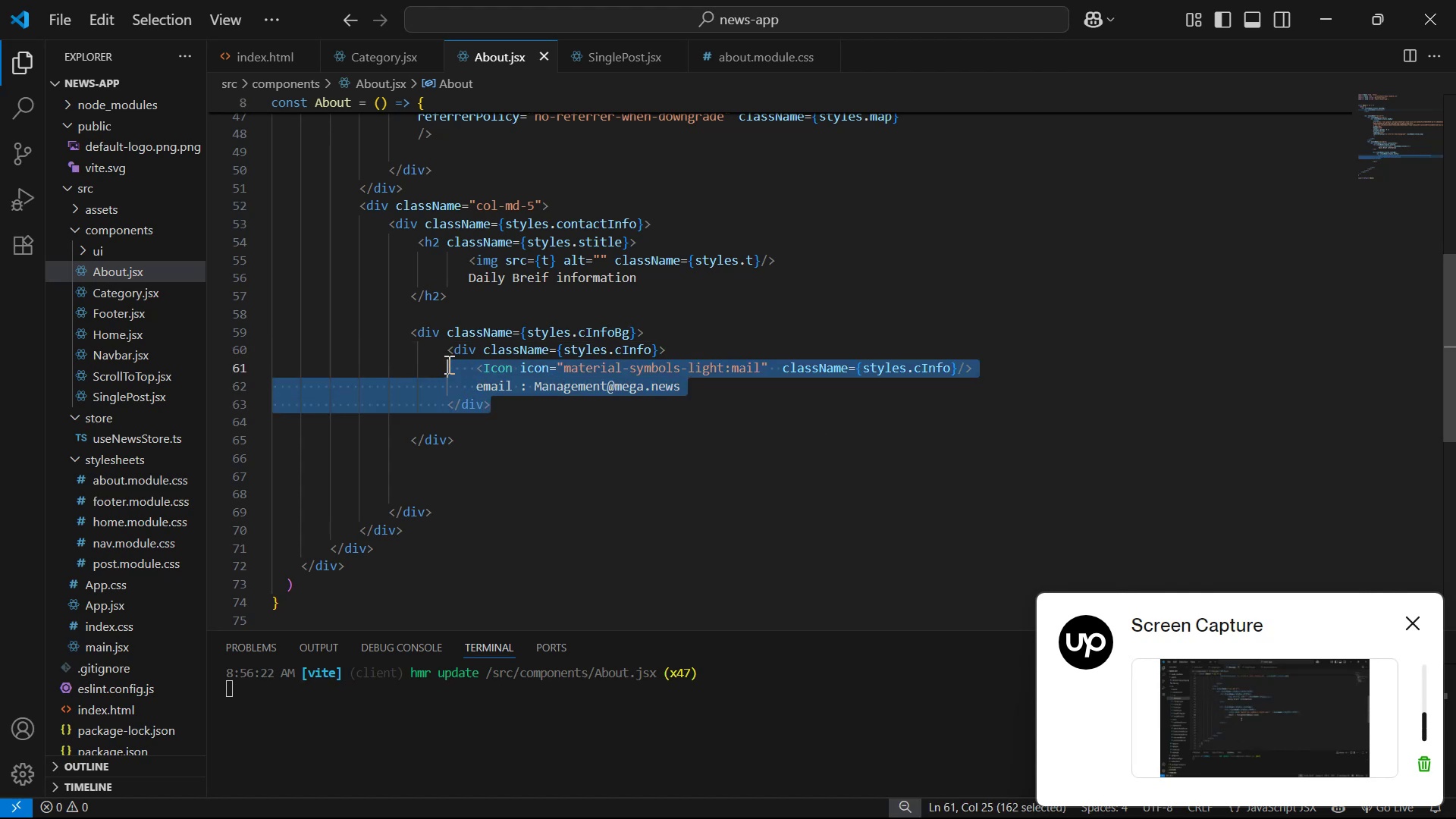 
left_click([446, 356])
 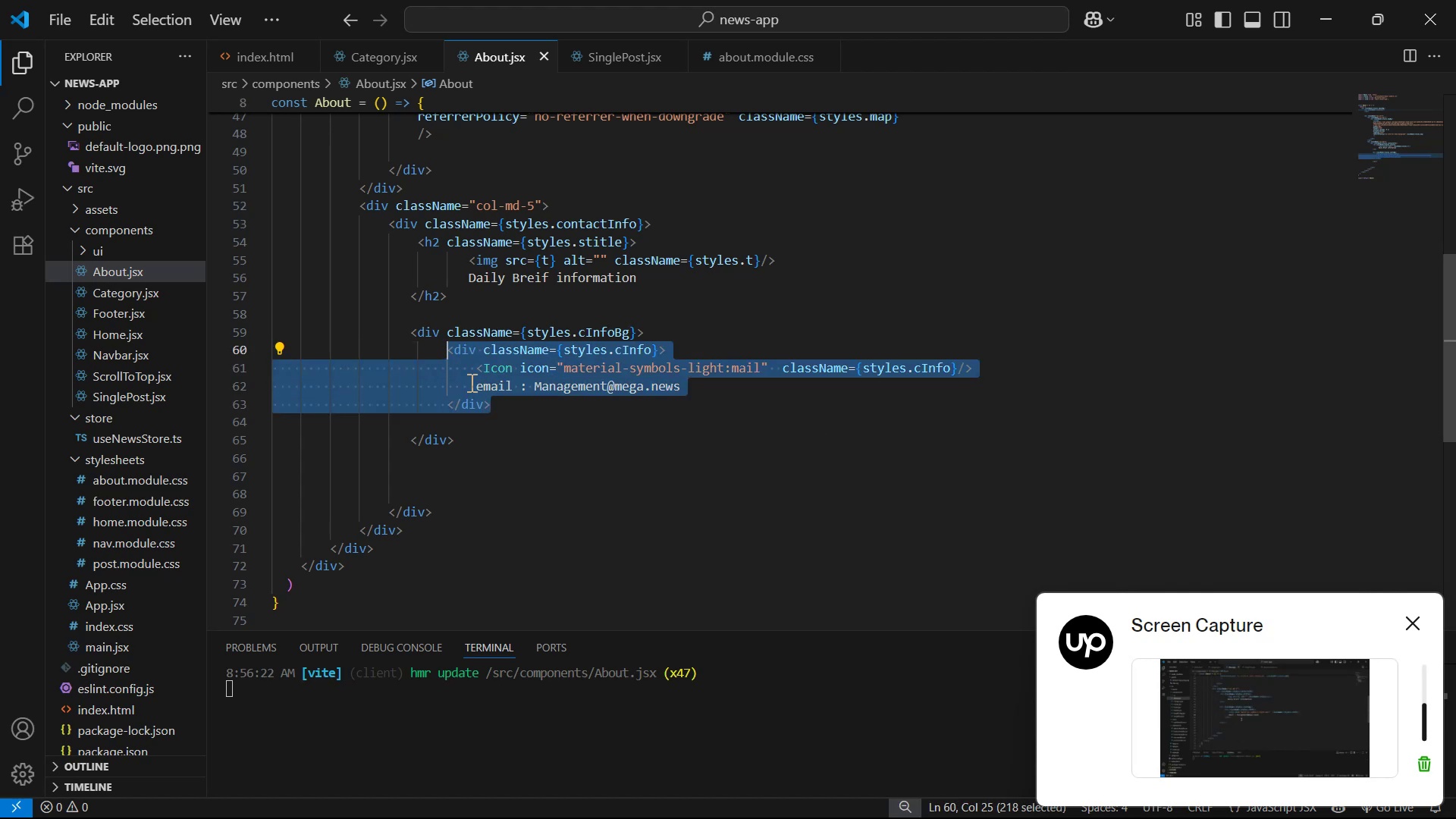 
key(Alt+Shift+ArrowUp)
 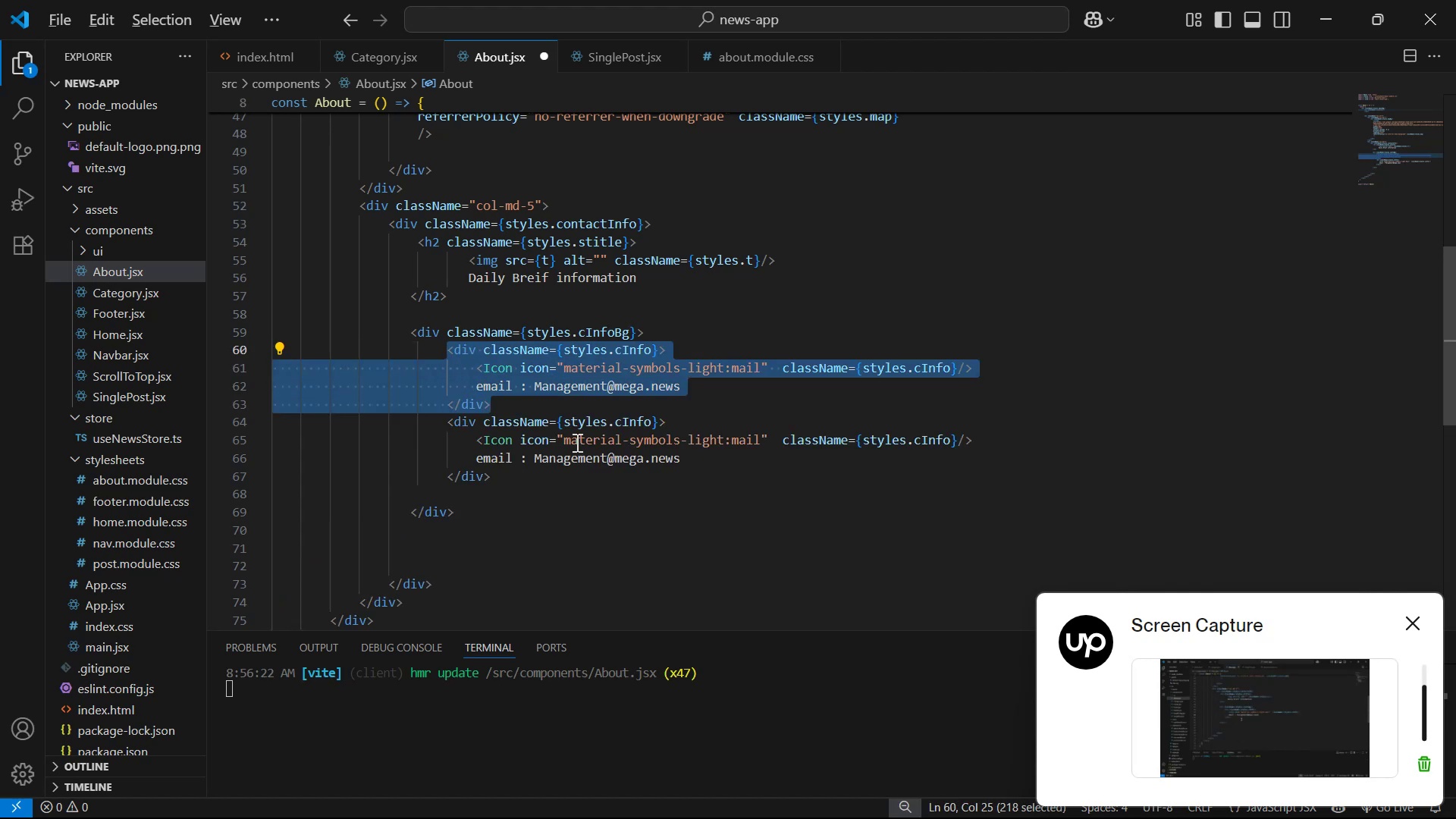 
key(Alt+Shift+ArrowDown)
 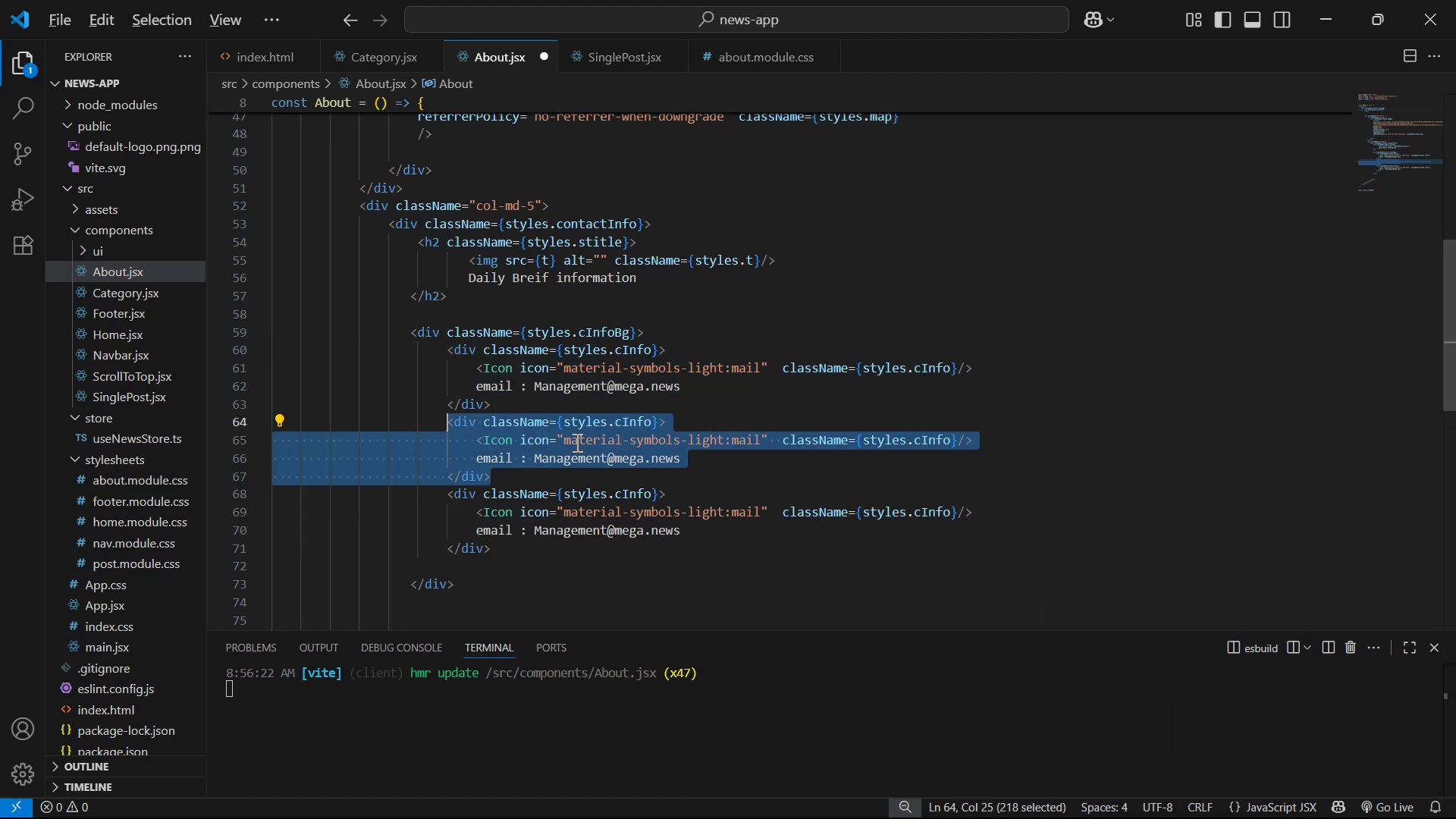 
key(Alt+Shift+ArrowDown)
 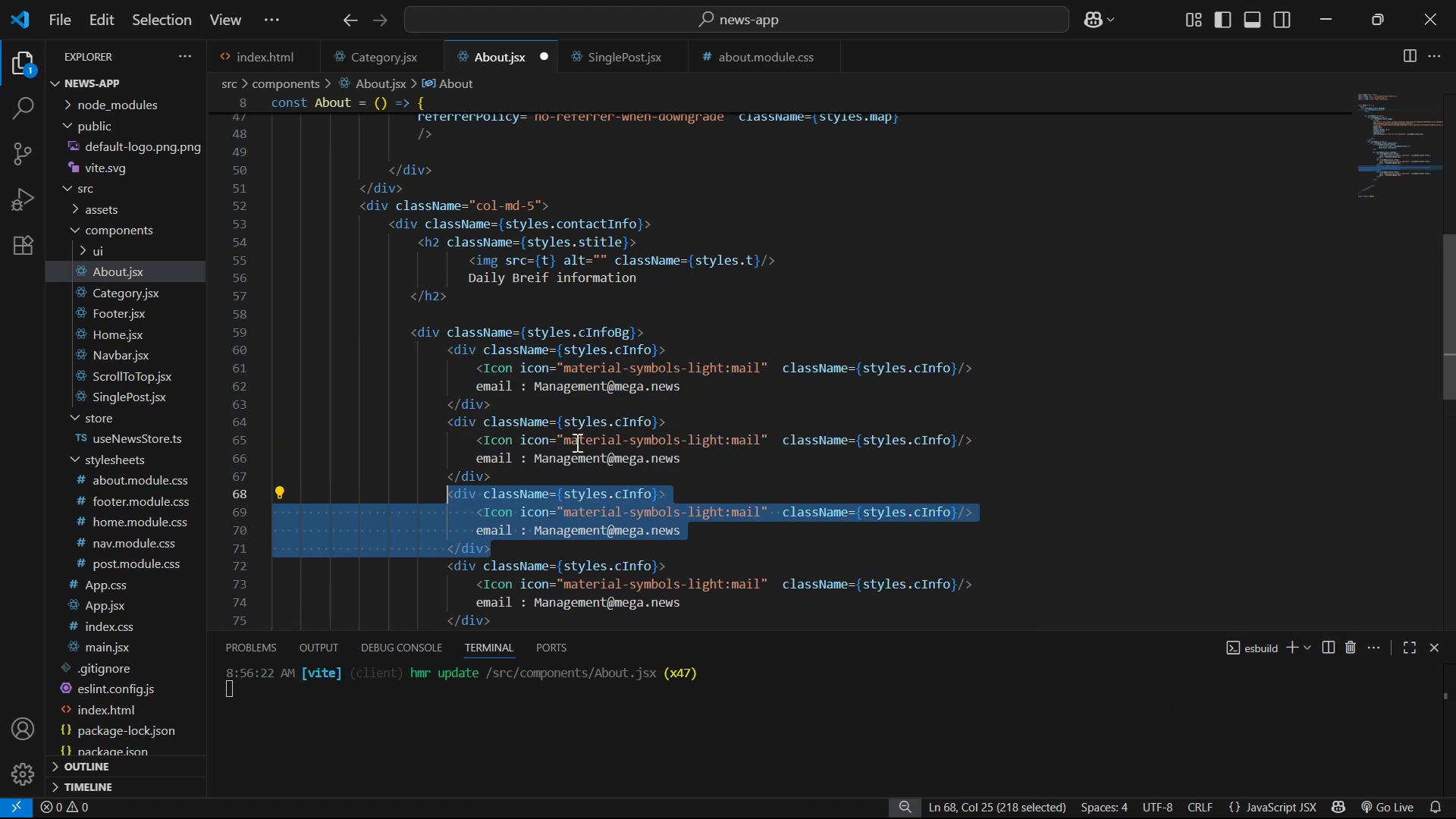 
key(Alt+Tab)
 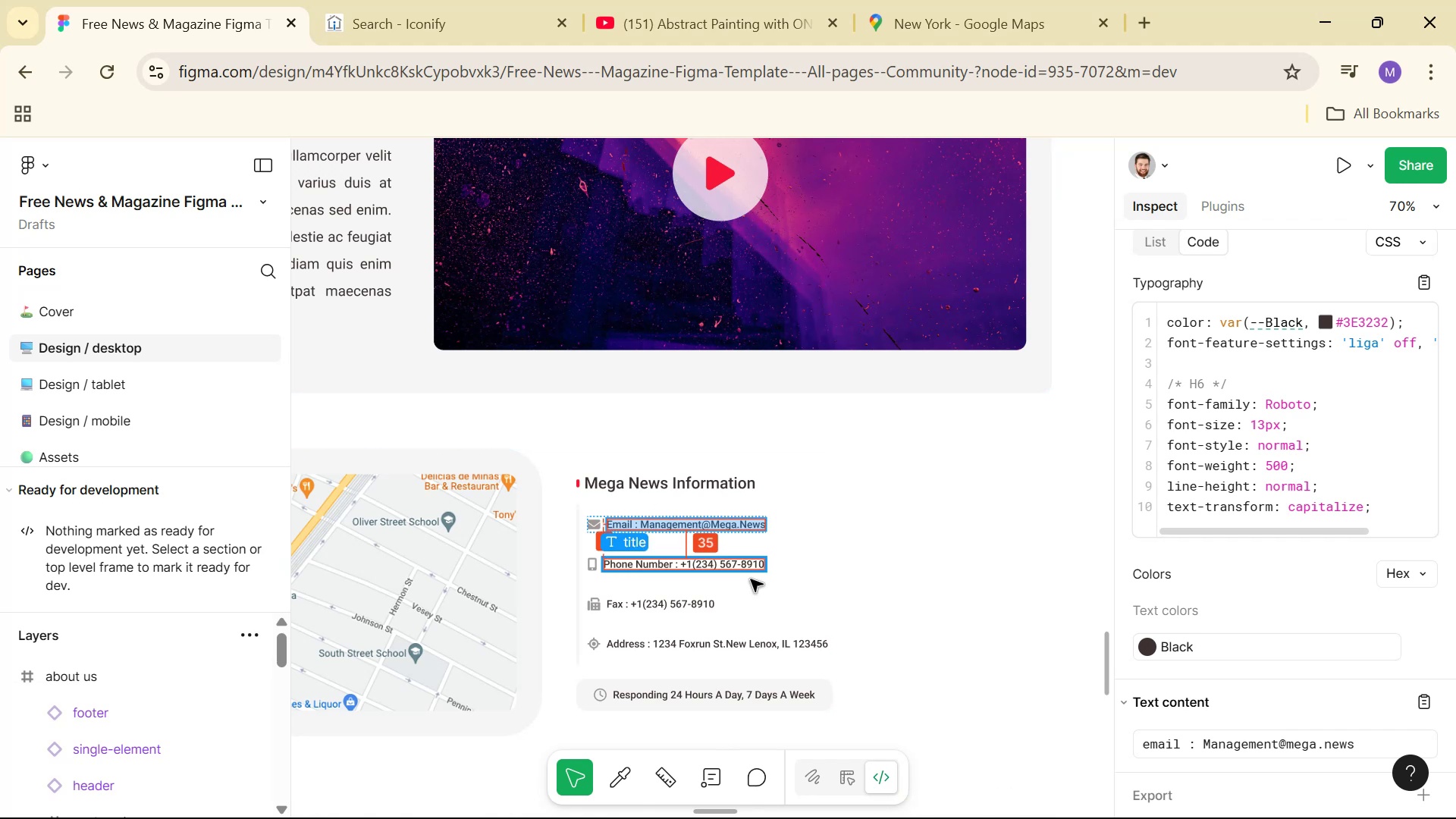 
key(Control+ControlLeft)
 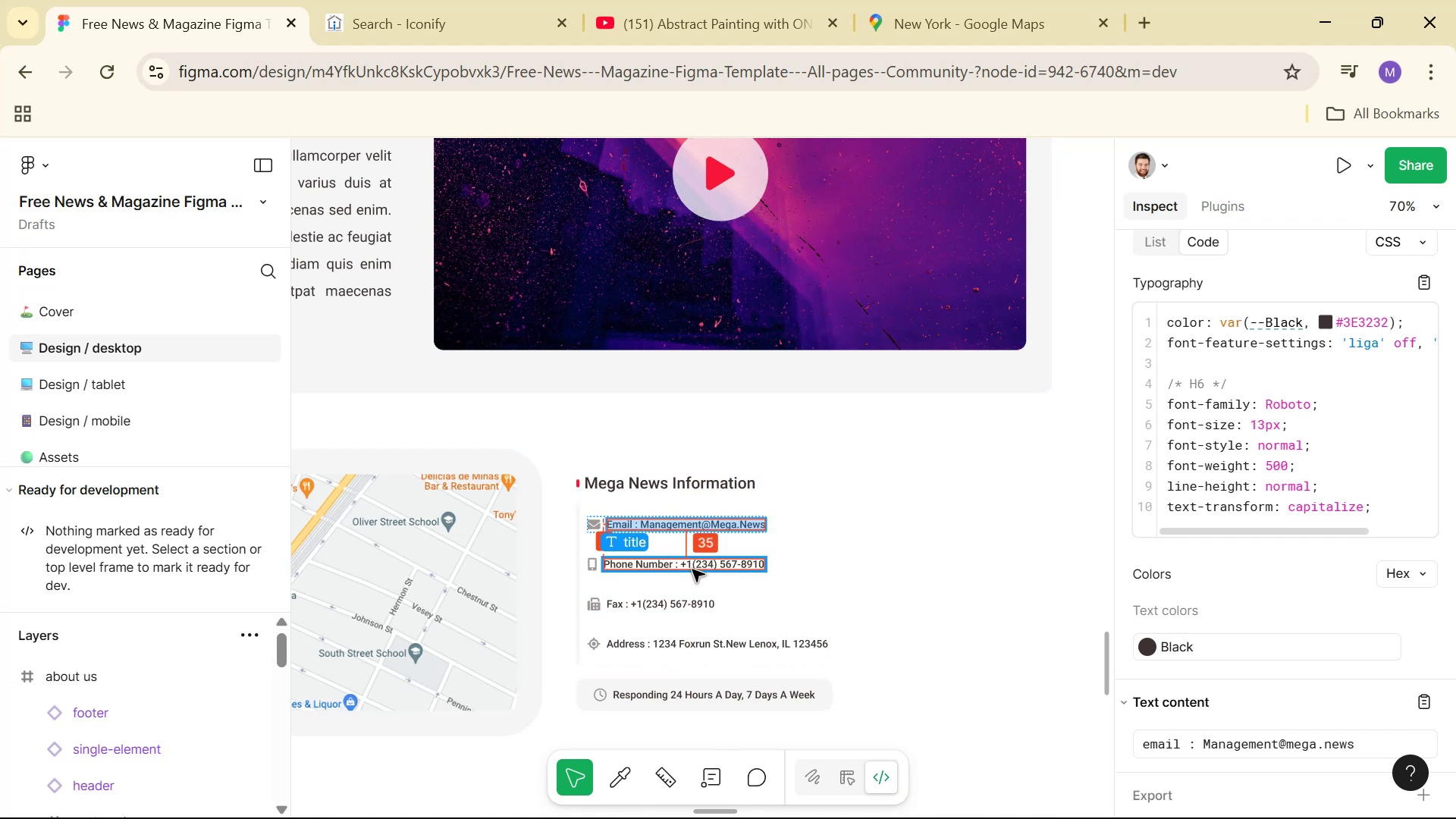 
double_click([692, 570])
 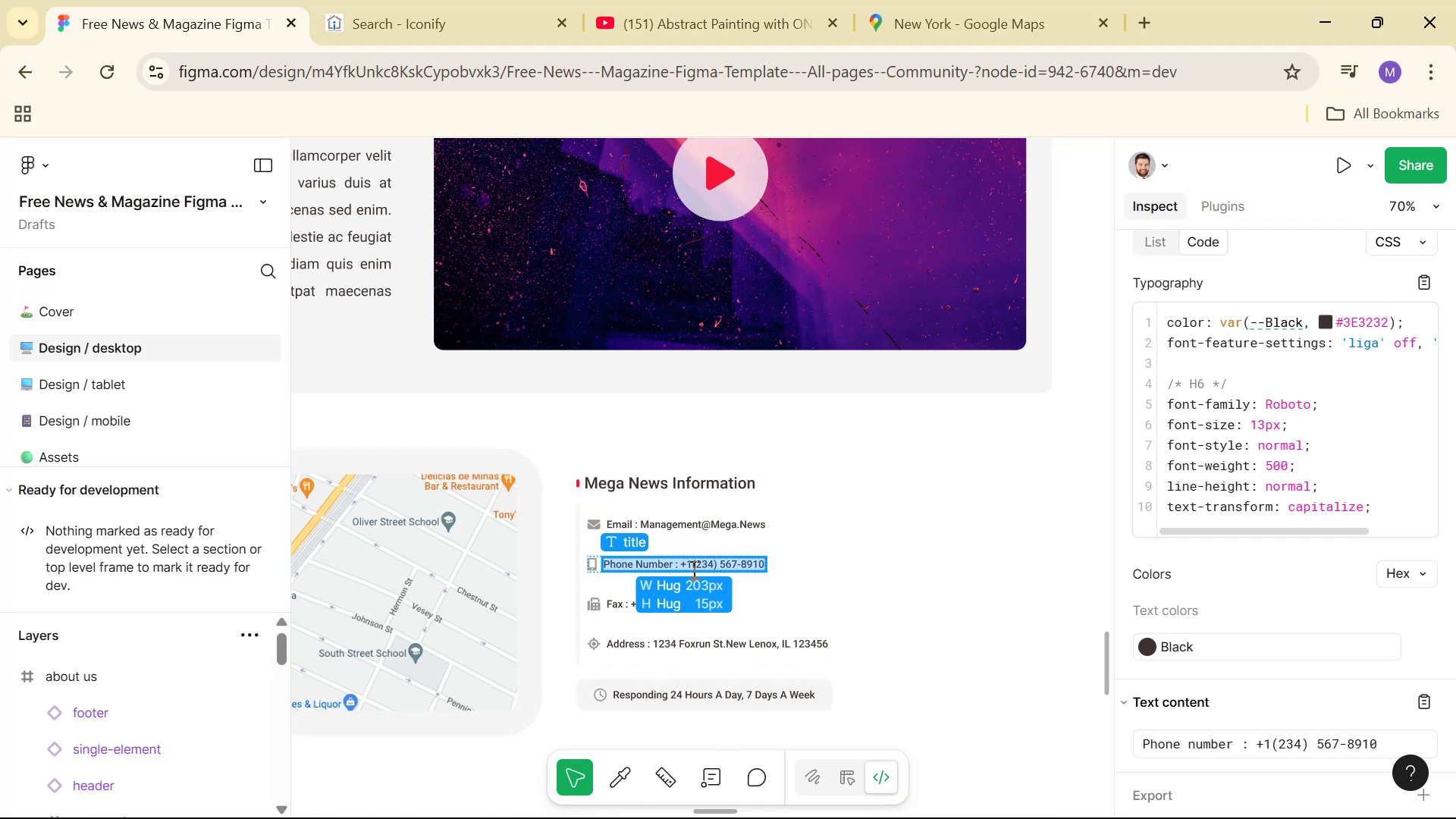 
triple_click([692, 570])
 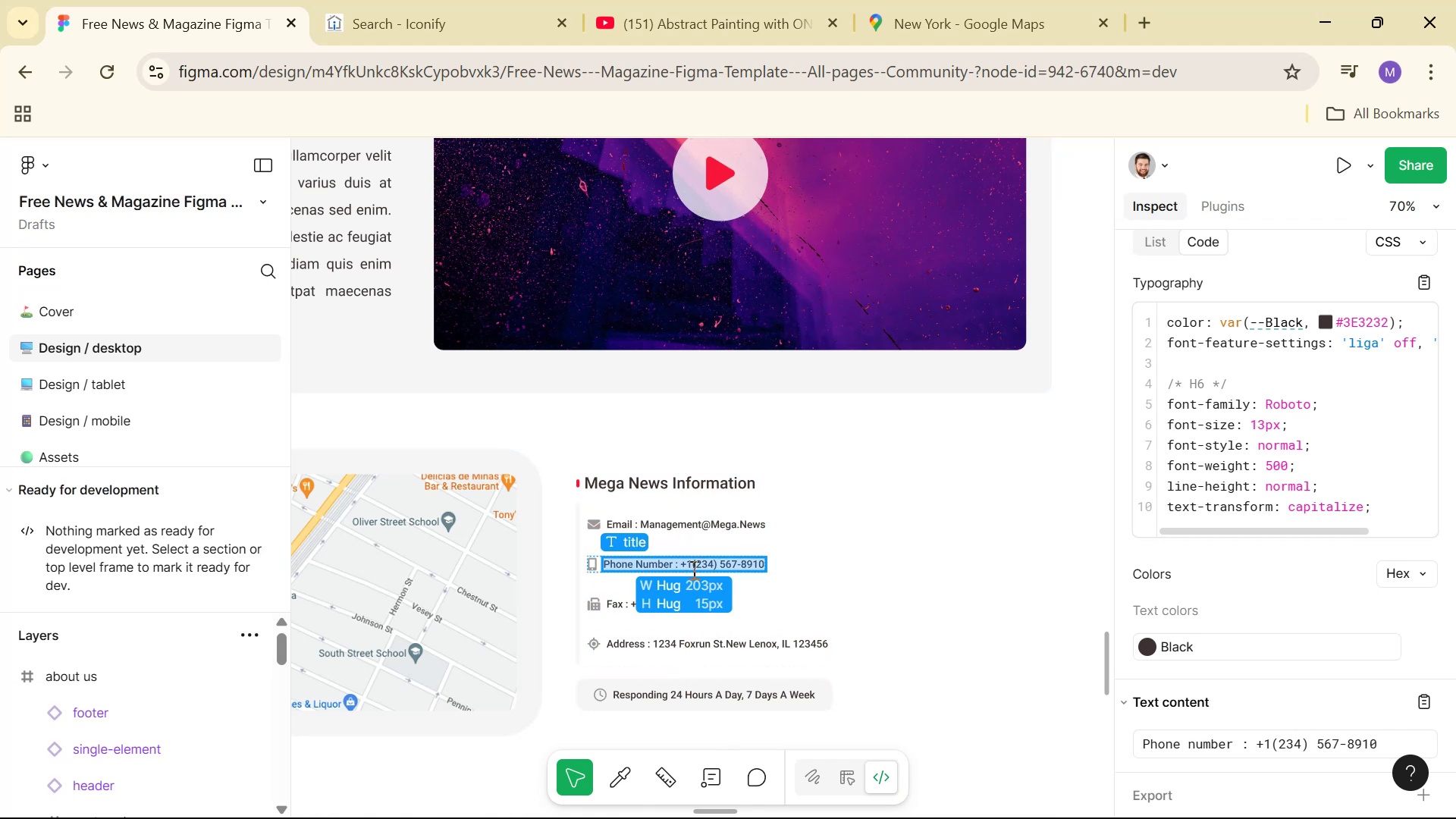 
key(Control+C)
 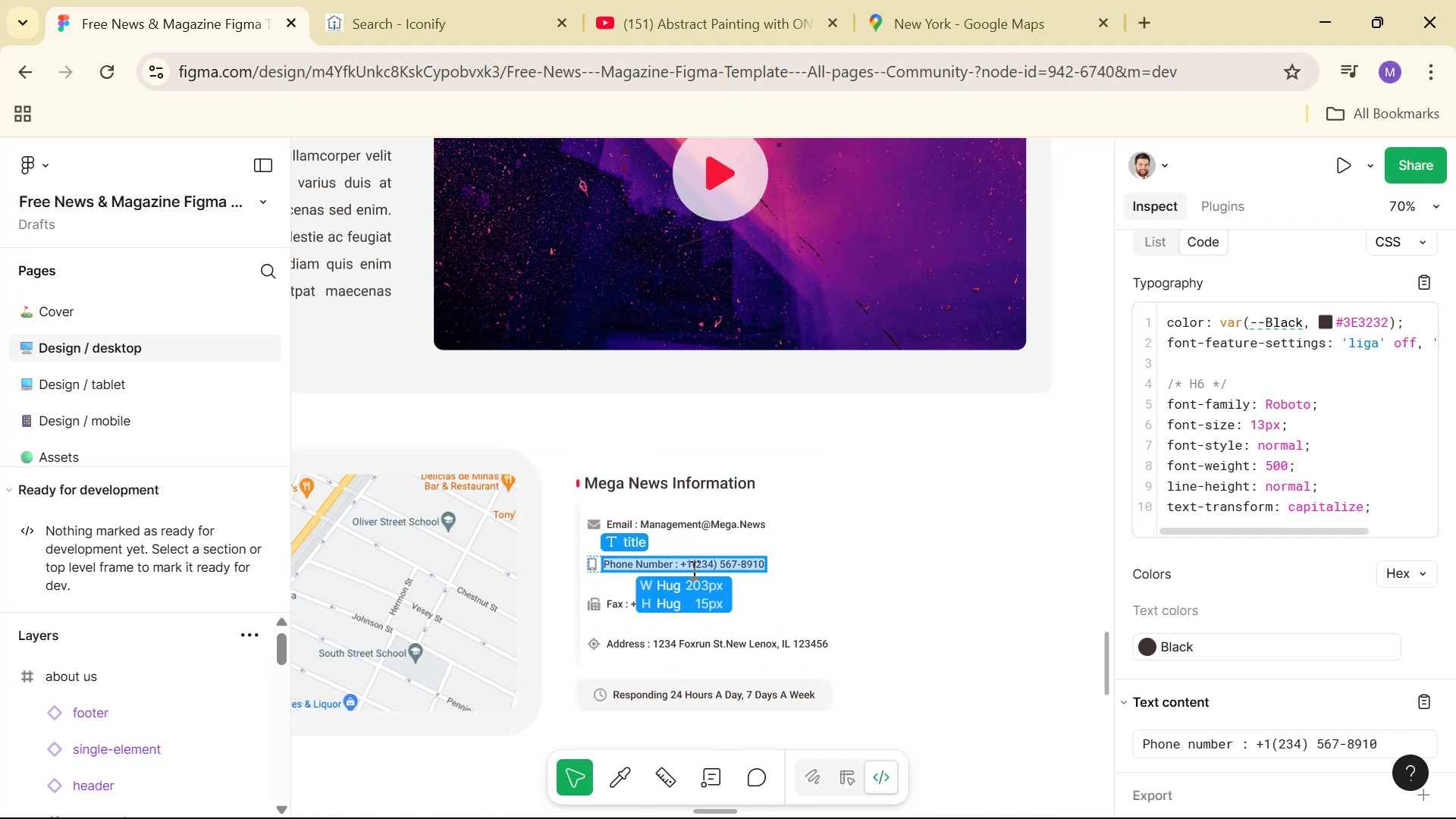 
key(Alt+AltLeft)
 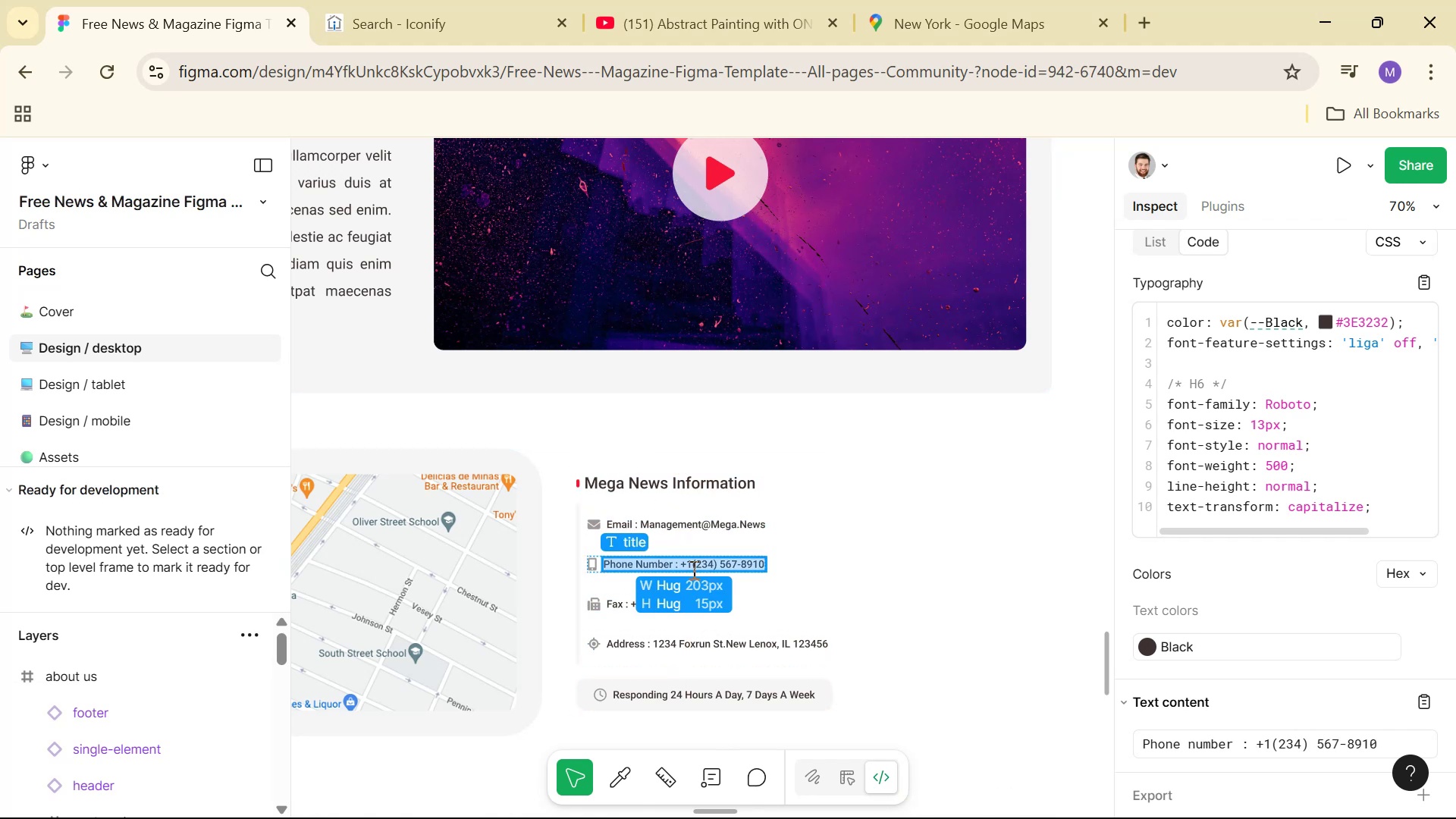 
key(Alt+Tab)
 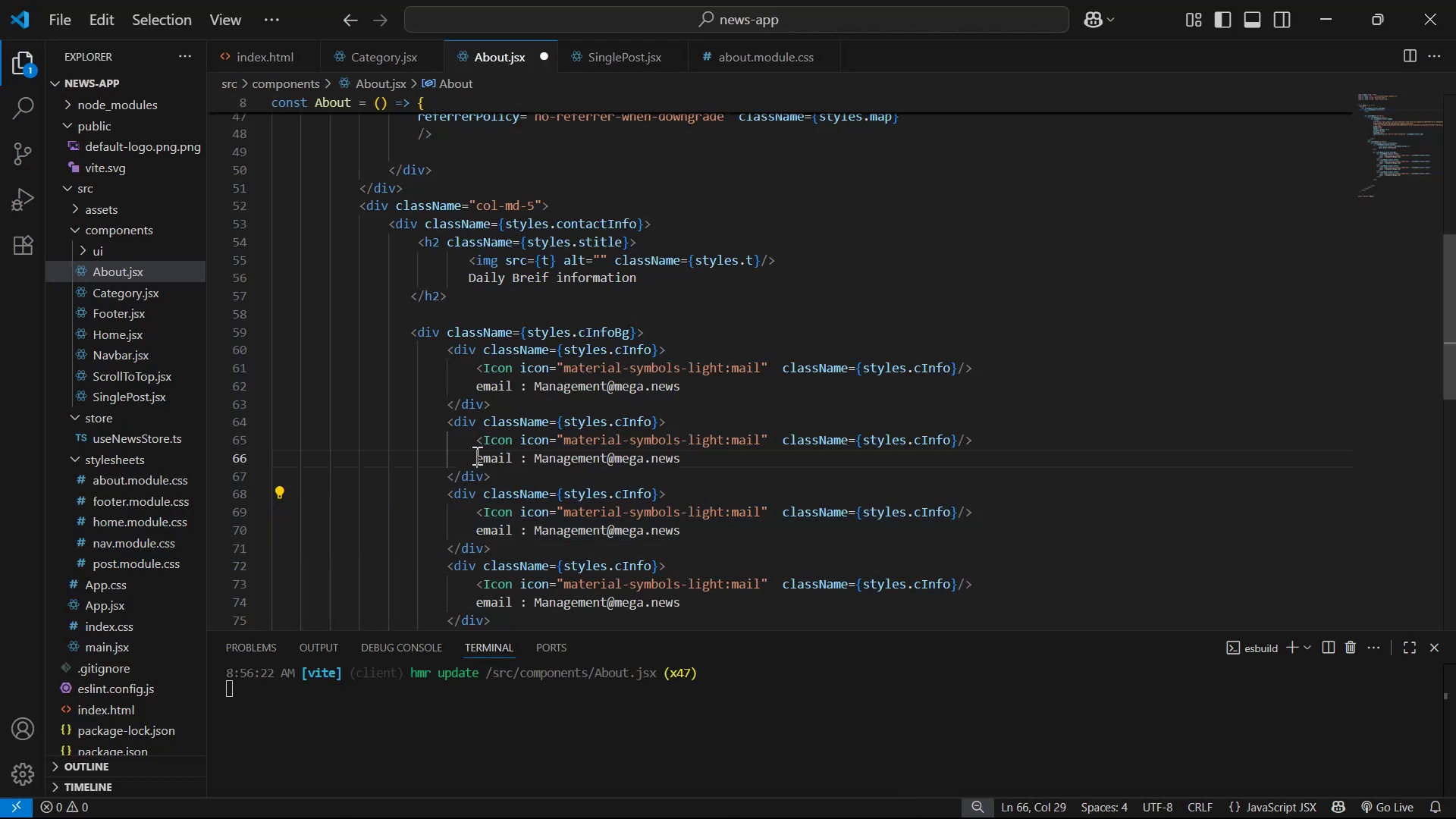 
key(Control+V)
 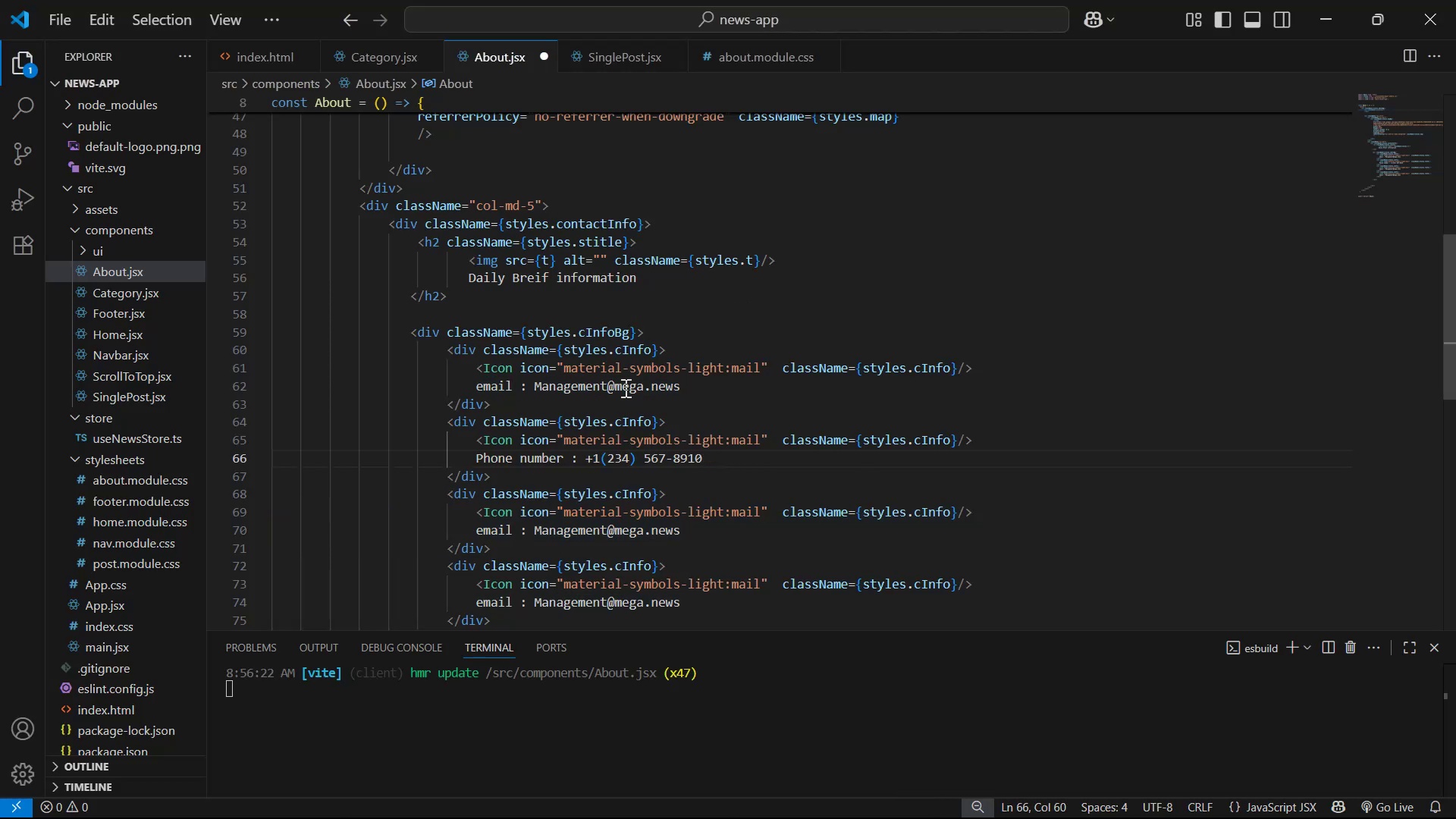 
left_click([643, 384])
 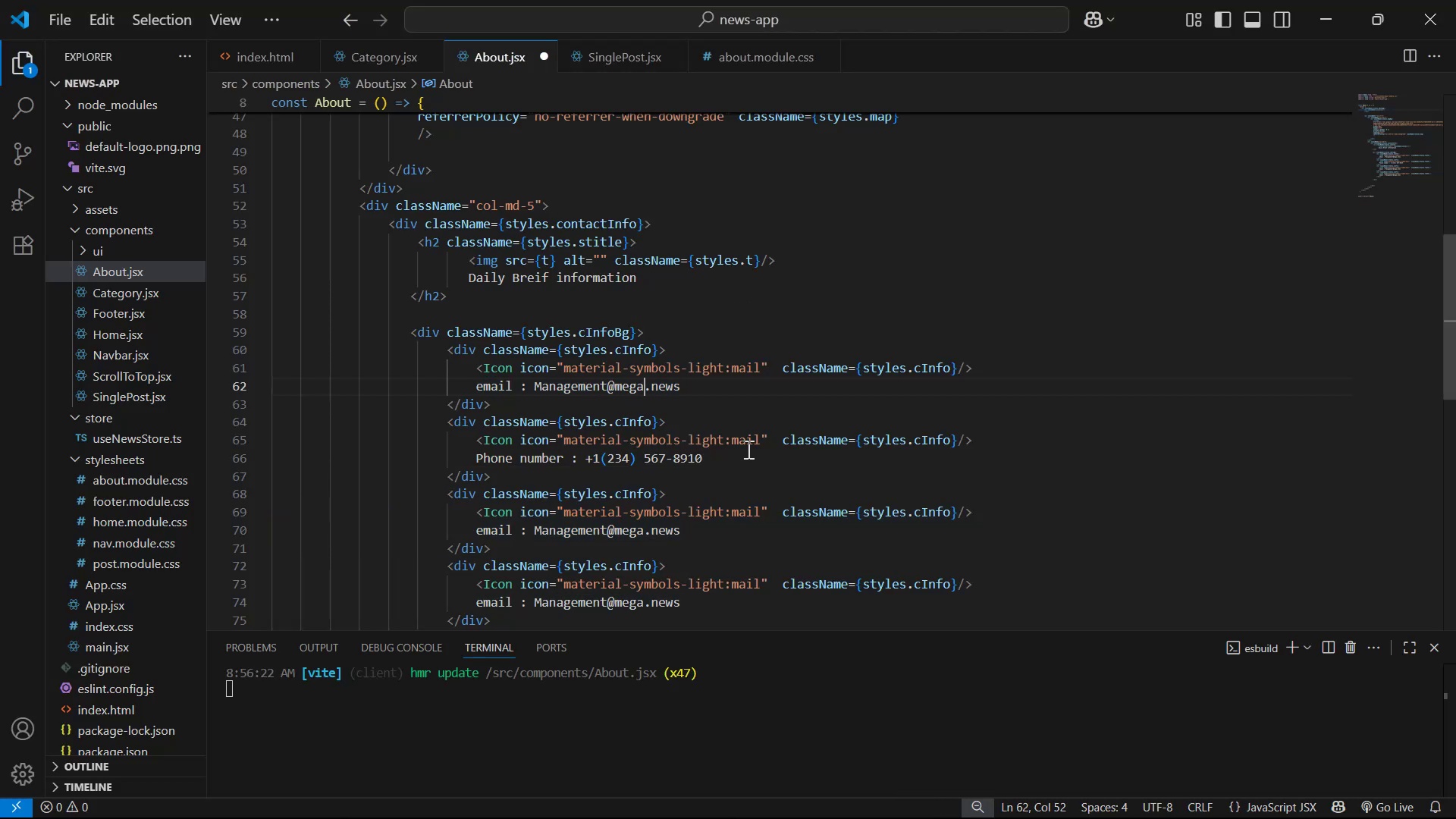 
key(Backspace)
key(Backspace)
key(Backspace)
key(Backspace)
type(dailt=)
key(Backspace)
key(Backspace)
type(ybreif)
 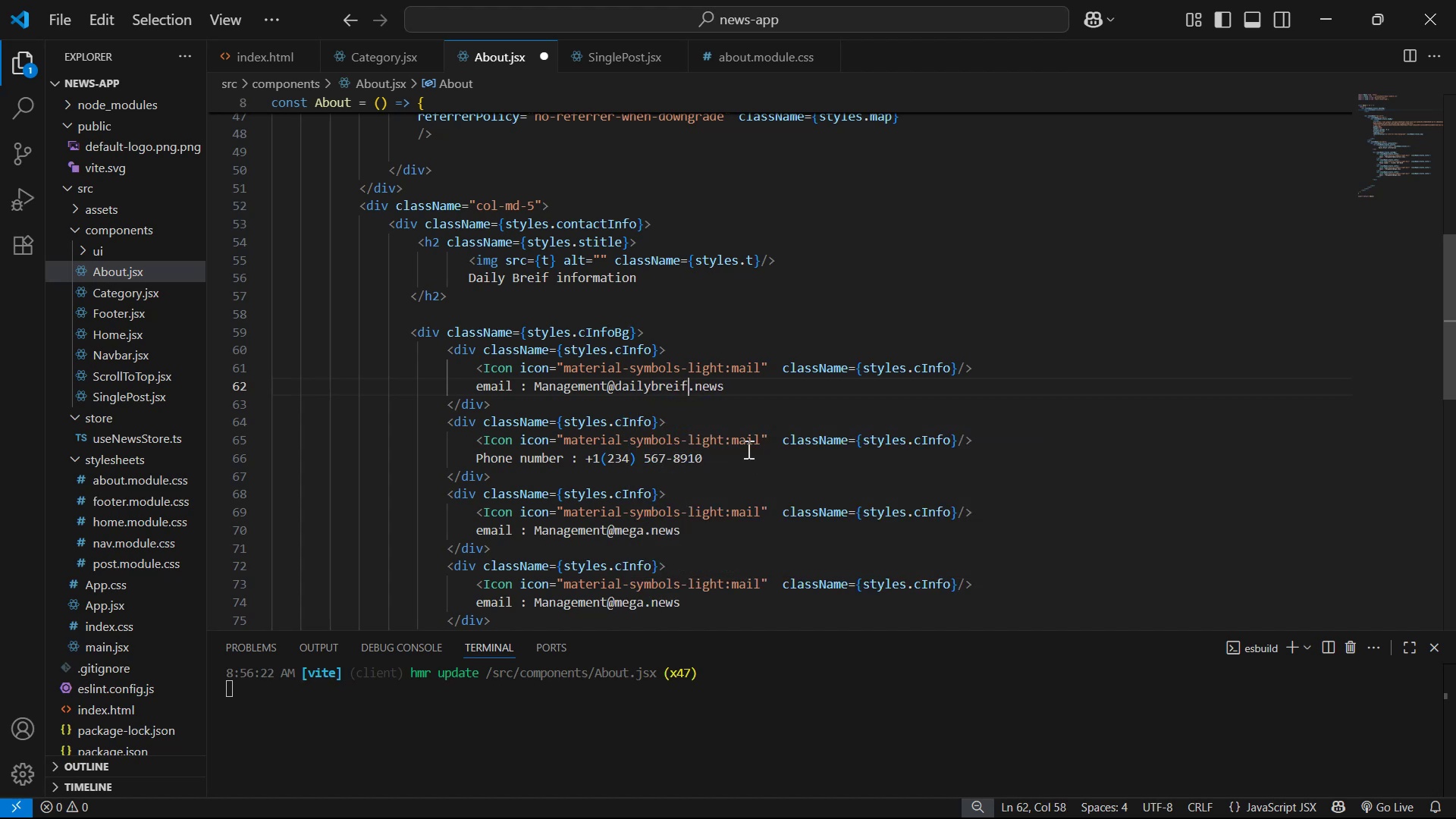 
key(ArrowRight)
 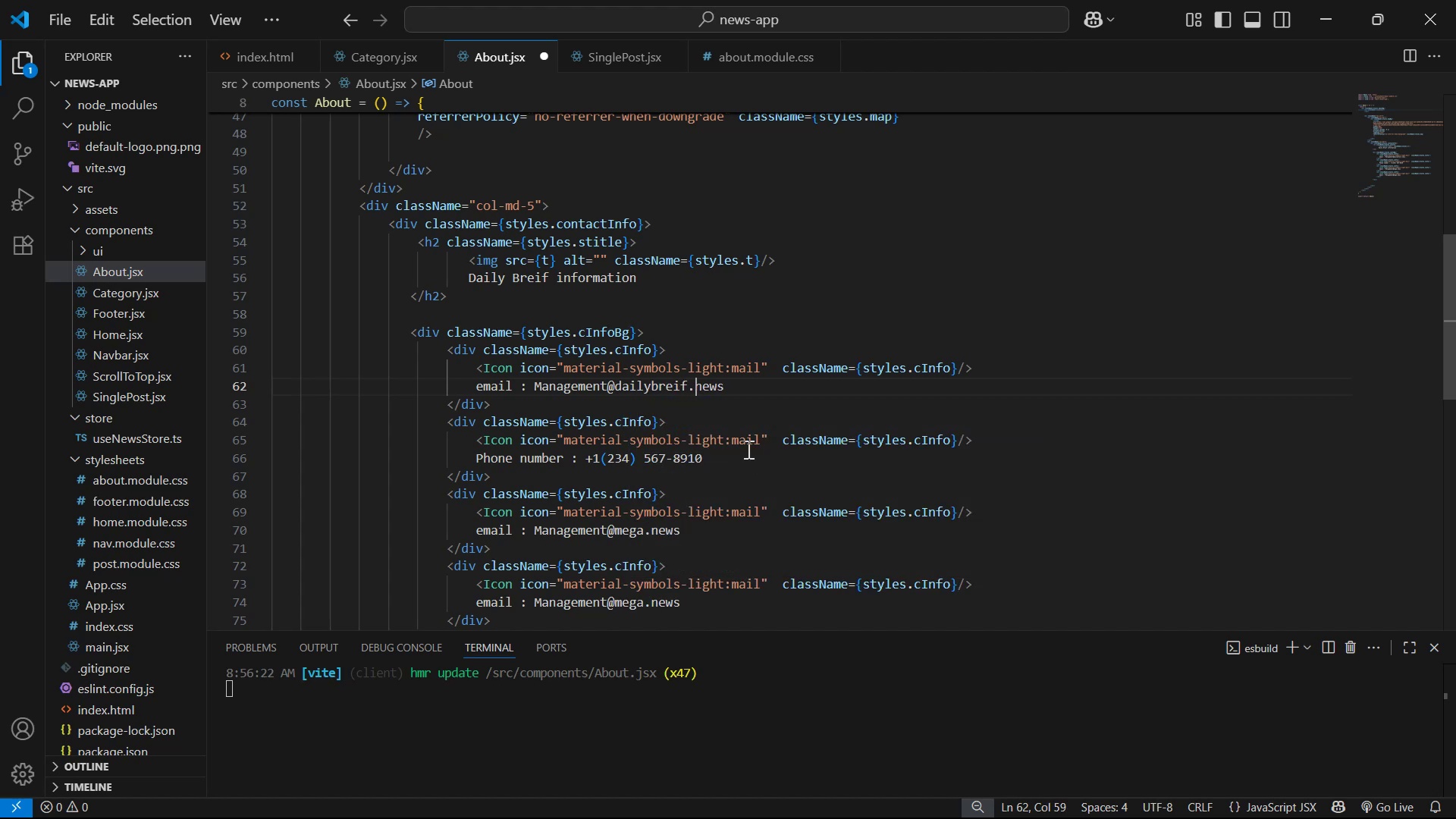 
key(ArrowRight)
 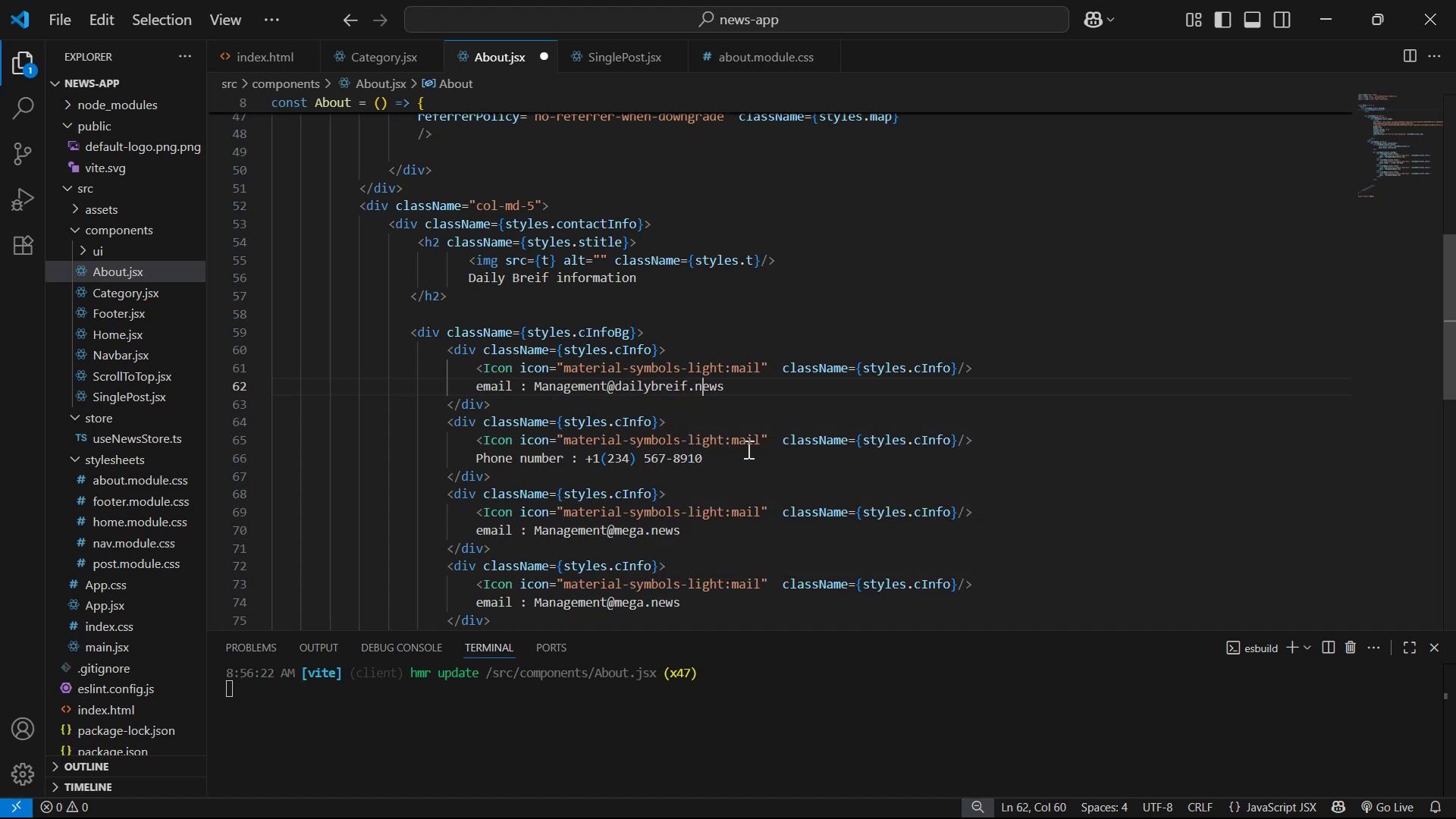 
key(ArrowRight)
 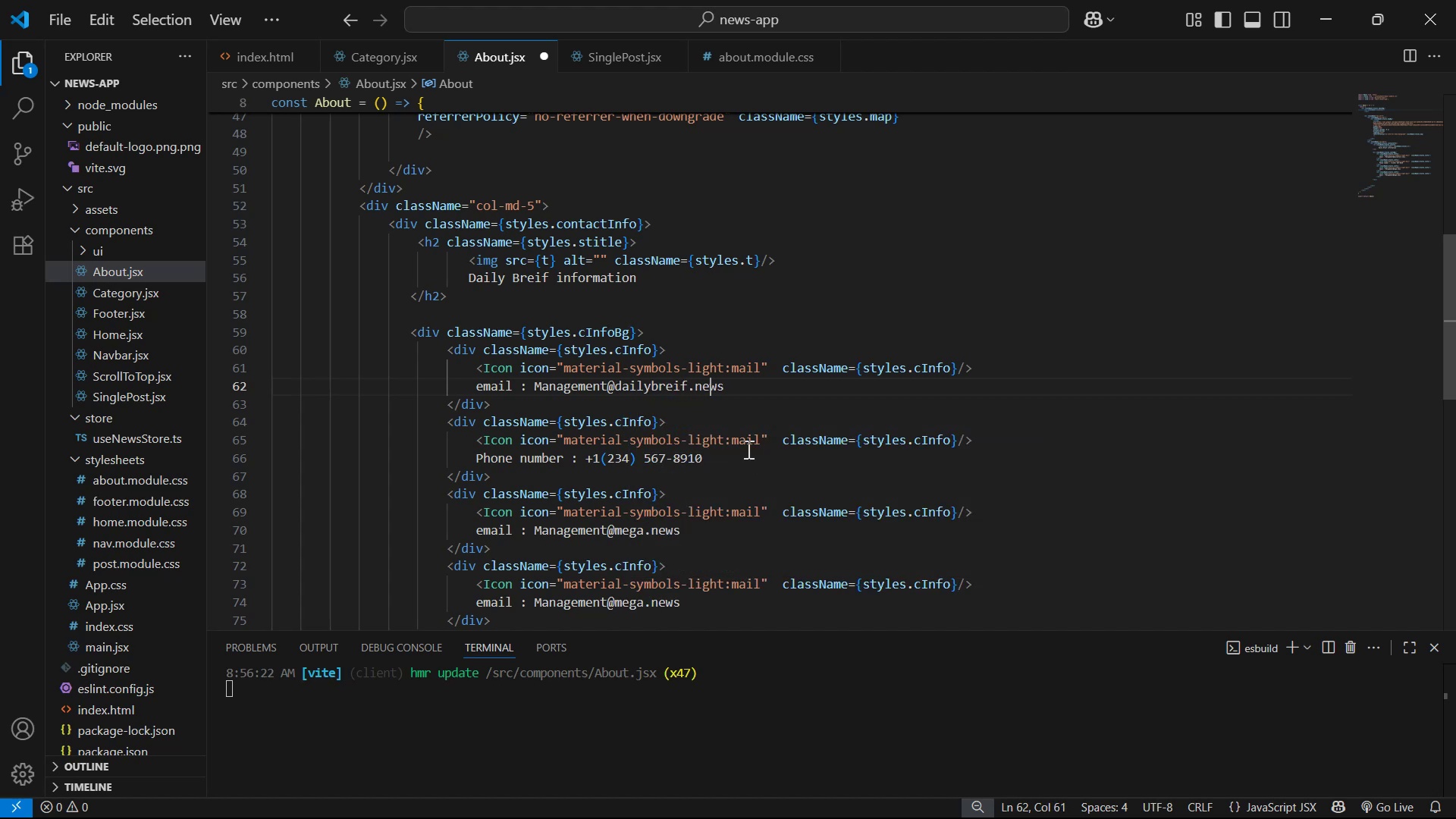 
key(ArrowRight)
 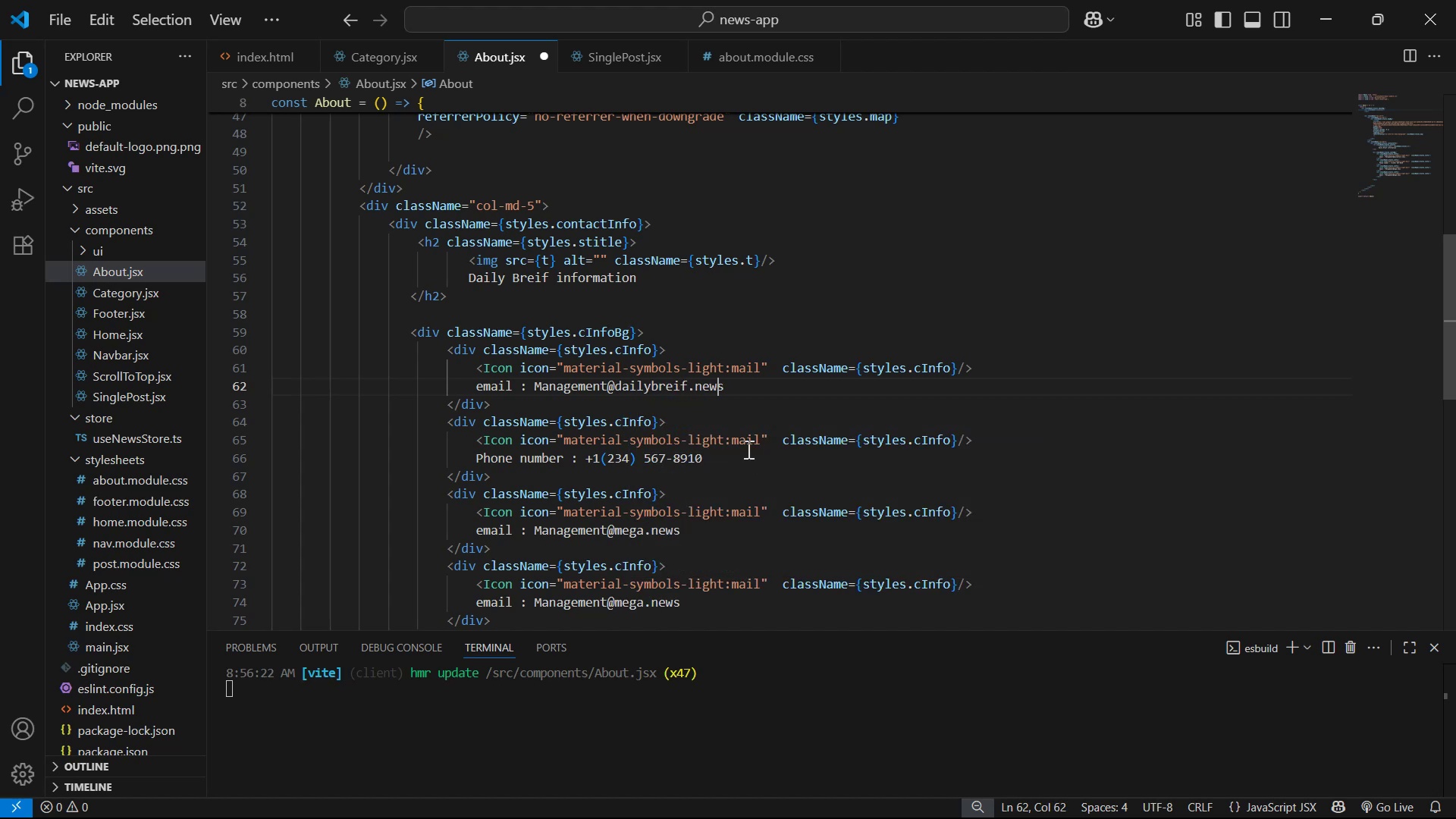 
key(ArrowRight)
 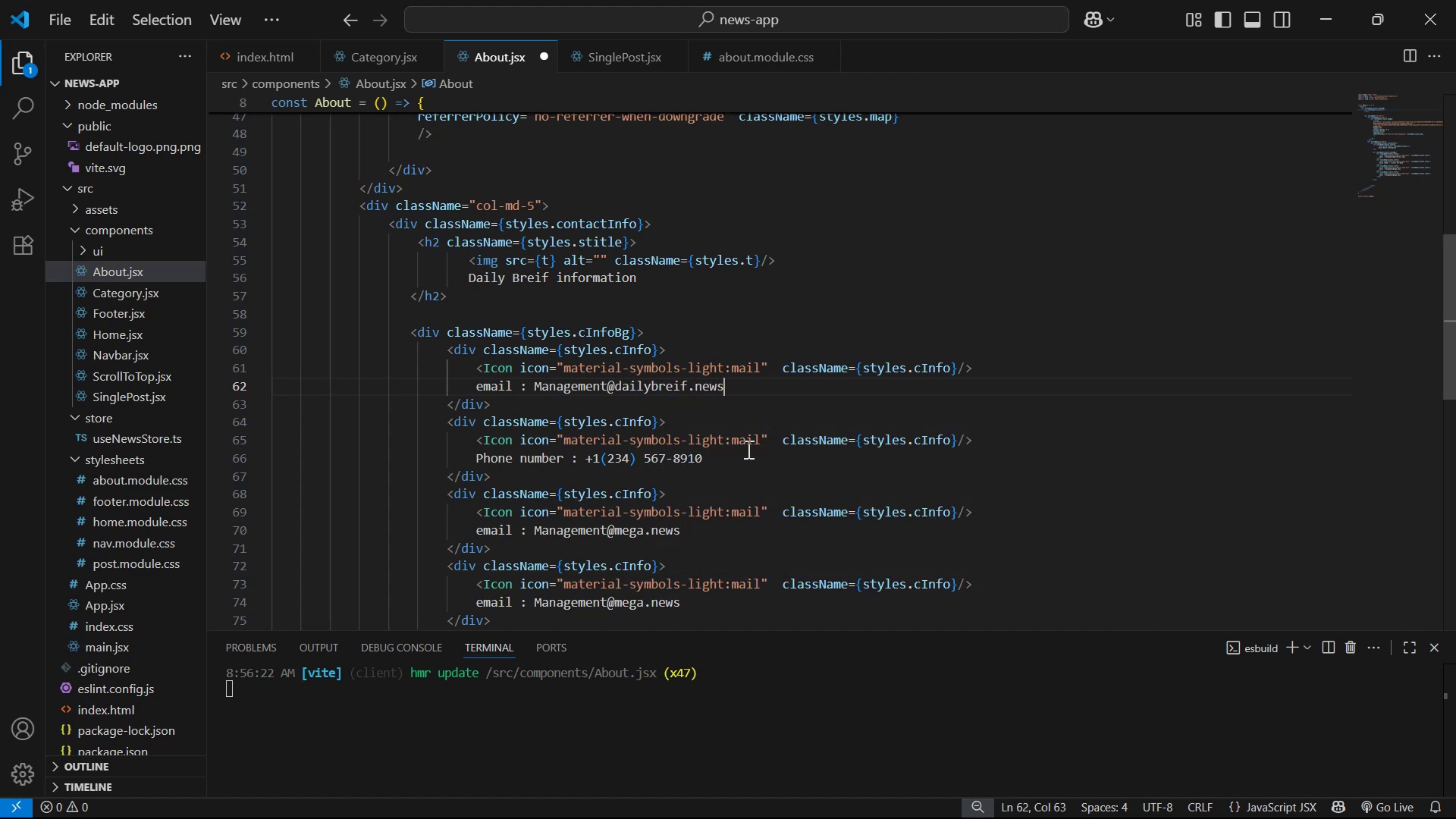 
key(Backspace)
key(Backspace)
key(Backspace)
key(Backspace)
type(com)
 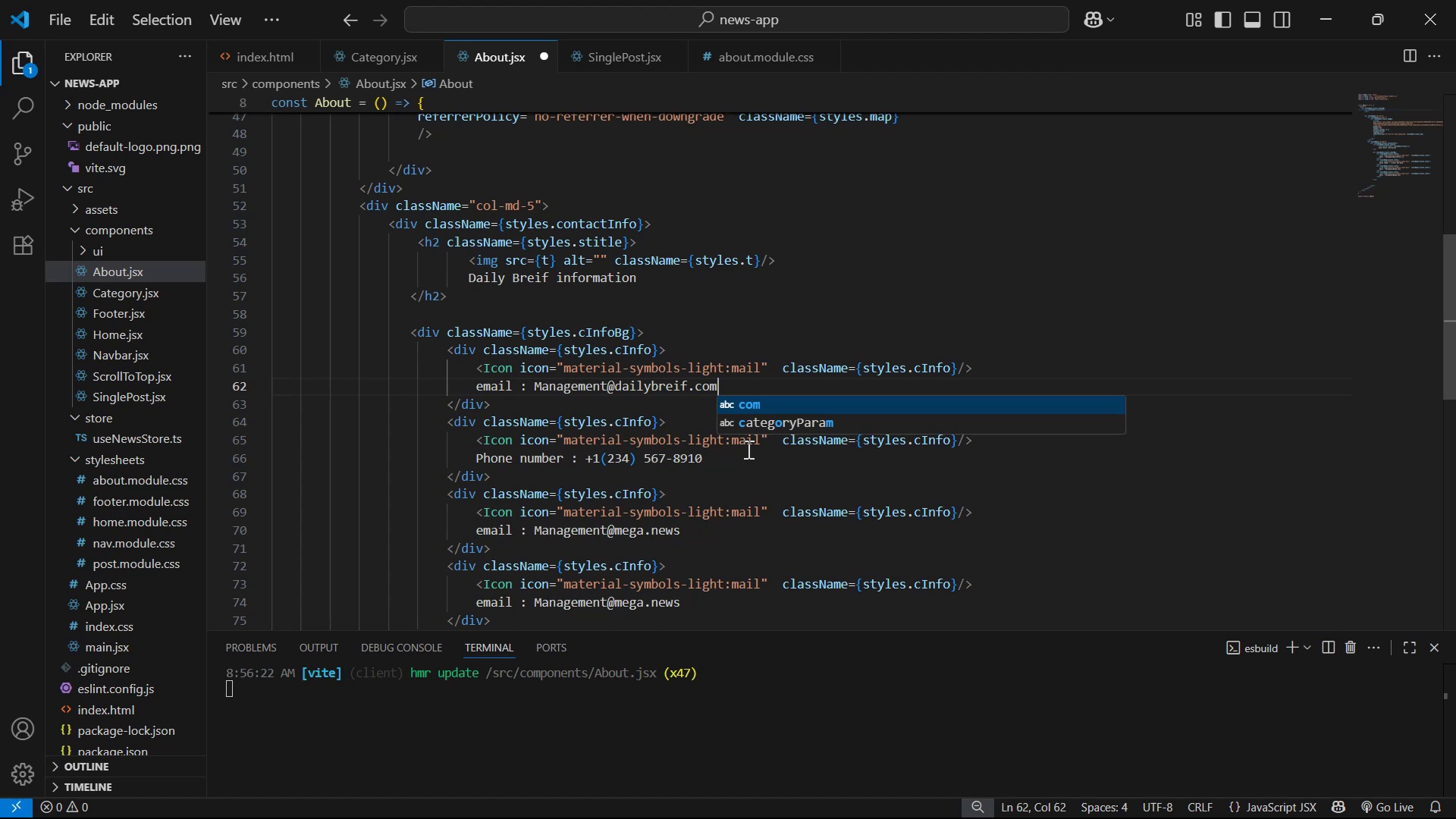 
scroll: coordinate [779, 485], scroll_direction: down, amount: 2.0
 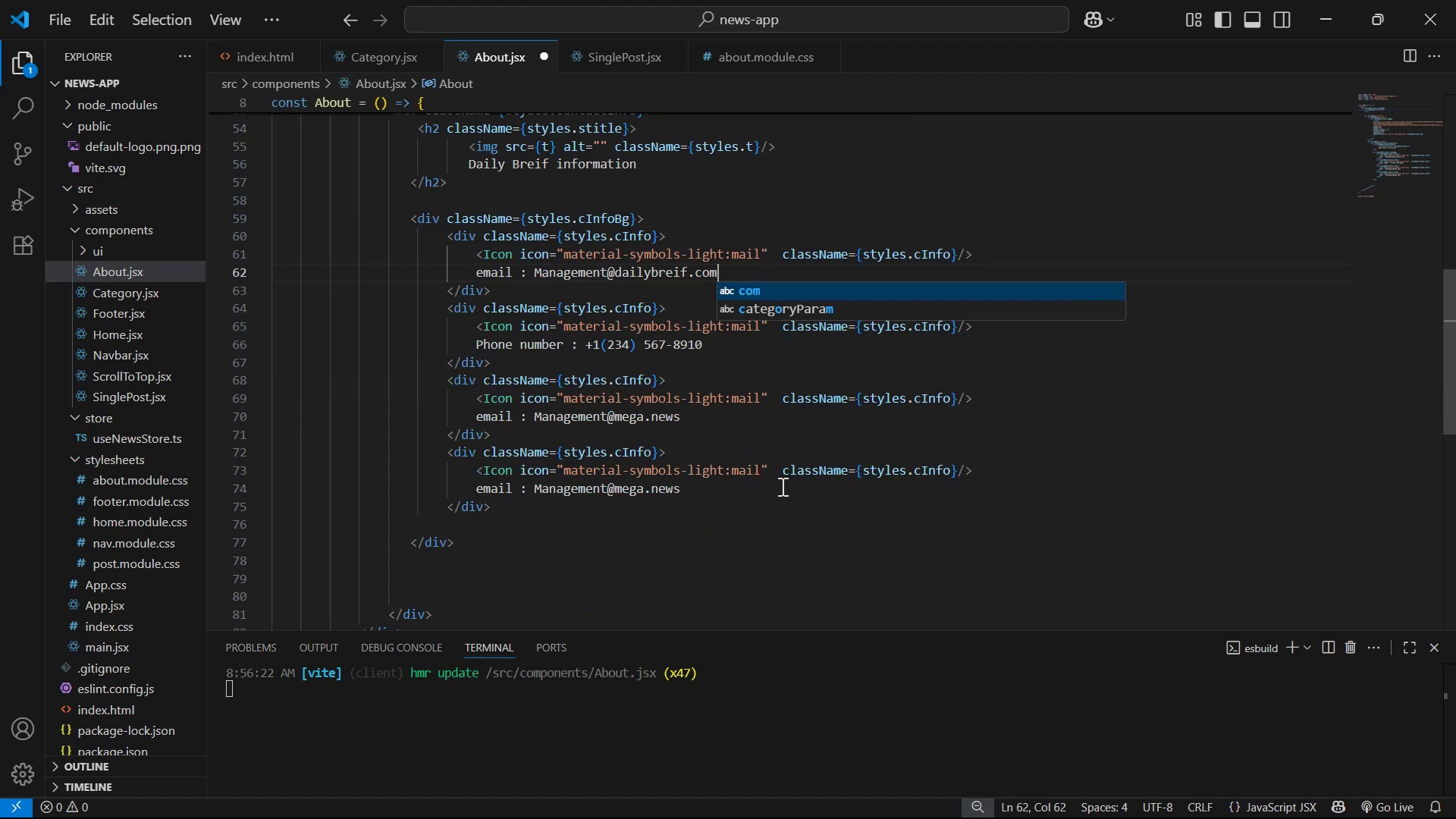 
key(Alt+AltLeft)
 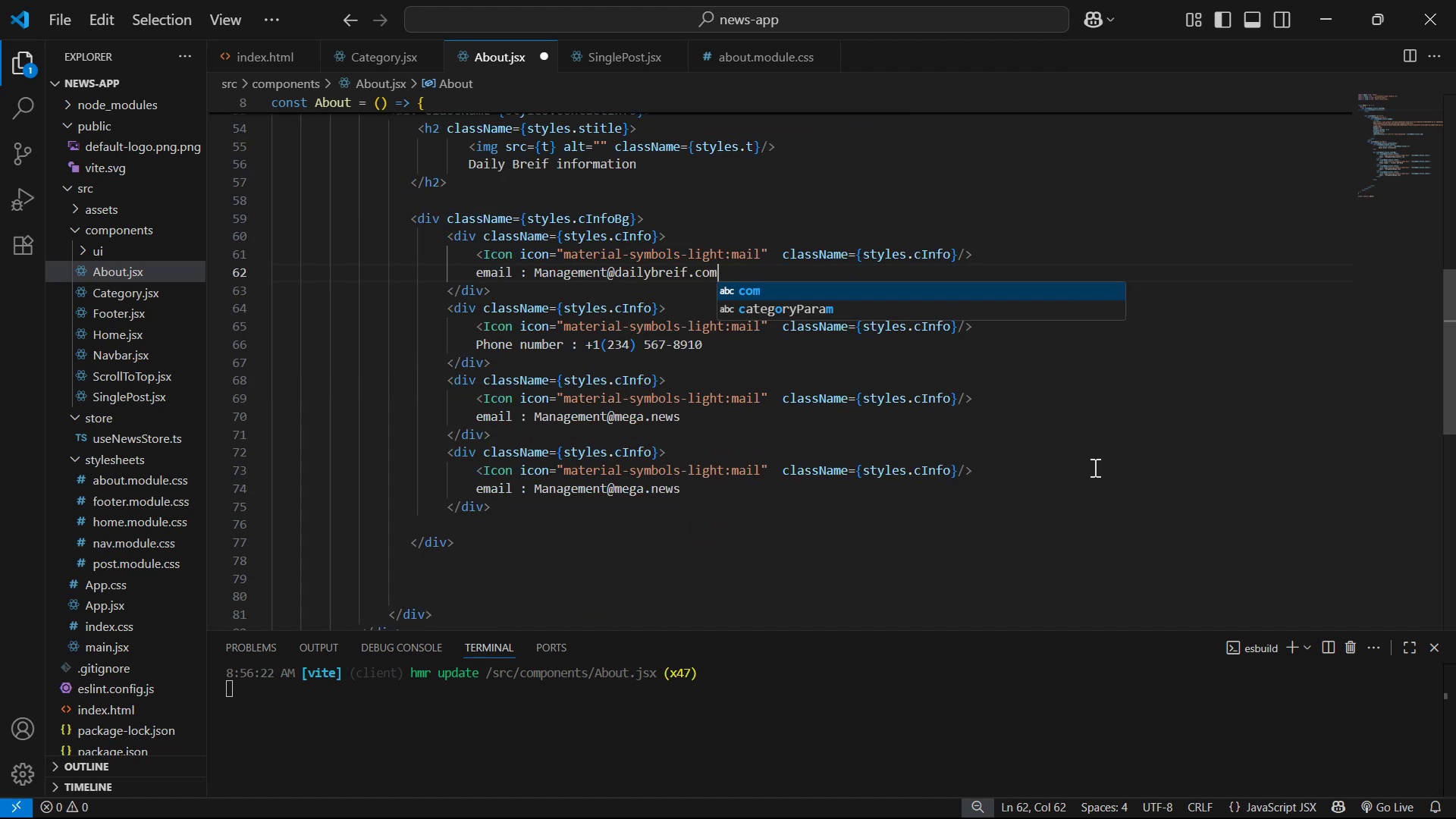 
key(Alt+Tab)
 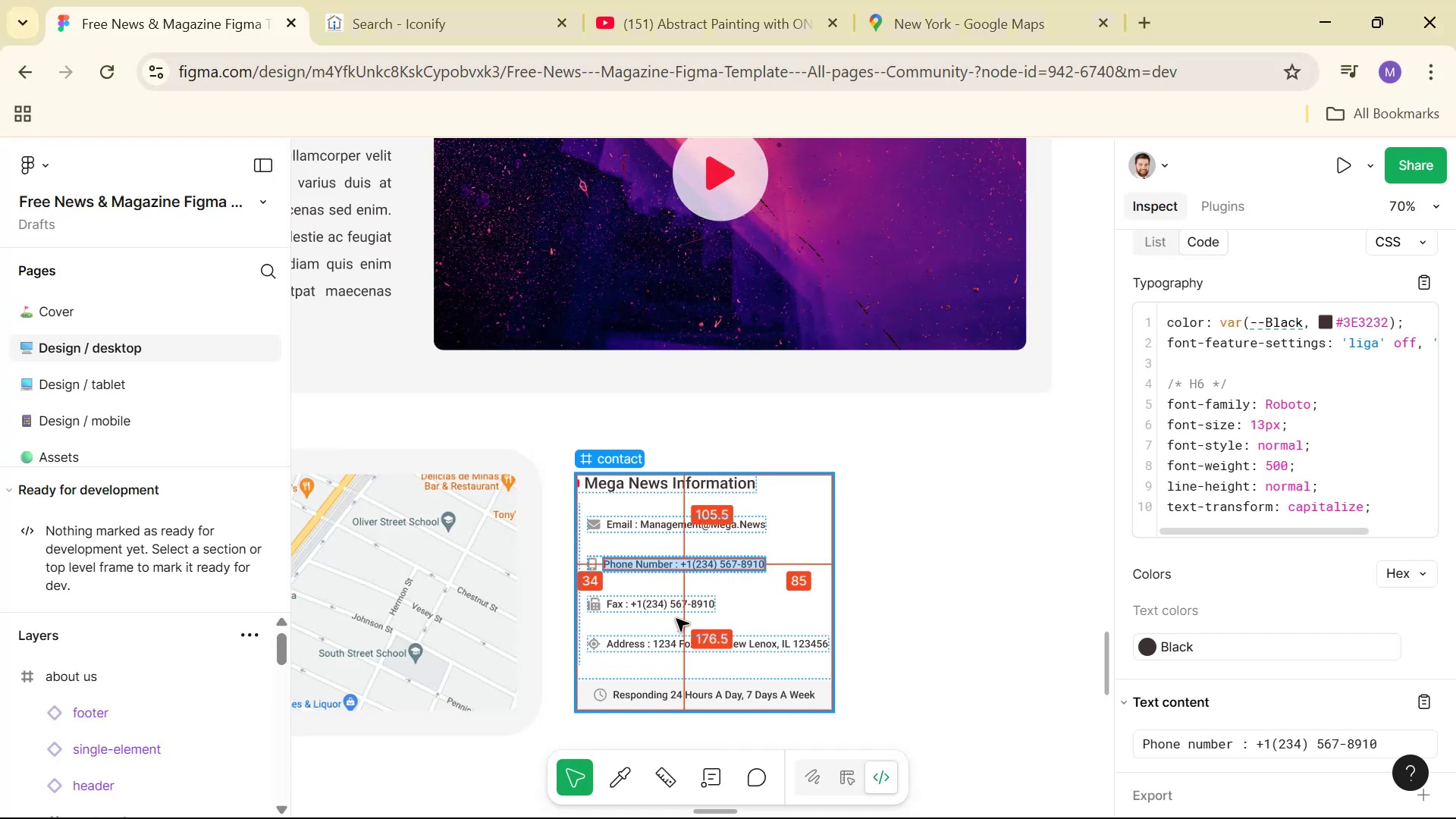 
left_click([674, 614])
 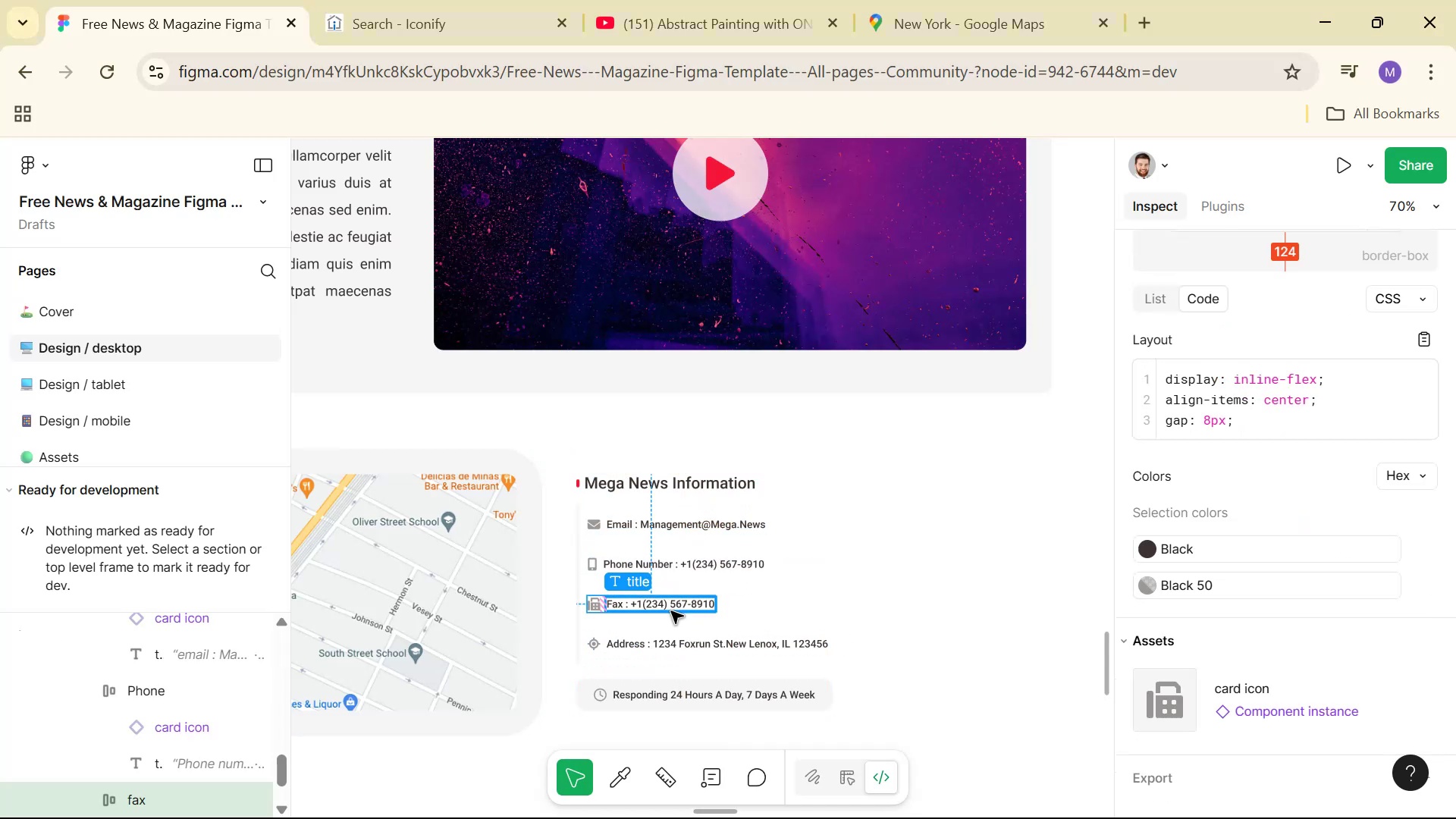 
double_click([670, 611])
 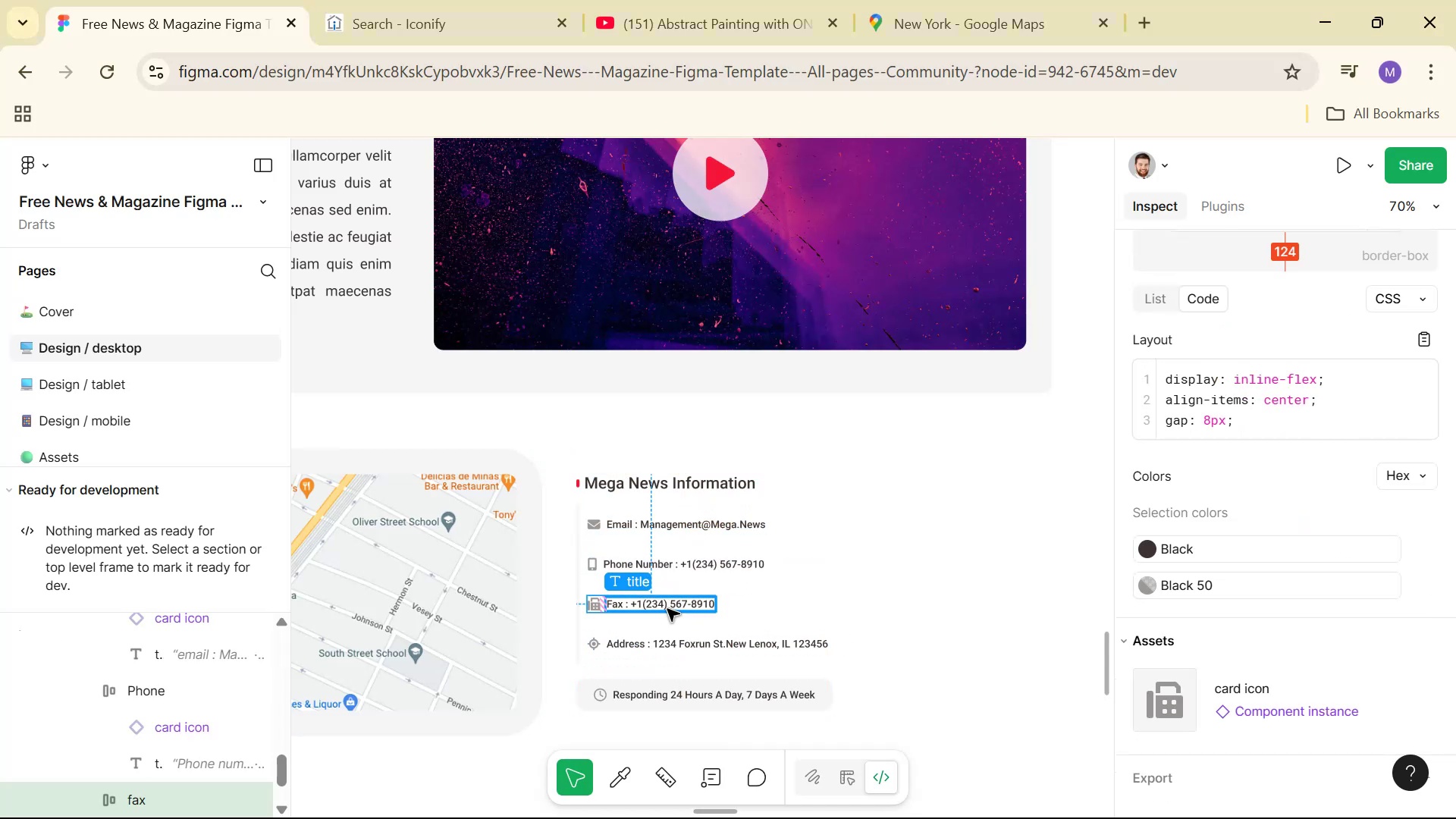 
triple_click([667, 609])
 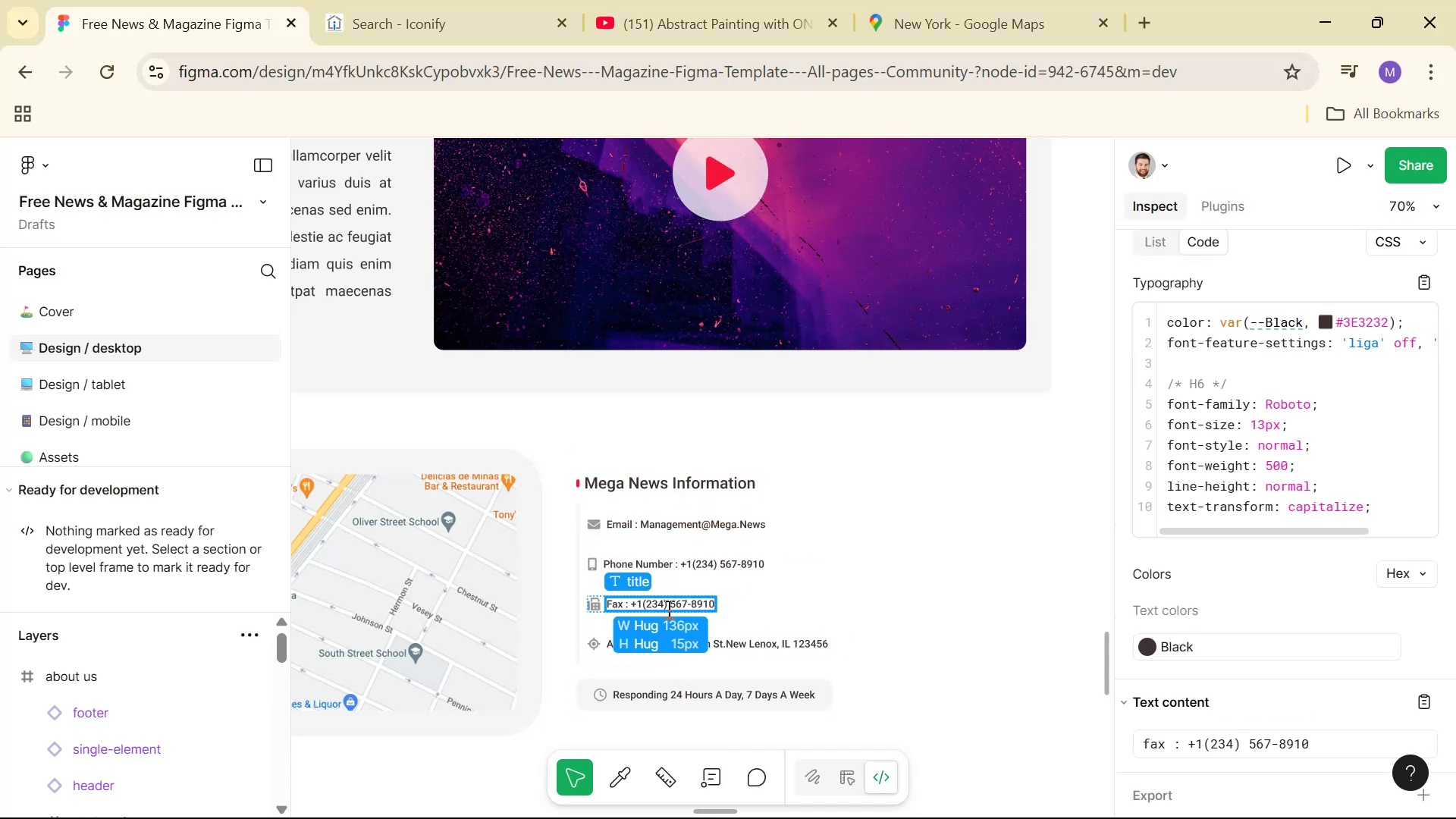 
triple_click([667, 609])
 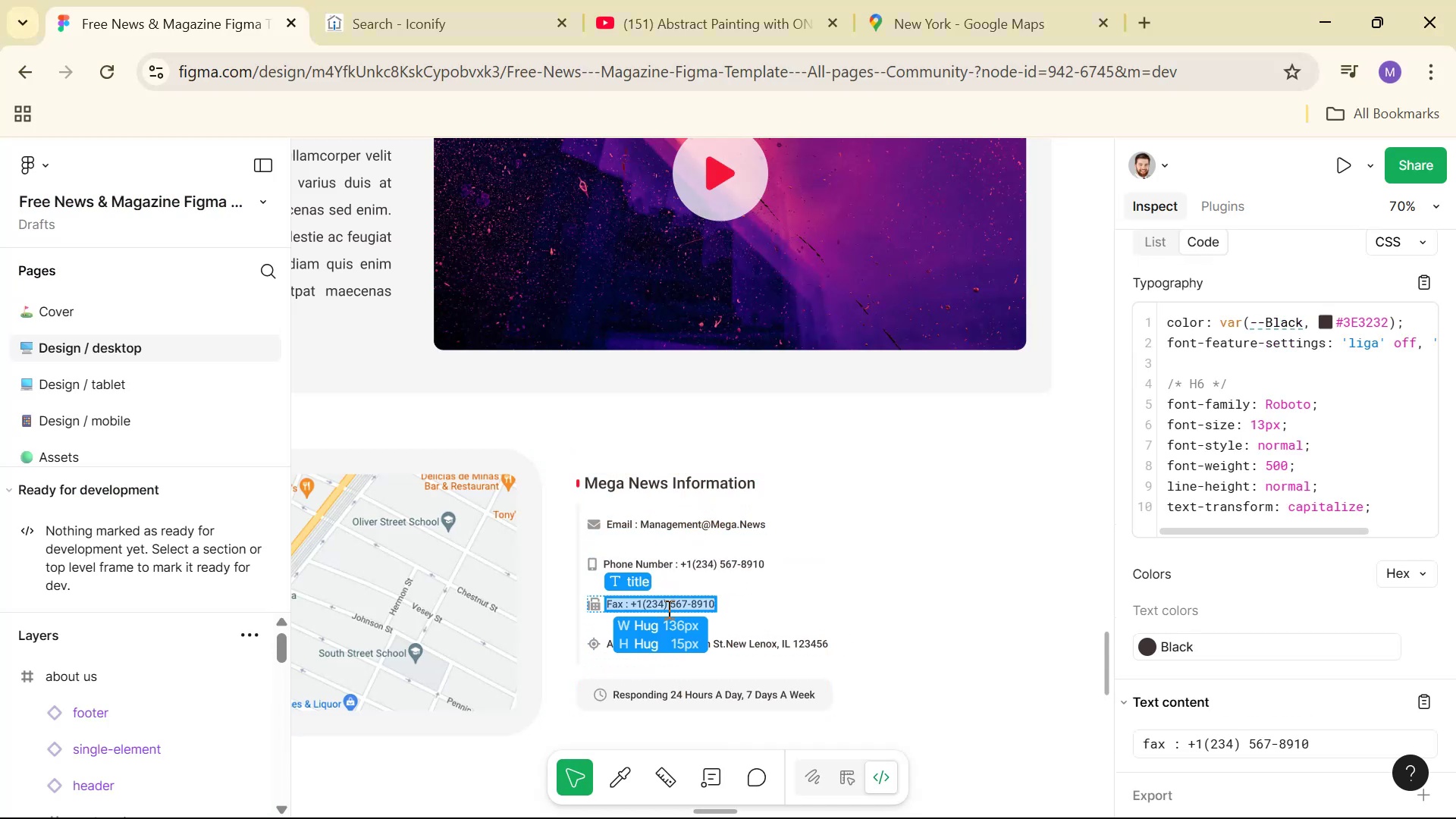 
key(Control+ControlLeft)
 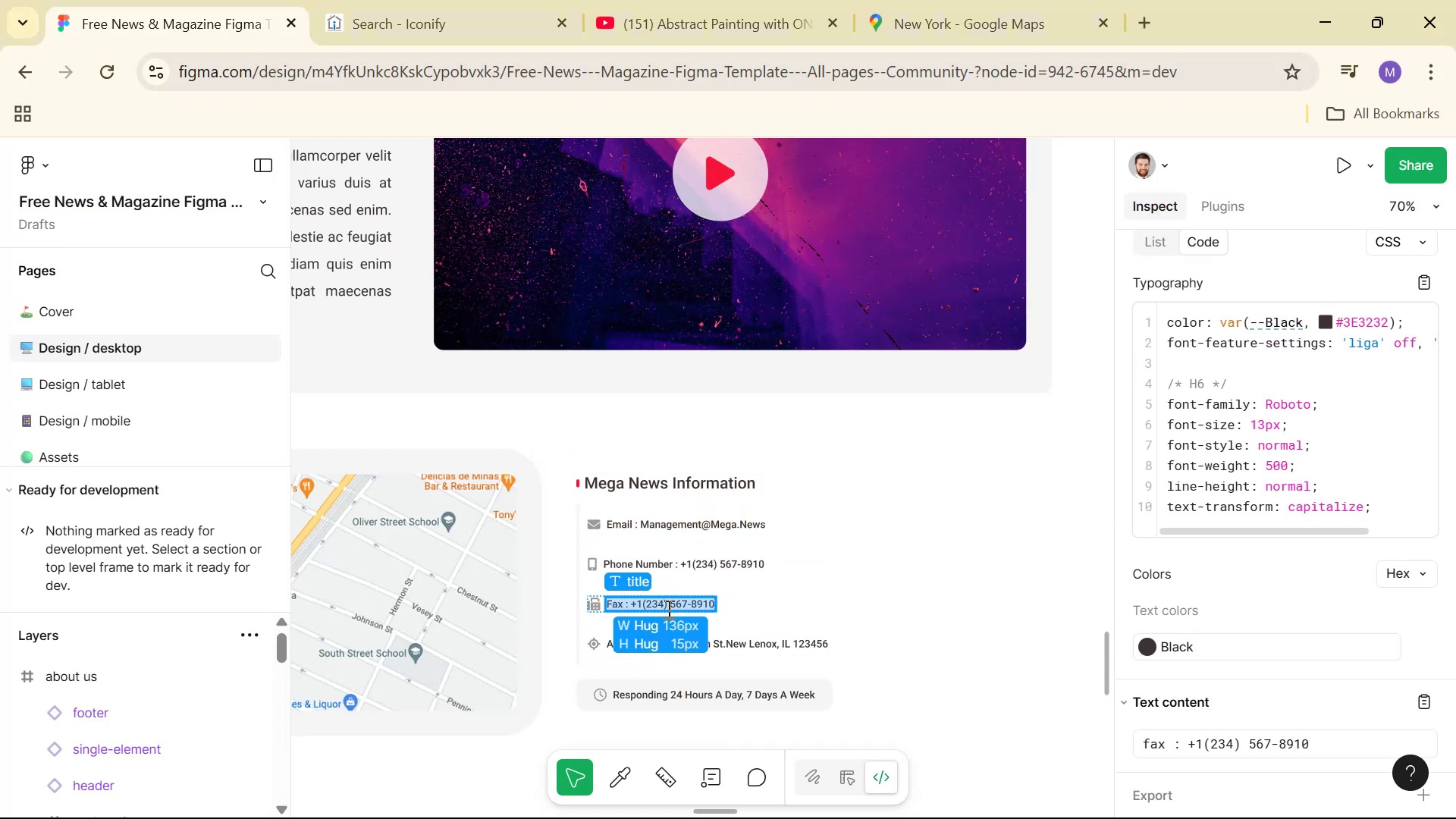 
key(Control+C)
 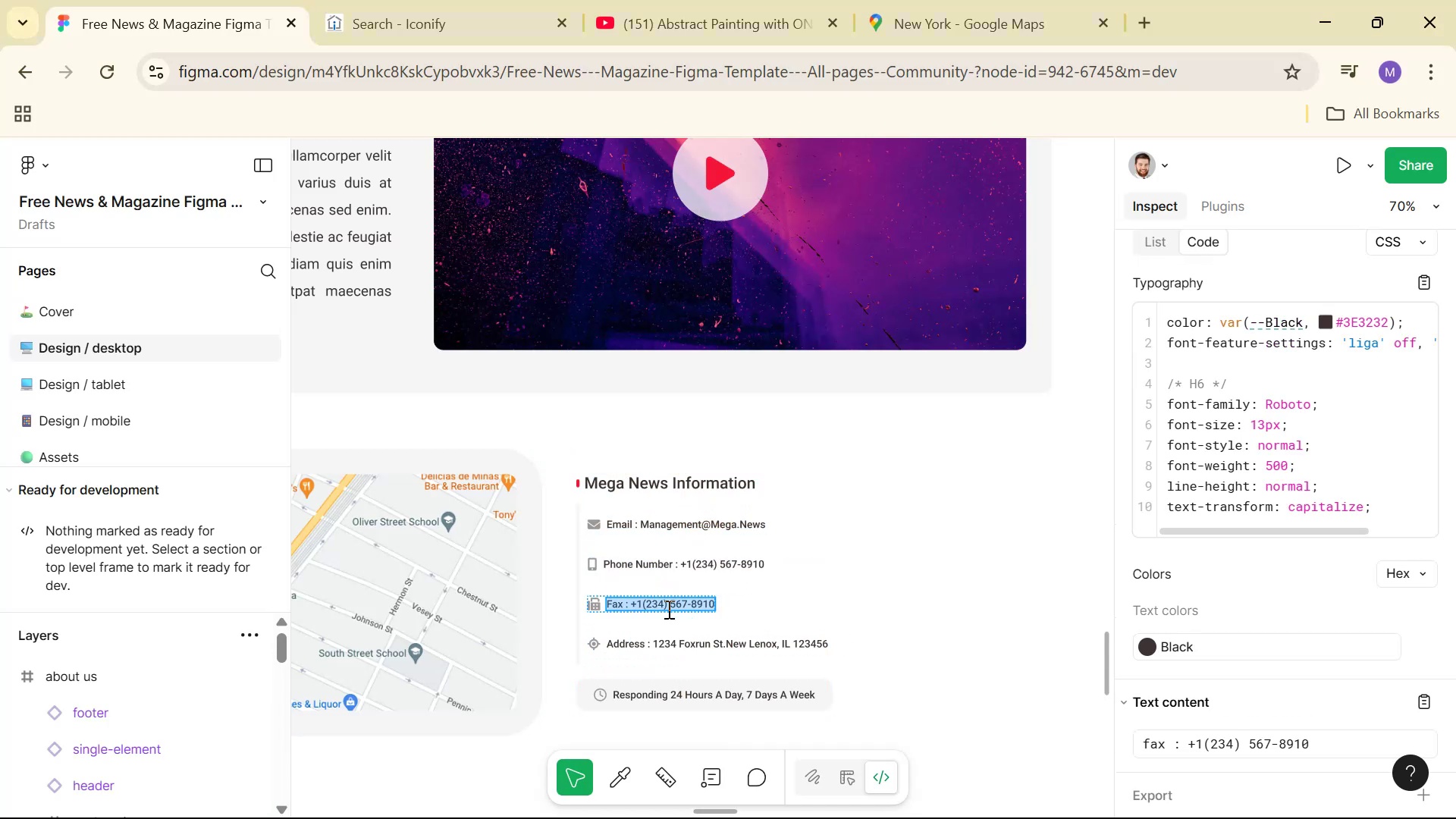 
key(Alt+AltLeft)
 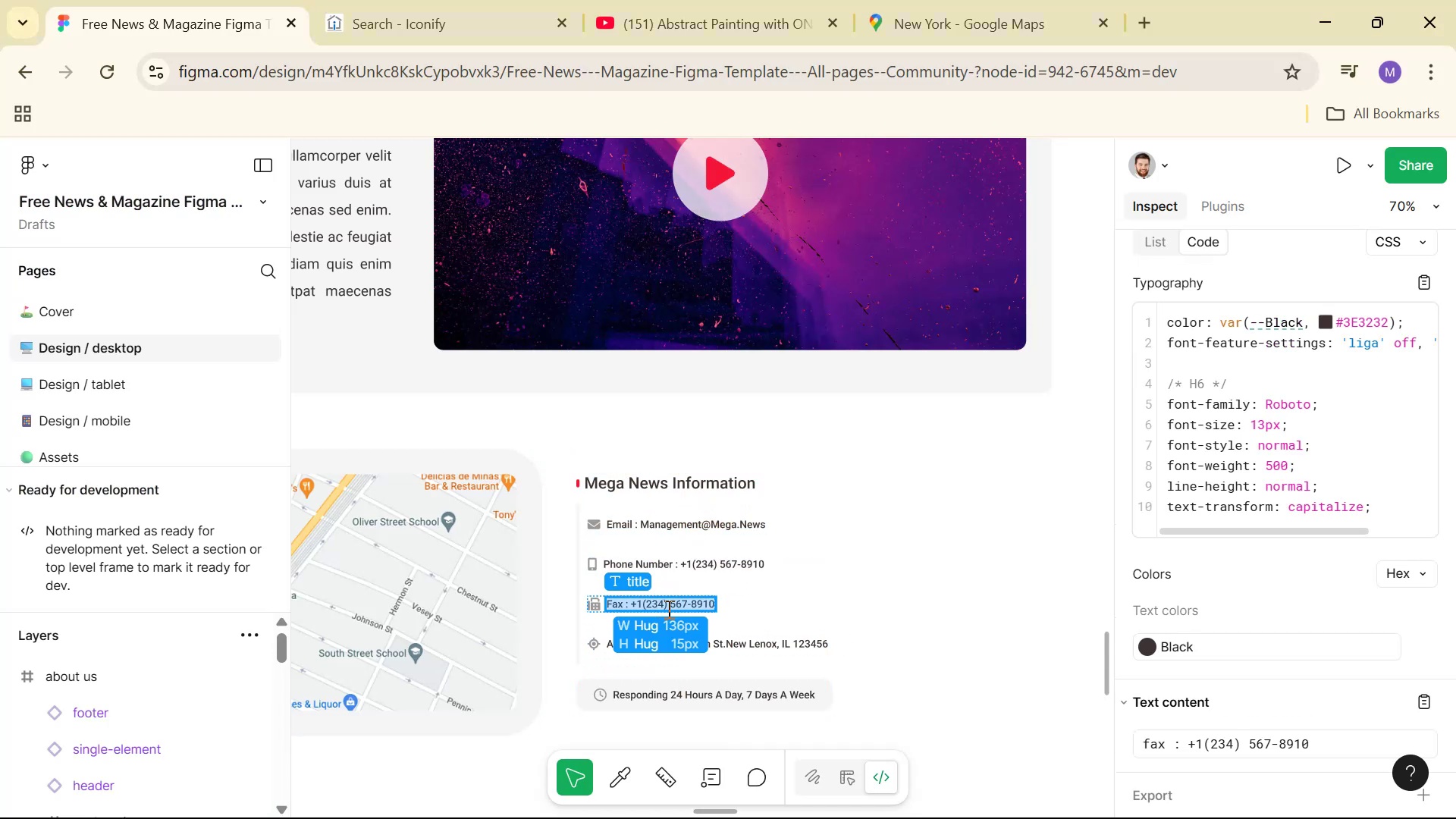 
key(Alt+Tab)
 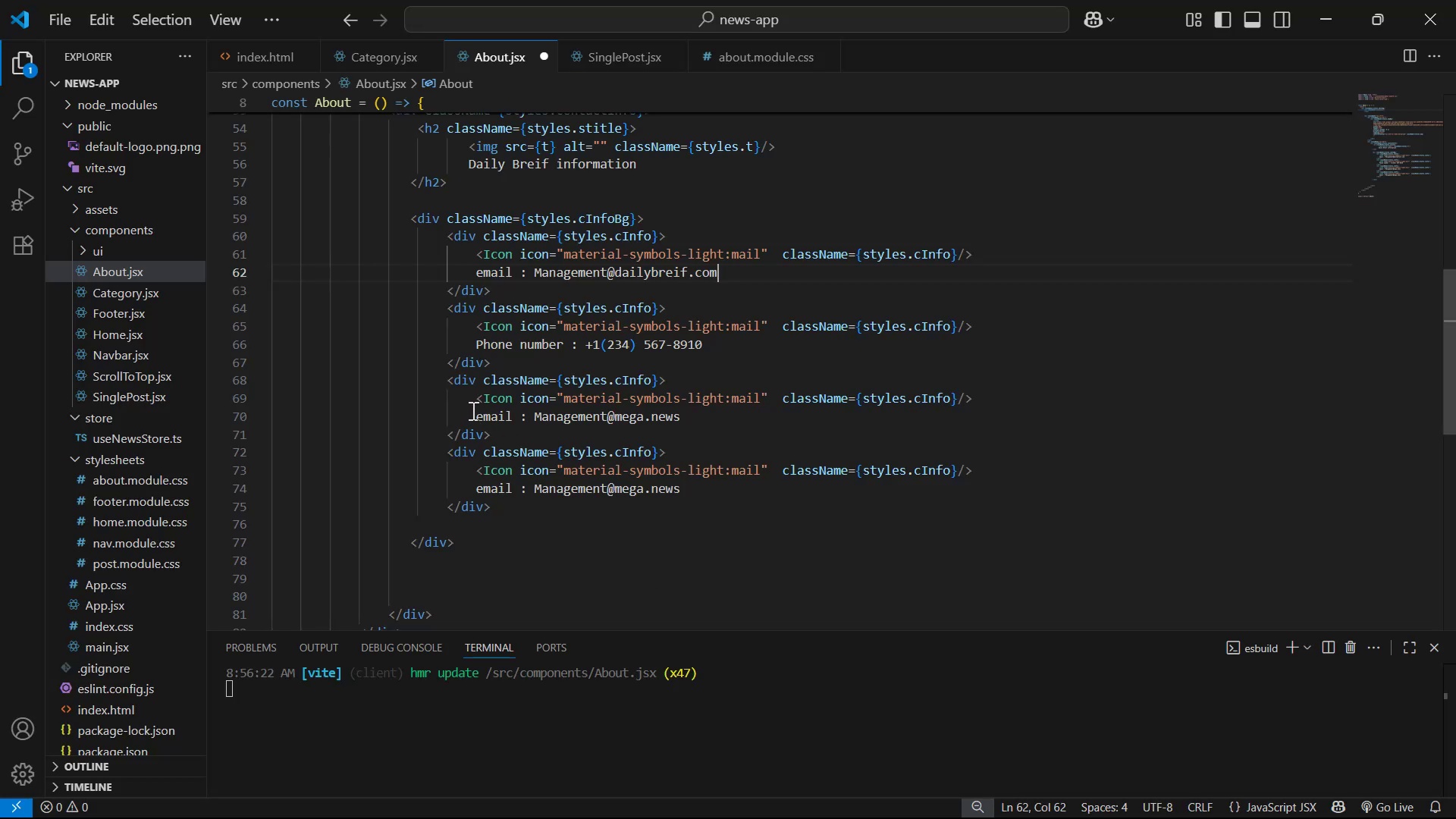 
key(Control+V)
 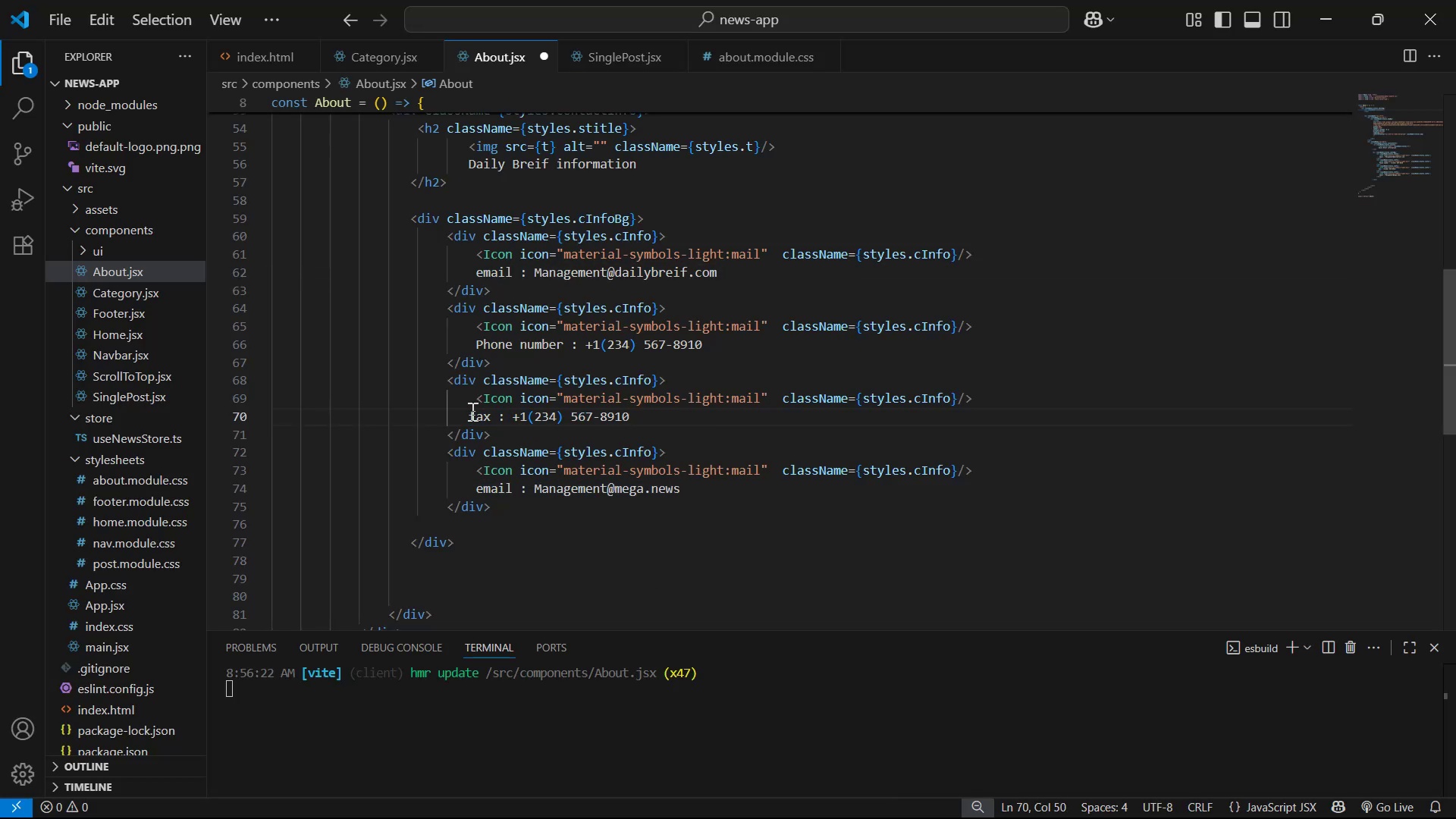 
left_click([470, 411])
 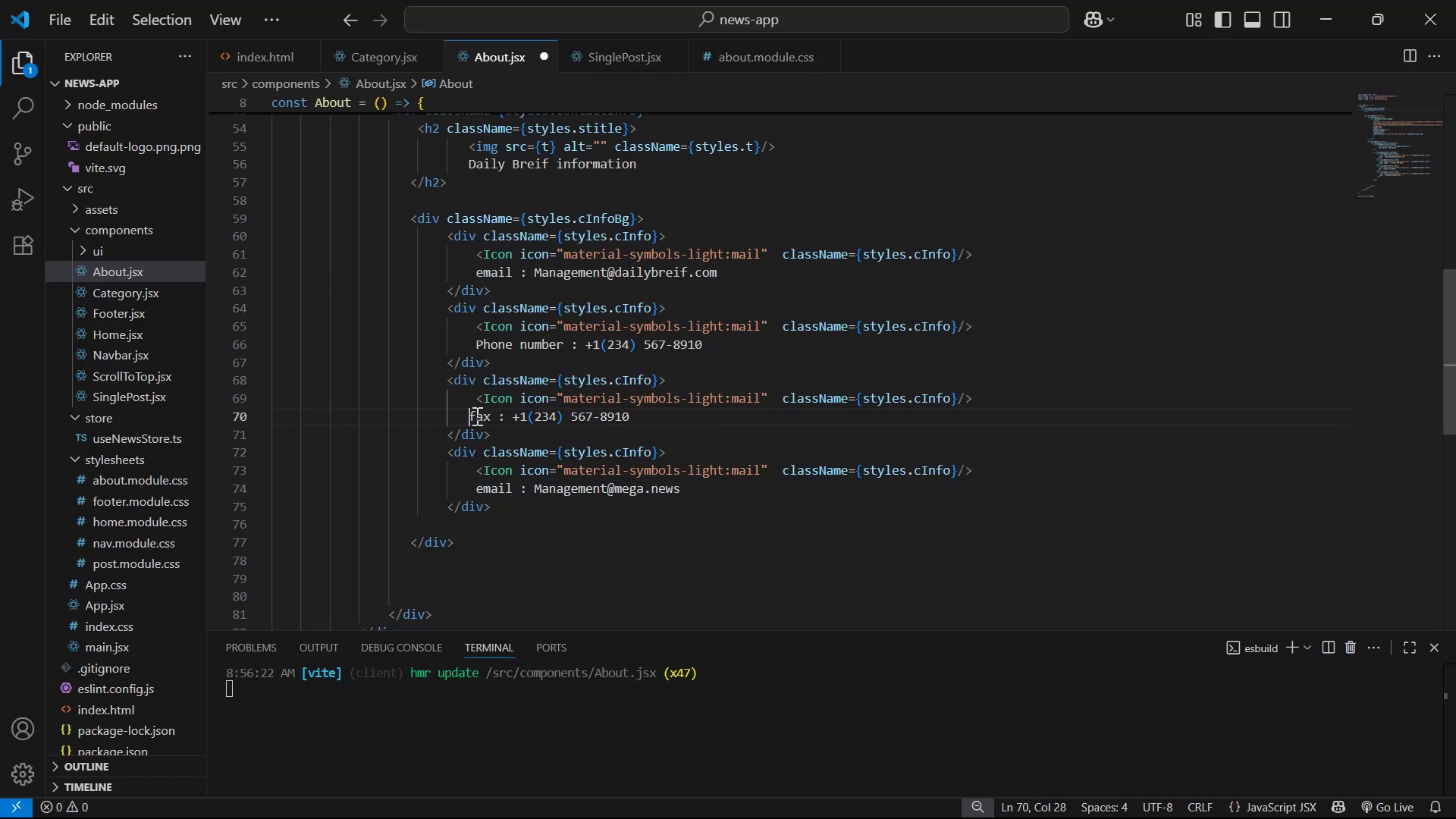 
key(Tab)
 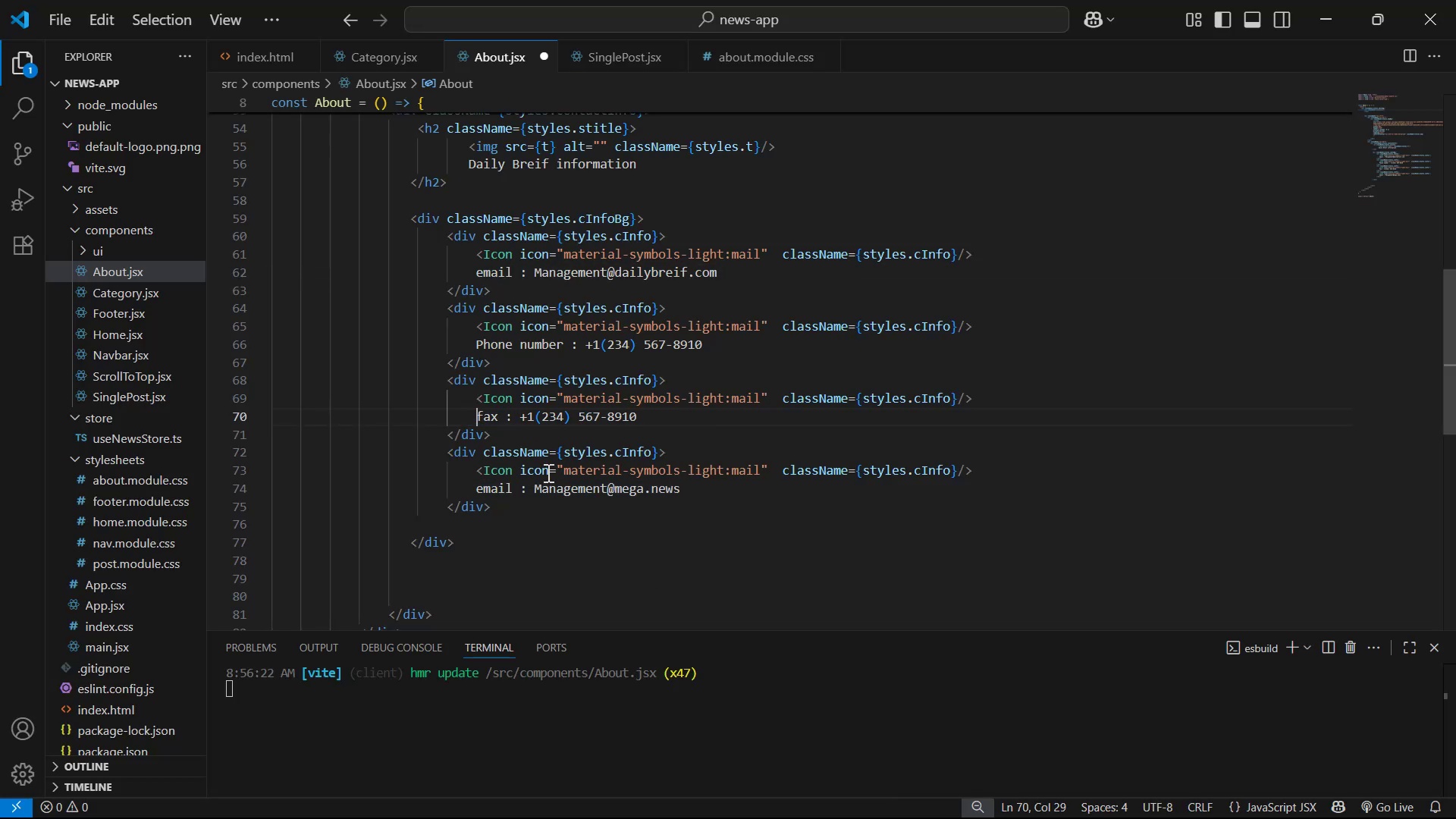 
key(Alt+AltLeft)
 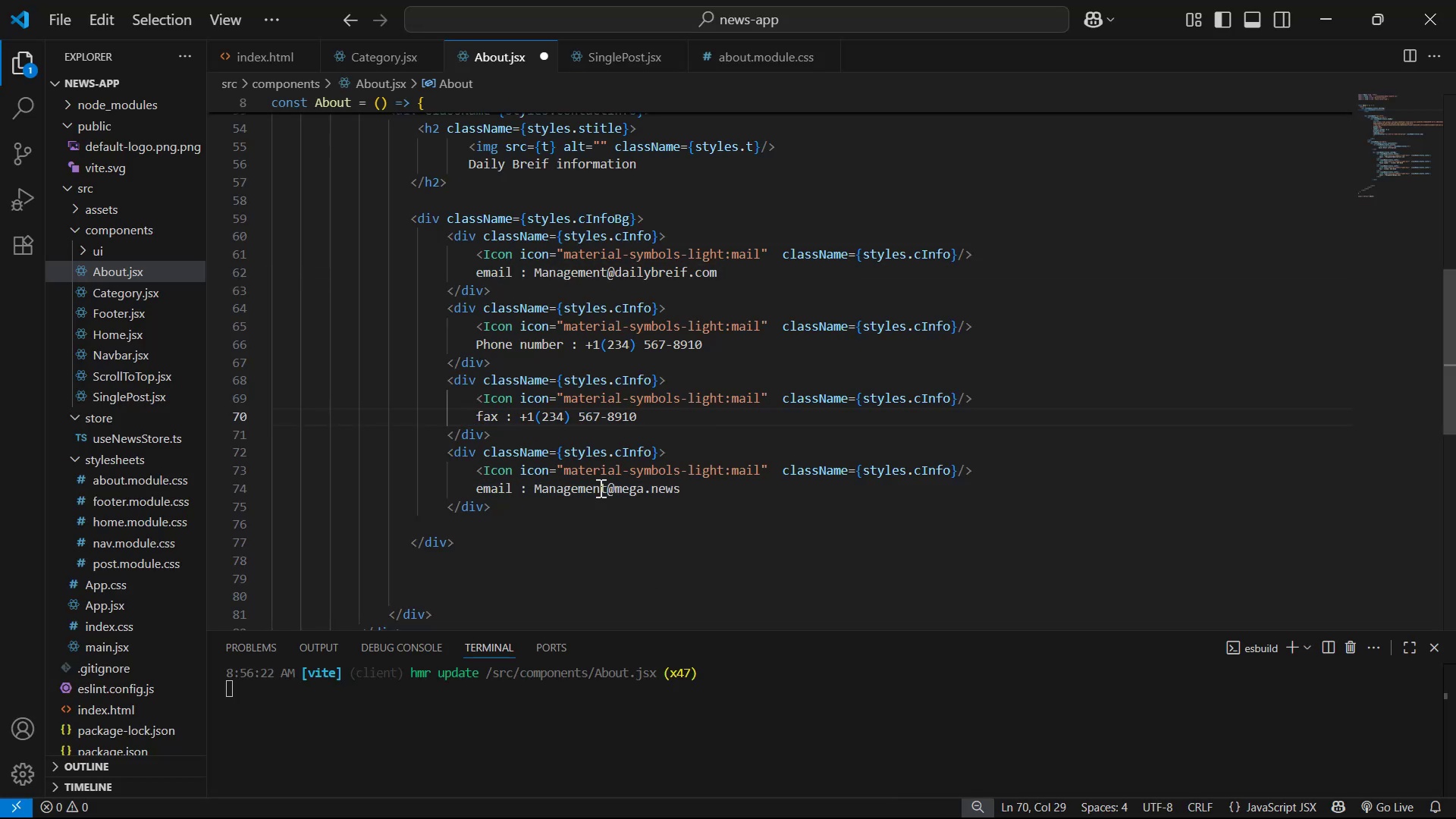 
key(Alt+Tab)
 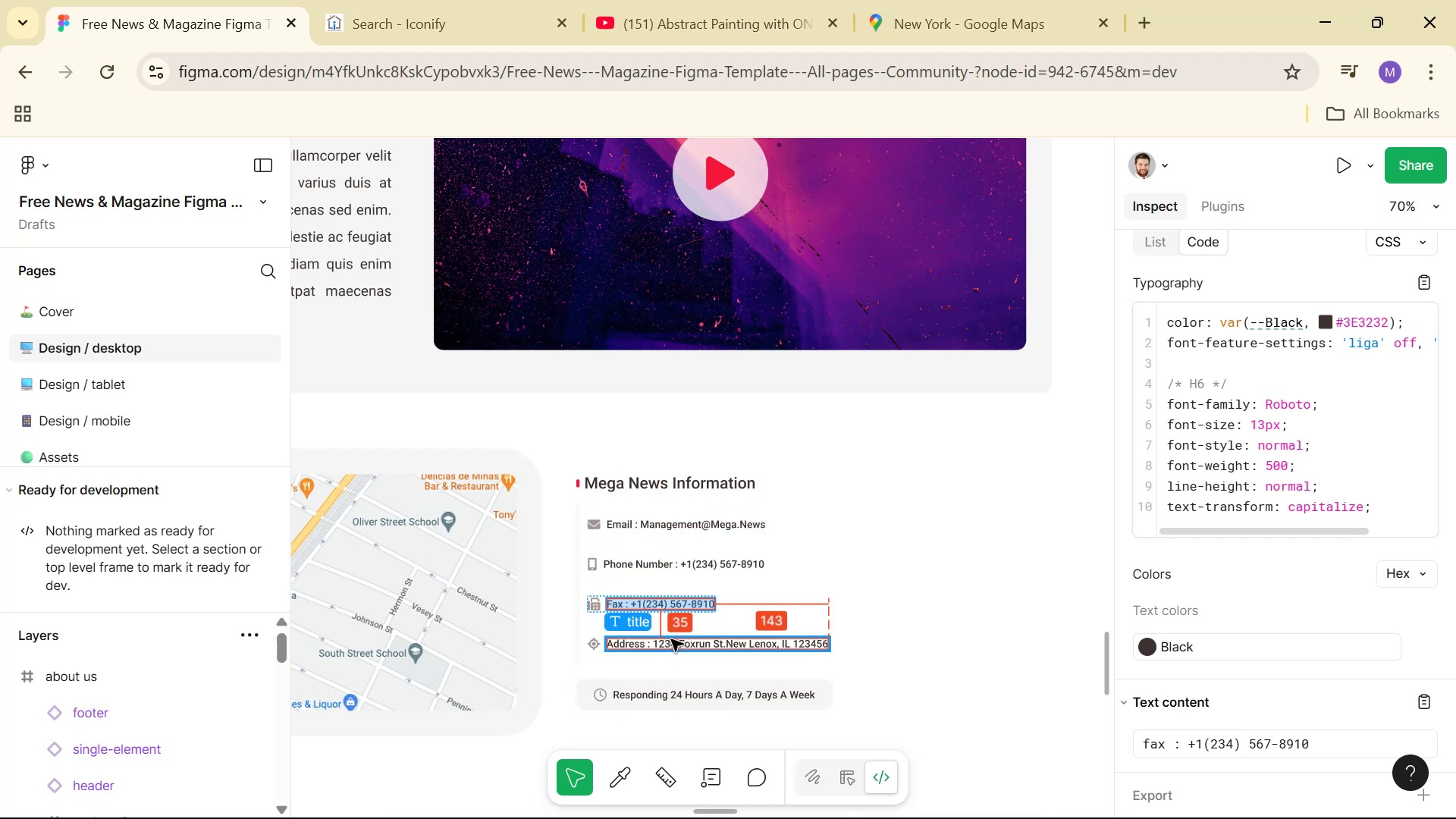 
double_click([671, 642])
 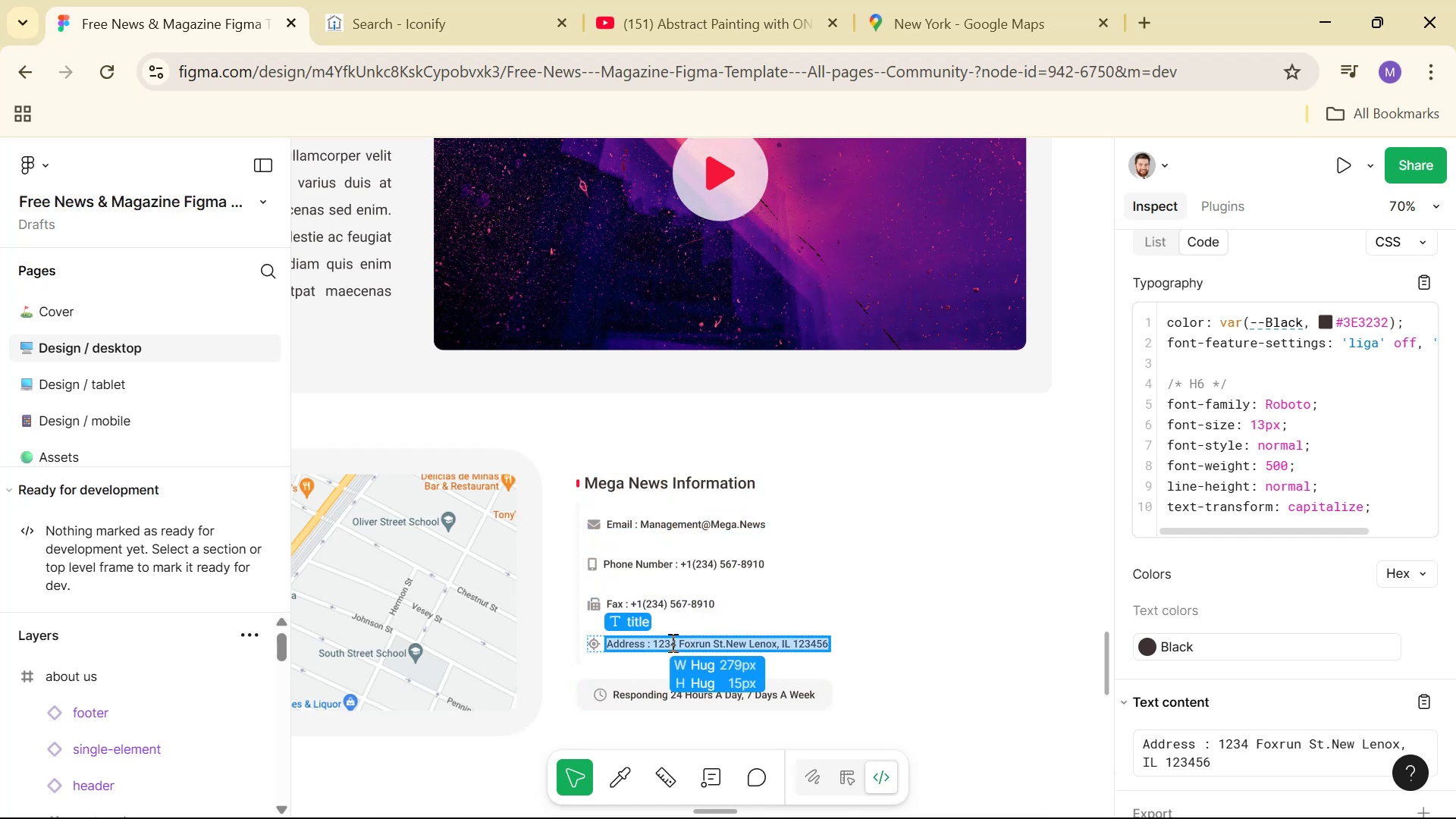 
triple_click([671, 642])
 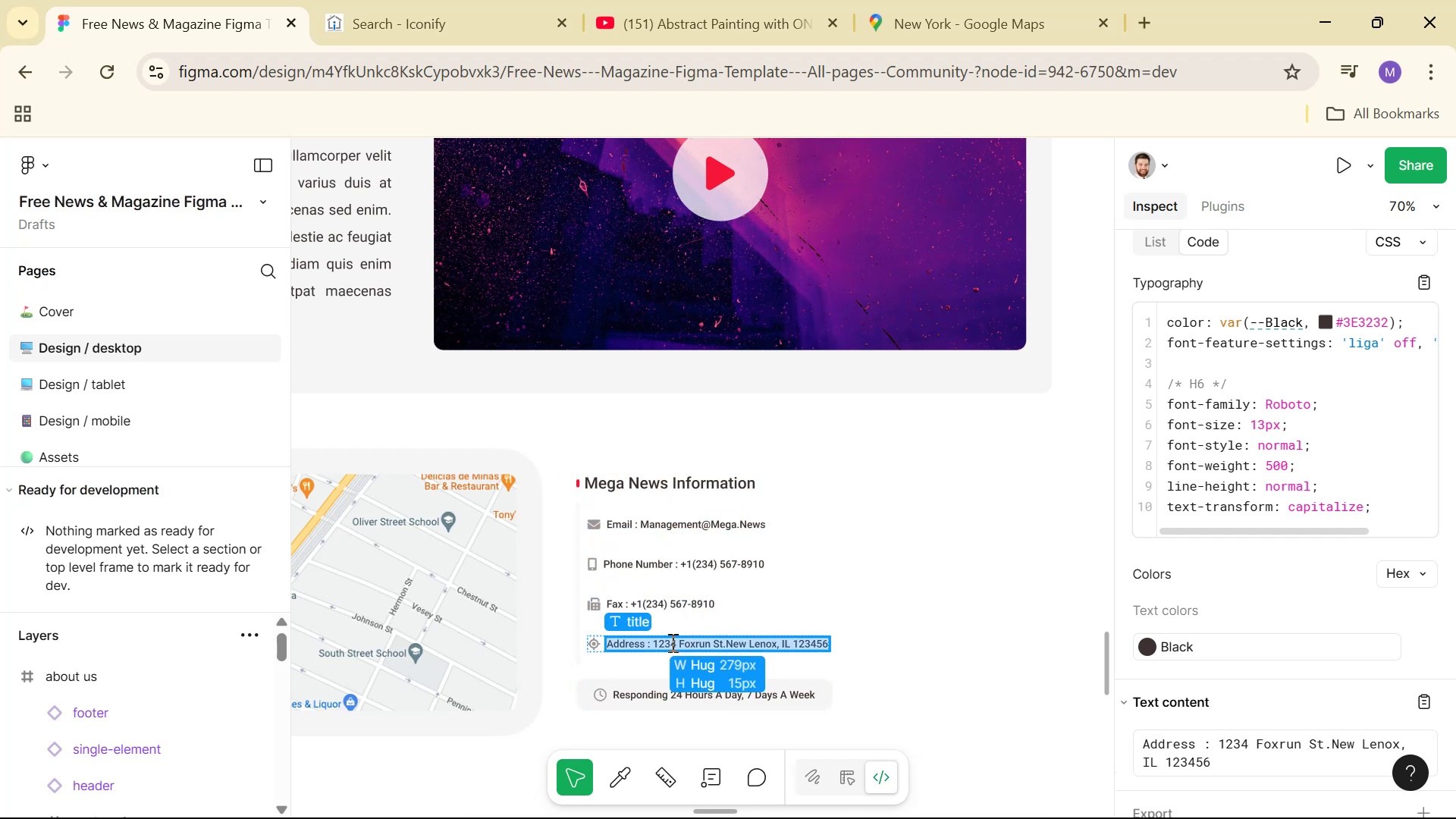 
key(Control+C)
 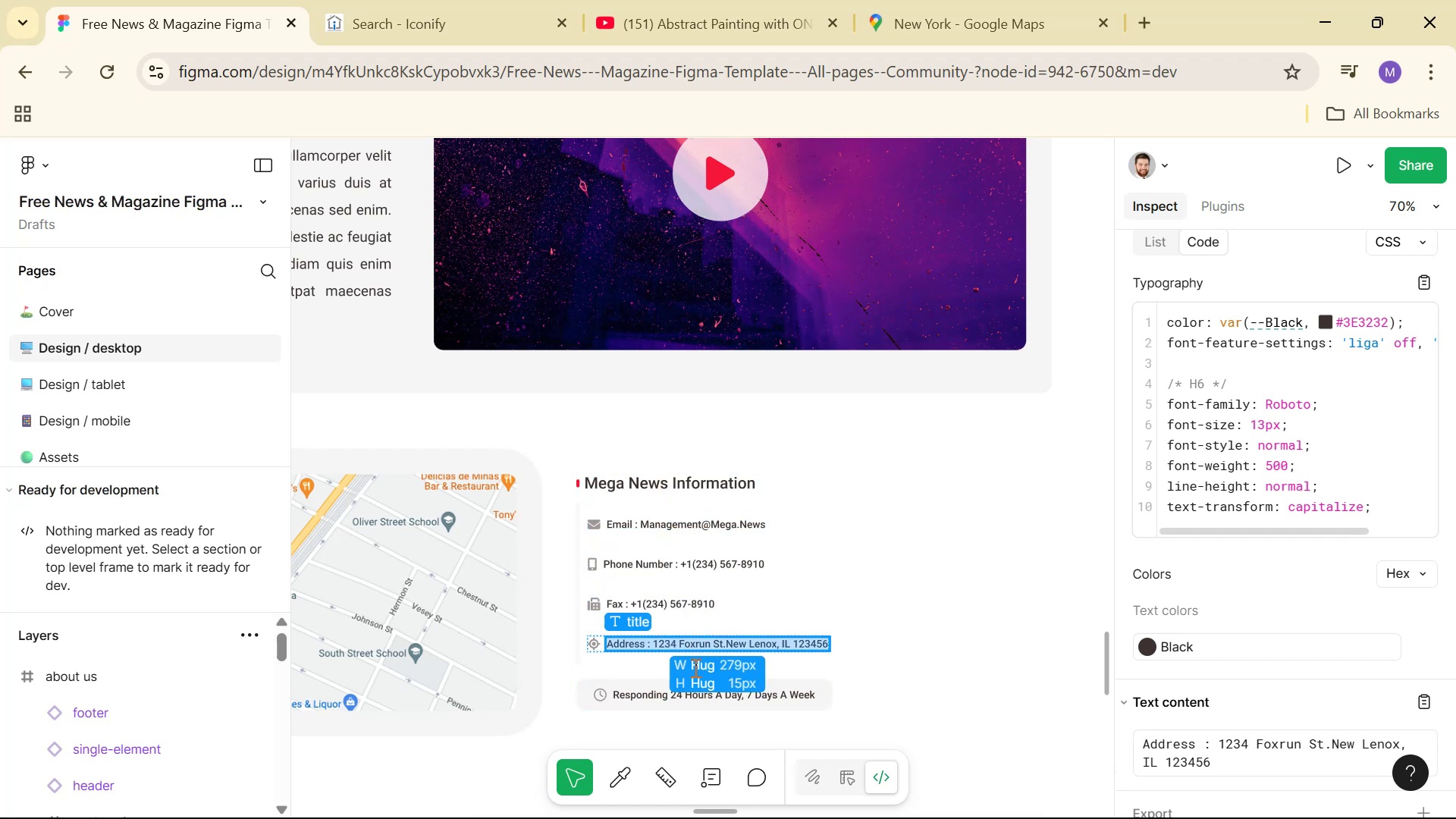 
key(Alt+AltLeft)
 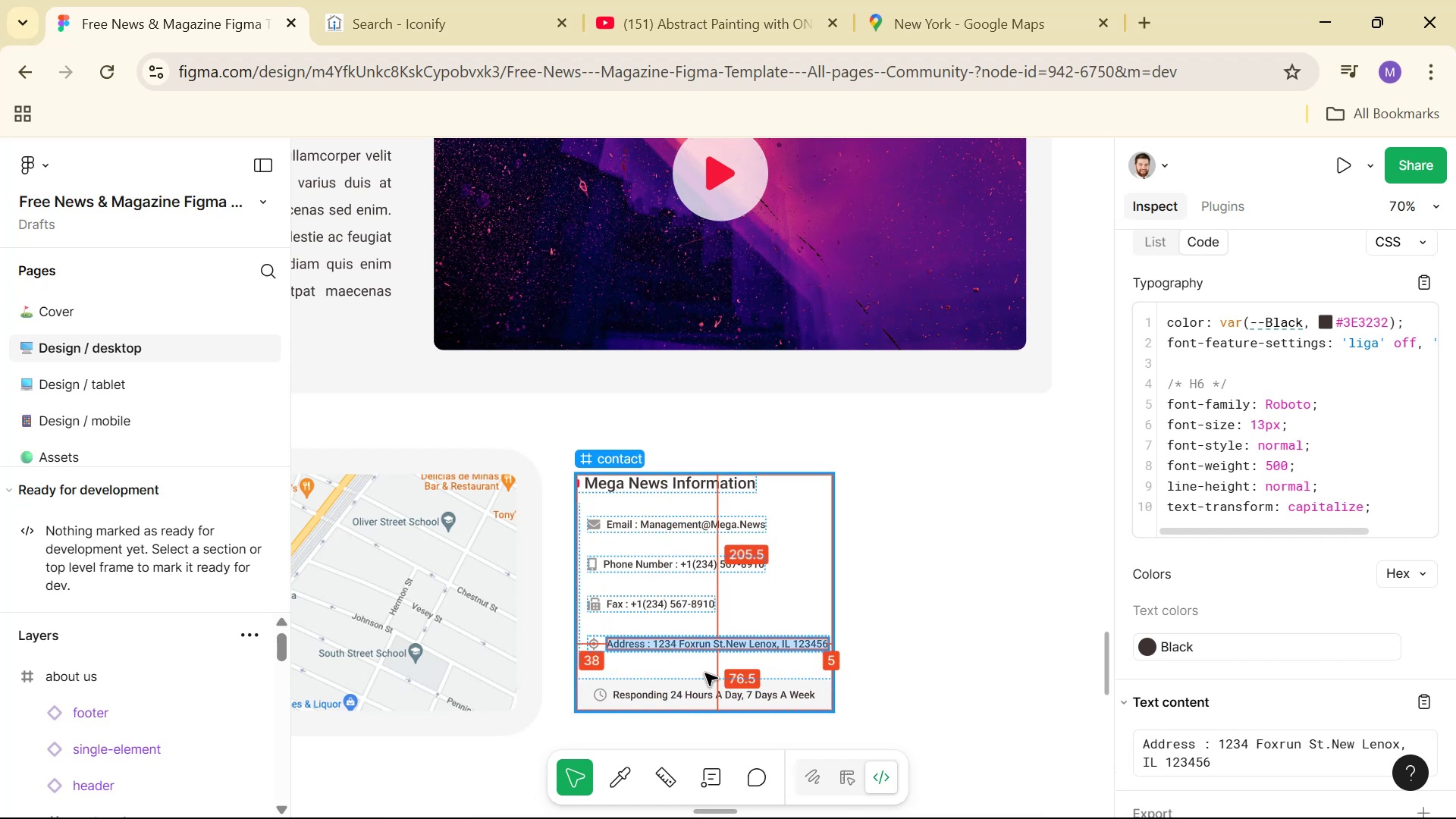 
key(Alt+Tab)
 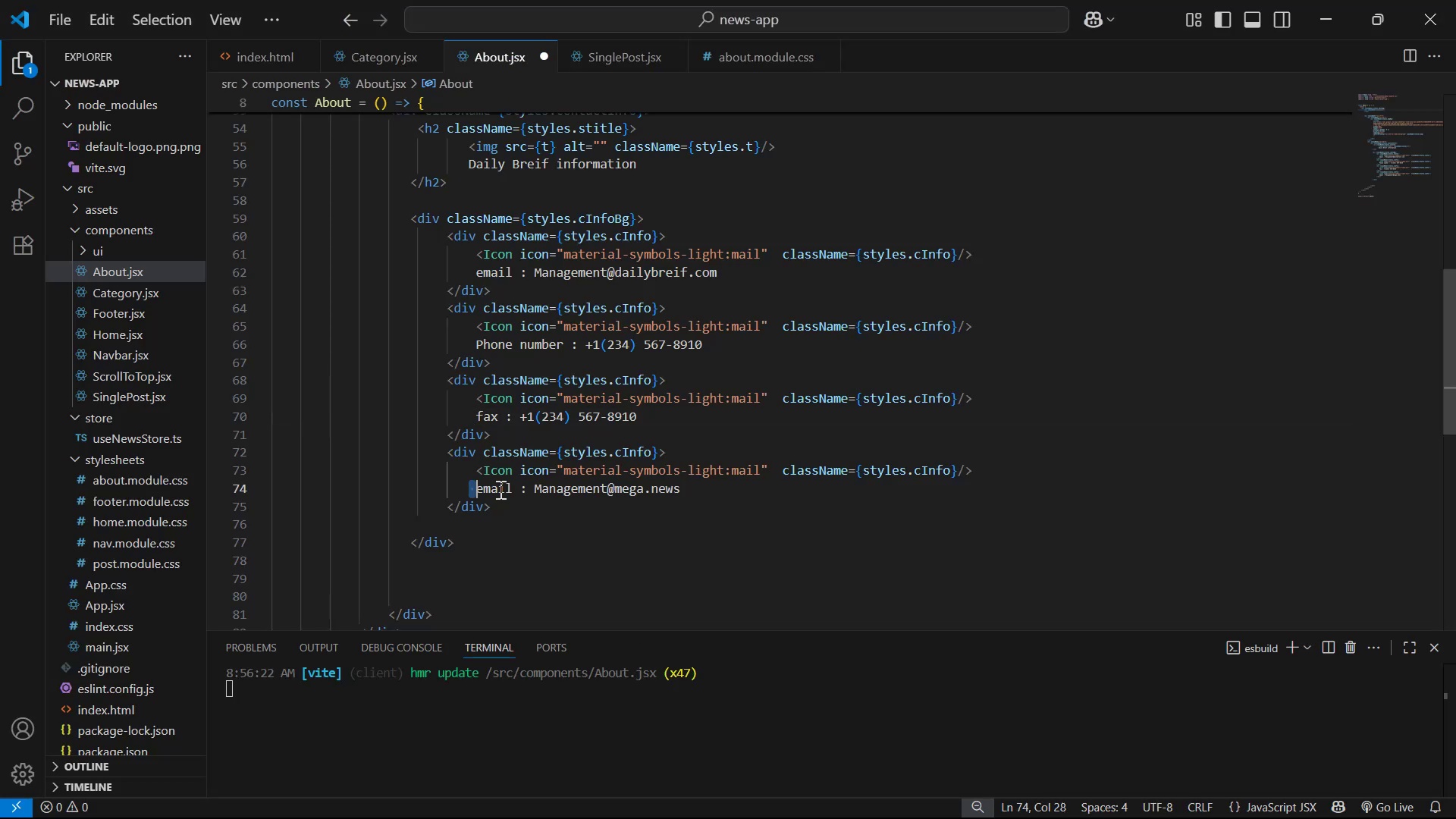 
key(Control+ControlLeft)
 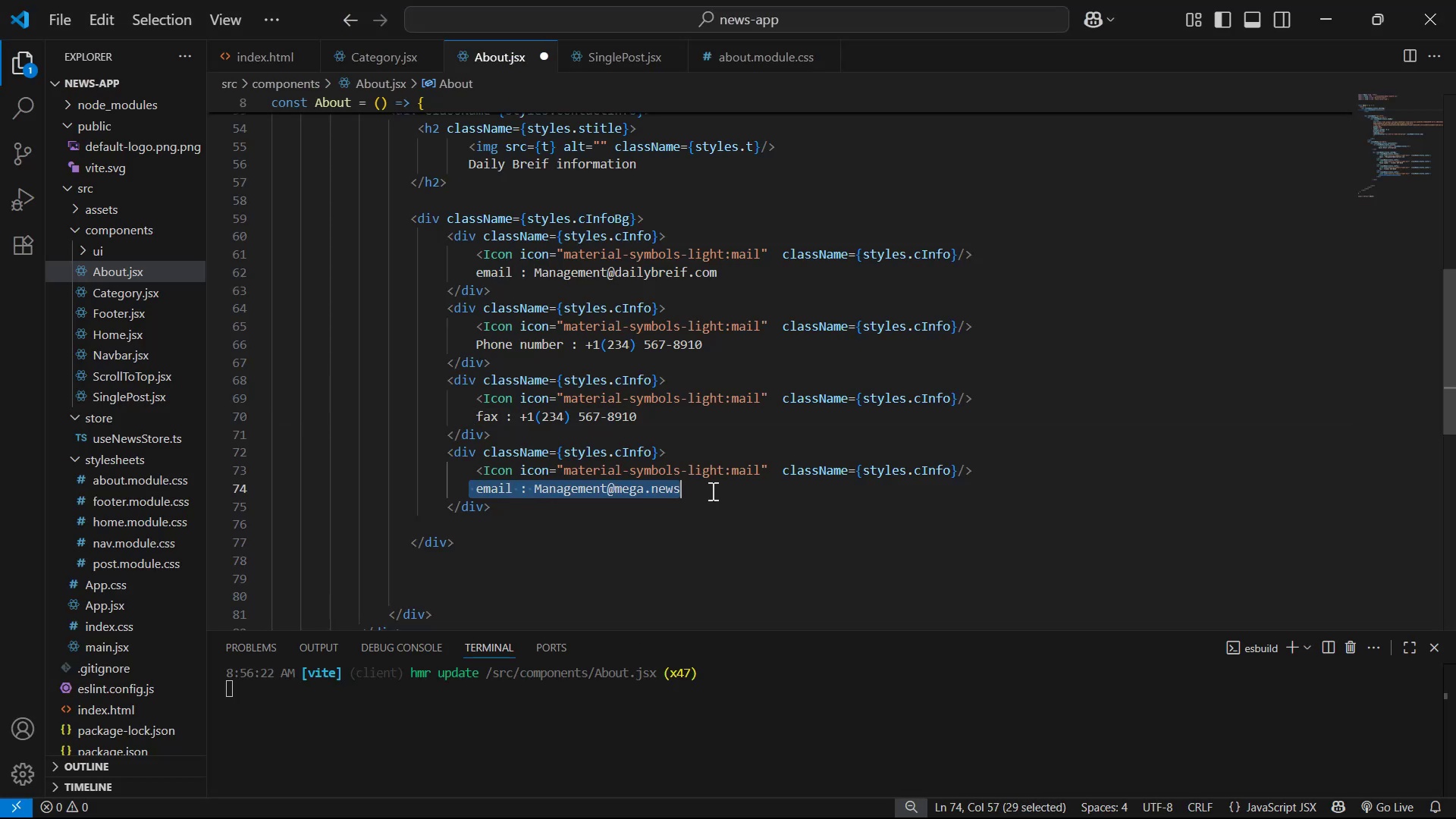 
key(Control+V)
 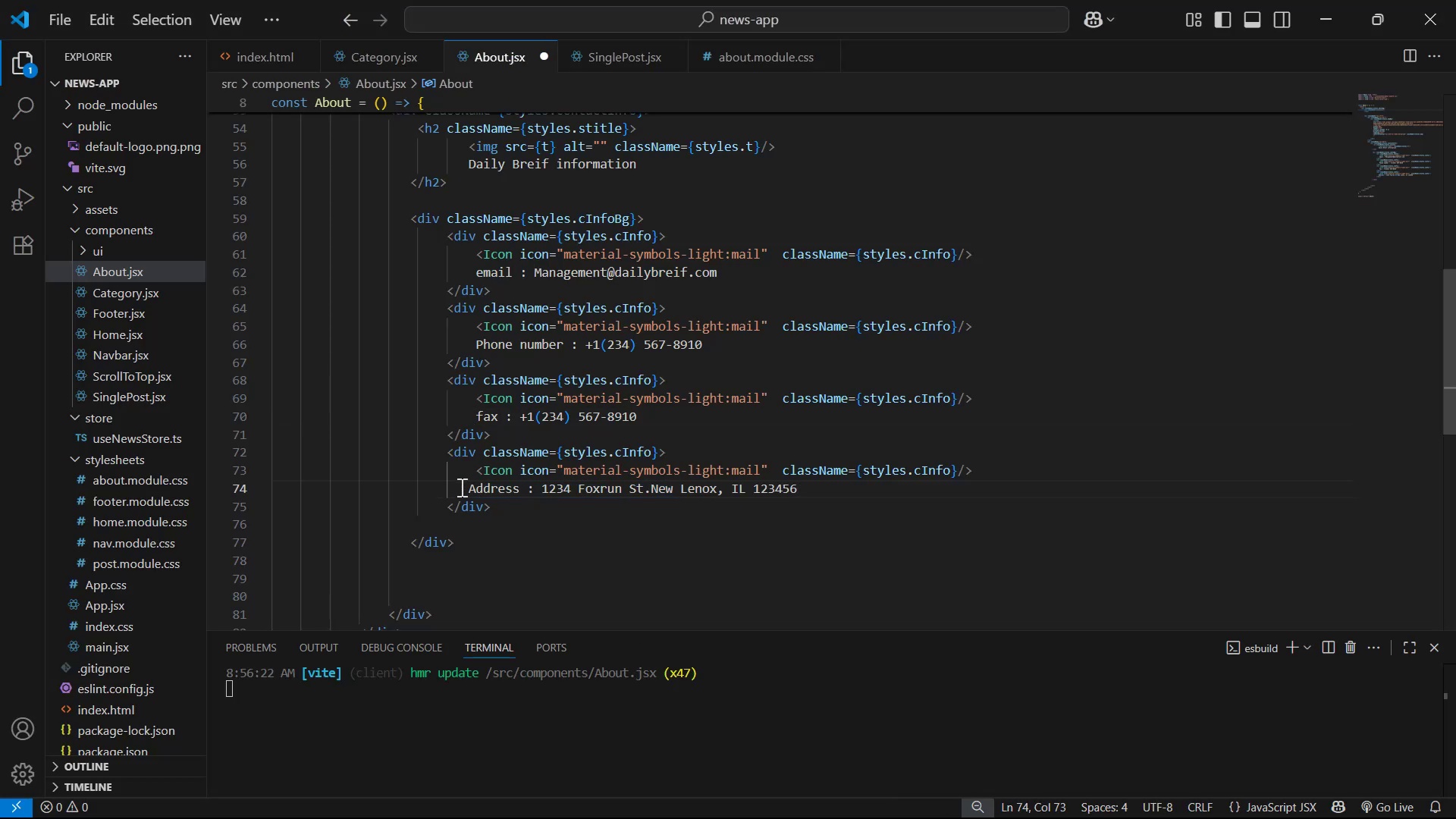 
left_click([469, 490])
 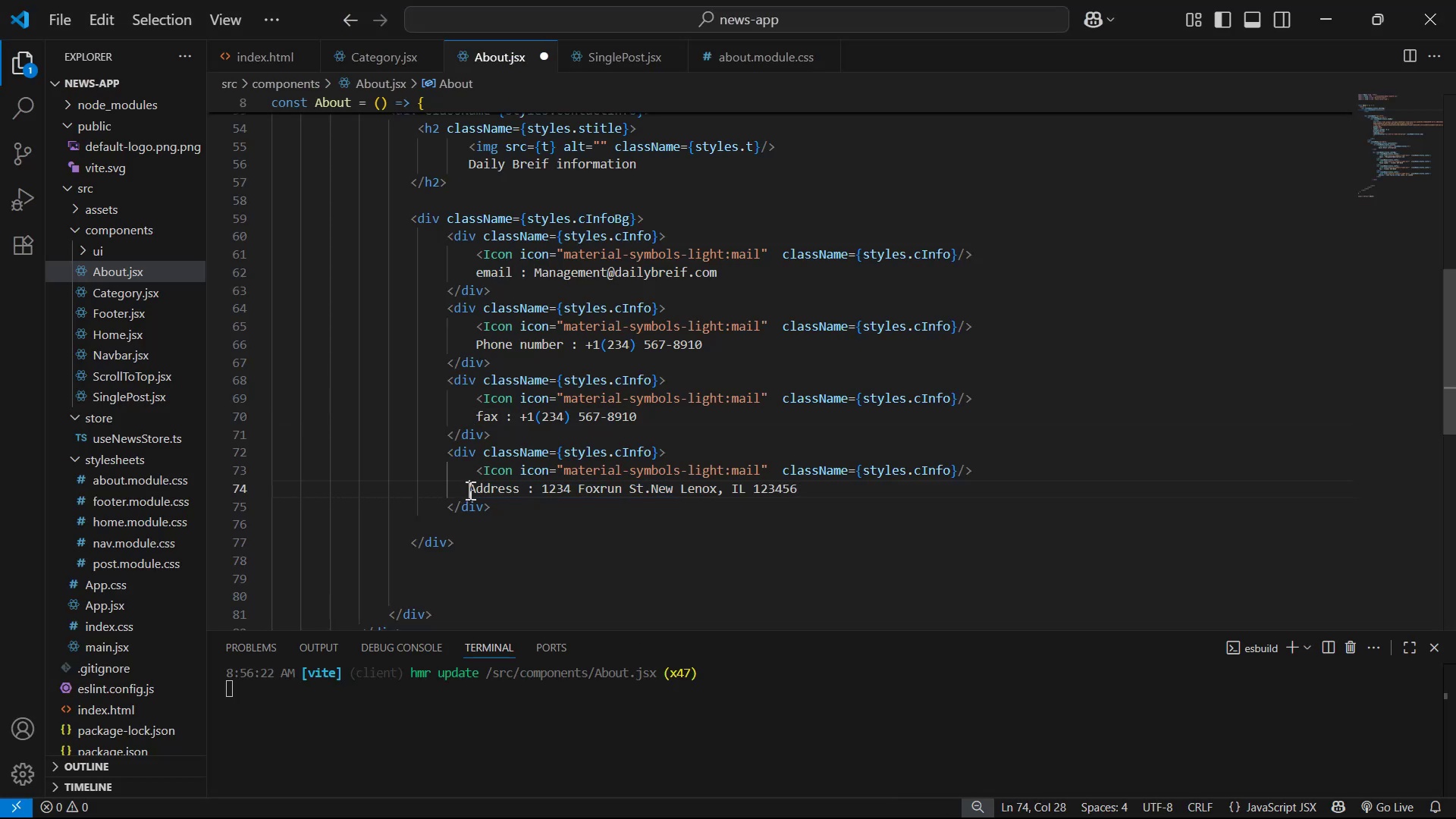 
key(Tab)
 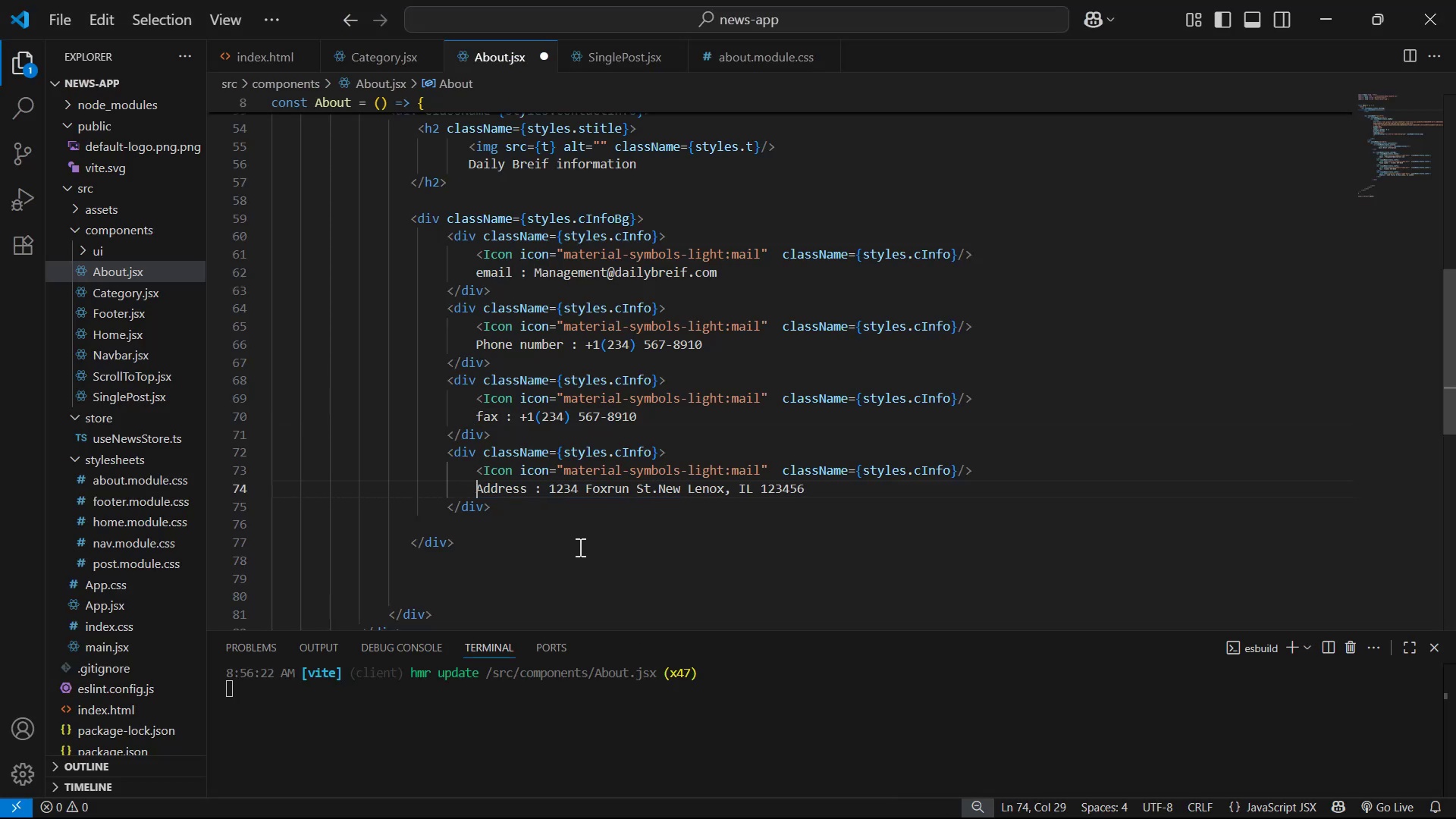 
key(Control+S)
 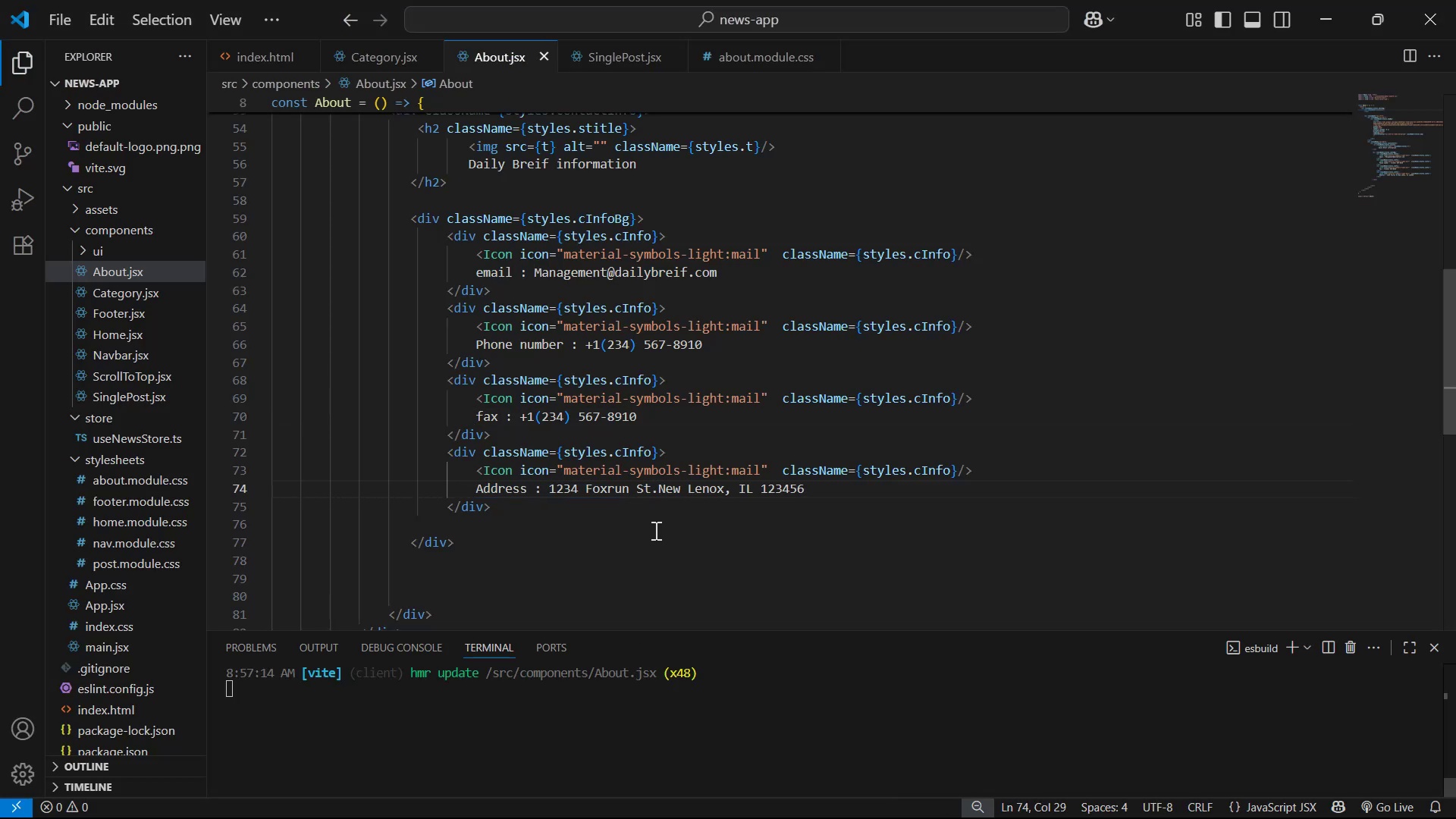 
key(Alt+AltLeft)
 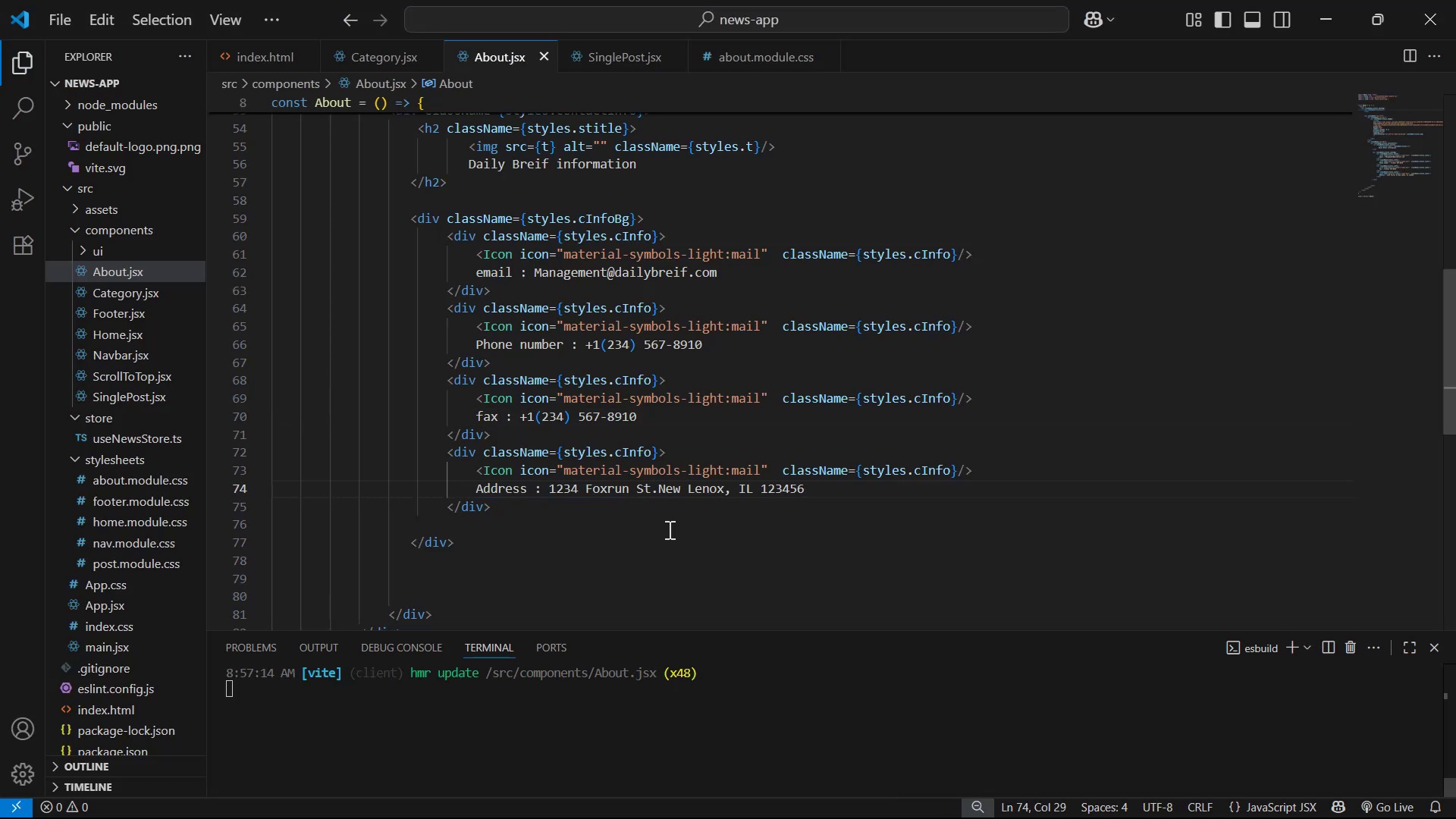 
key(Alt+Tab)
 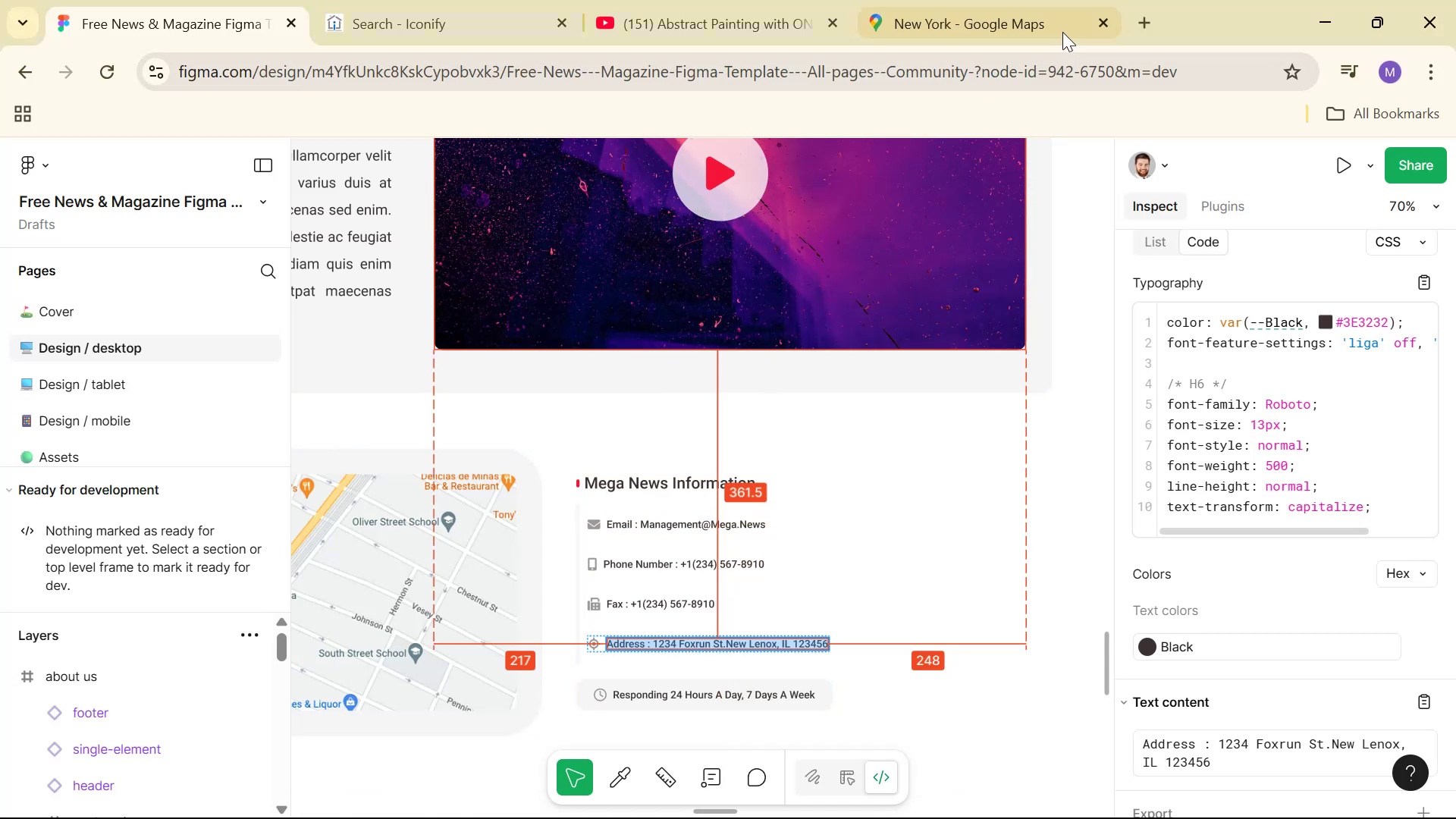 
left_click([466, 22])
 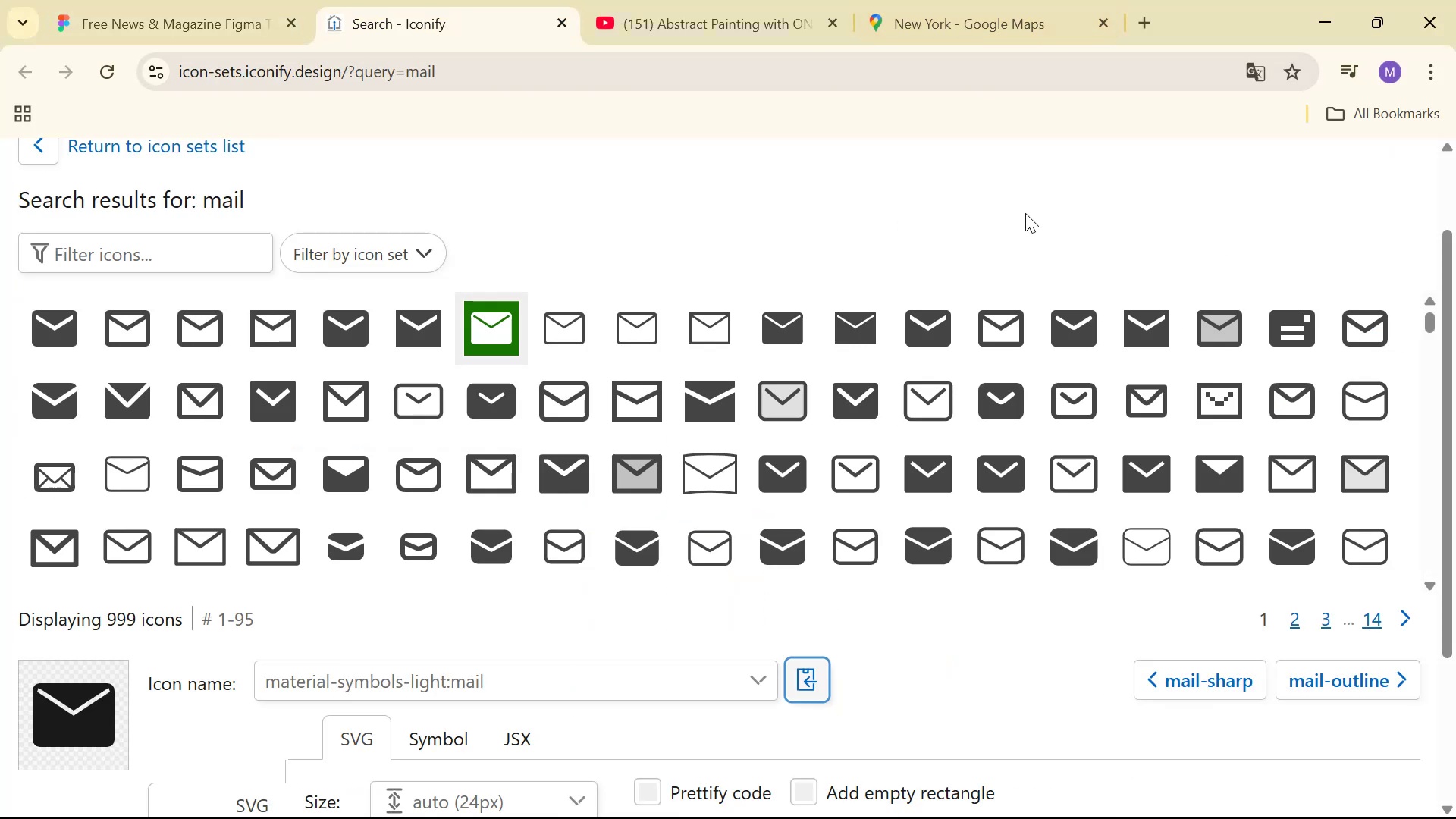 
scroll: coordinate [1446, 244], scroll_direction: up, amount: 7.0
 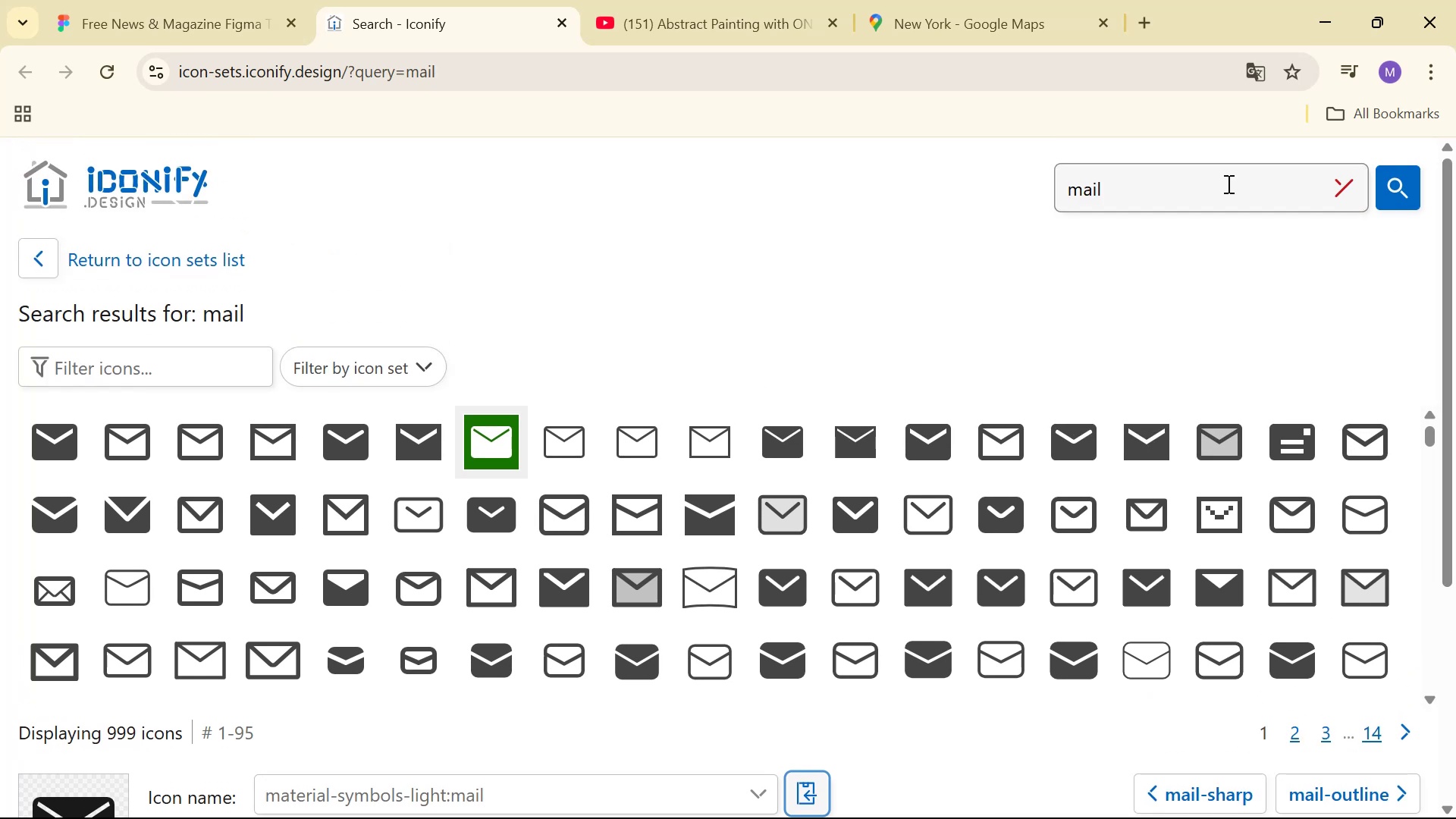 
double_click([1227, 184])
 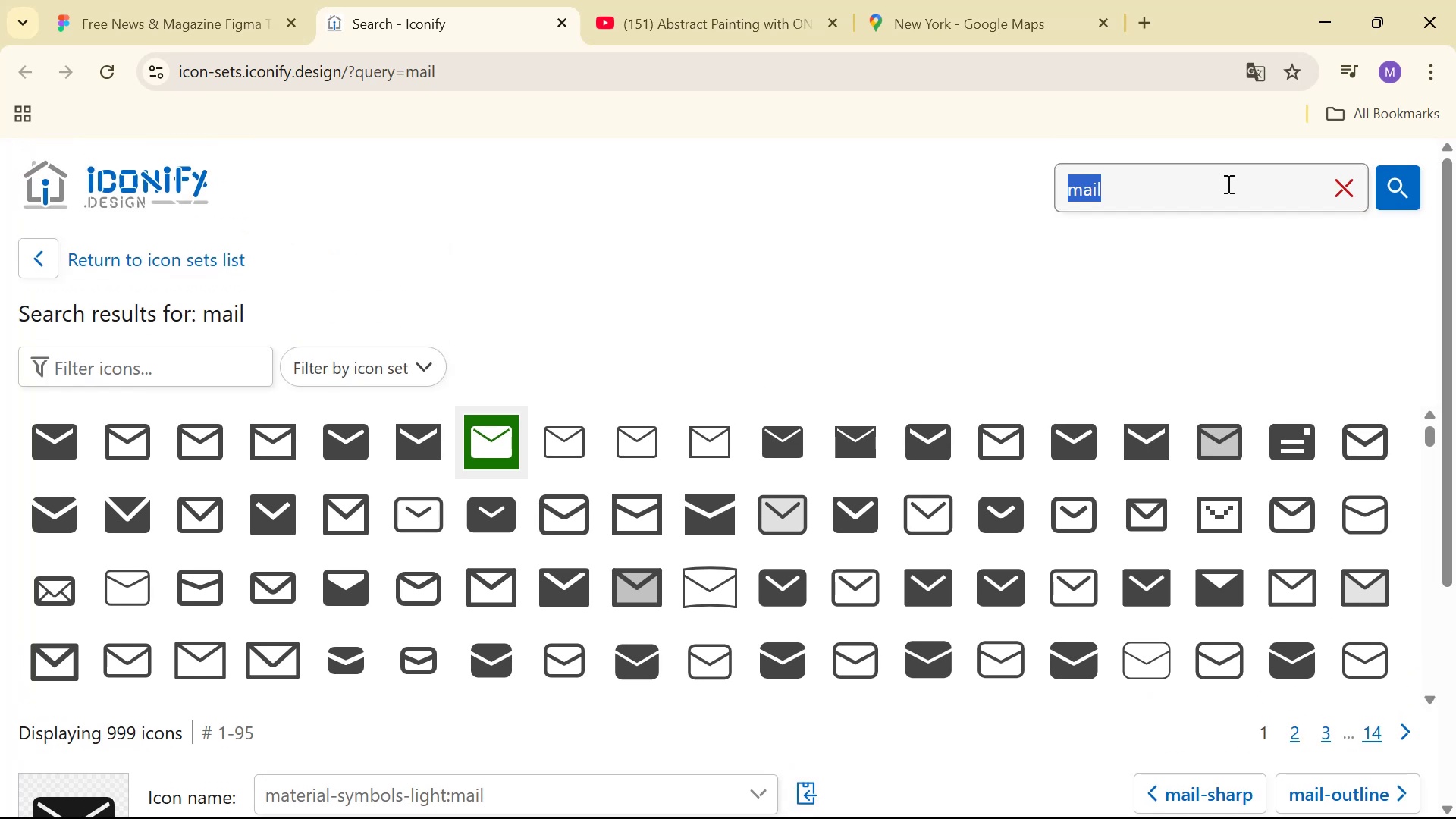 
type(f)
key(Backspace)
type(phone)
 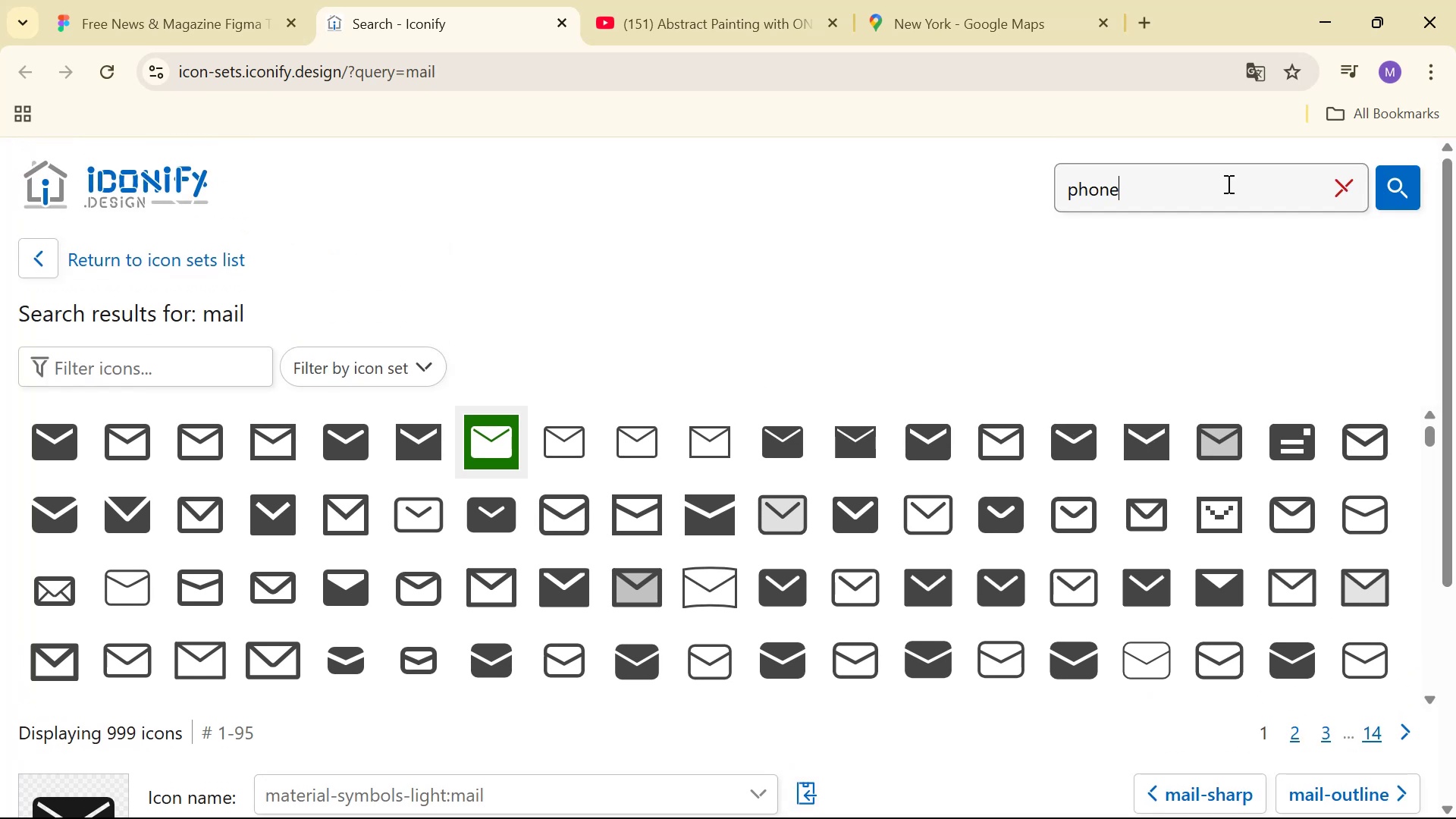 
key(Enter)
 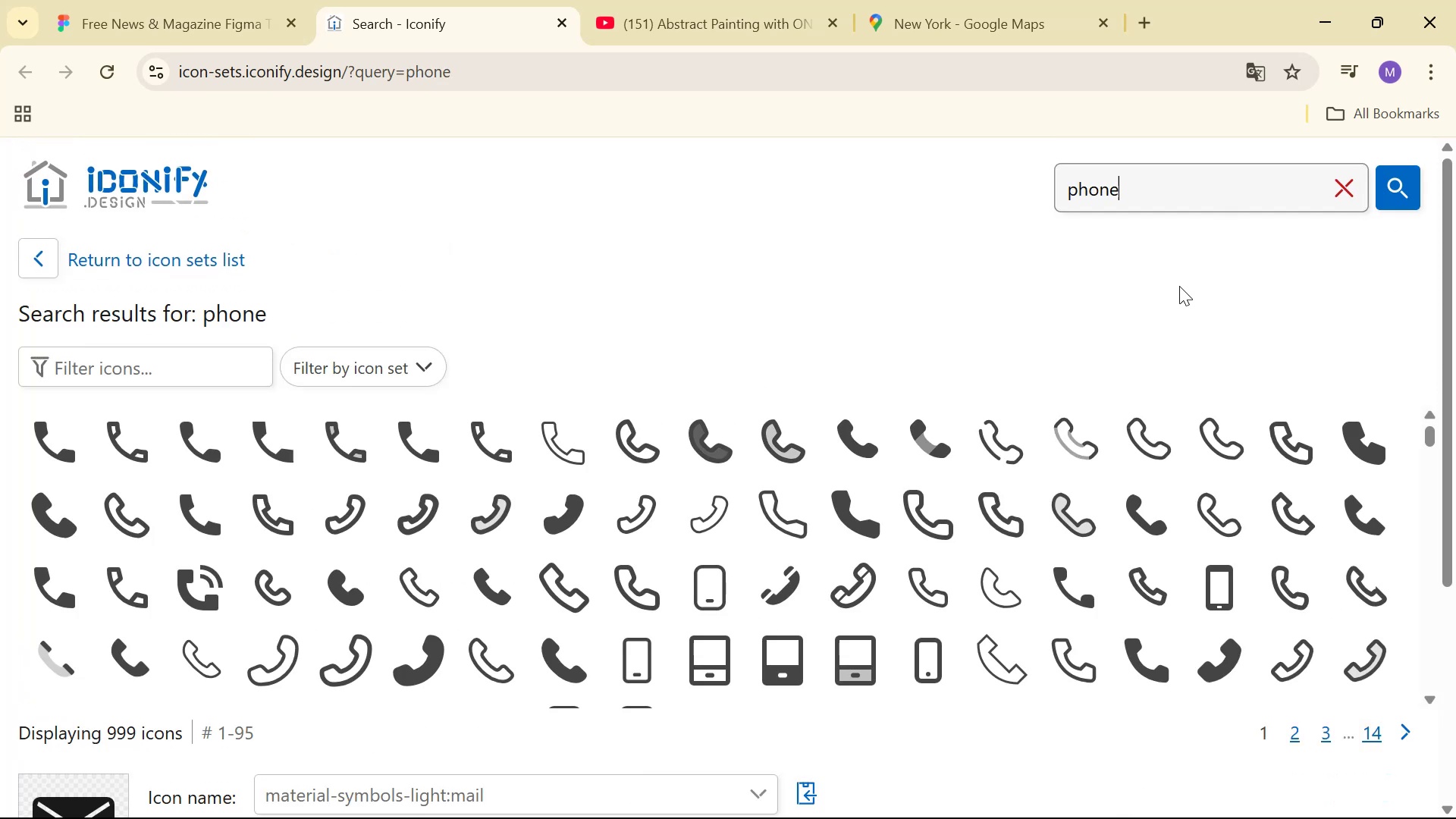 
scroll: coordinate [1142, 458], scroll_direction: down, amount: 1.0
 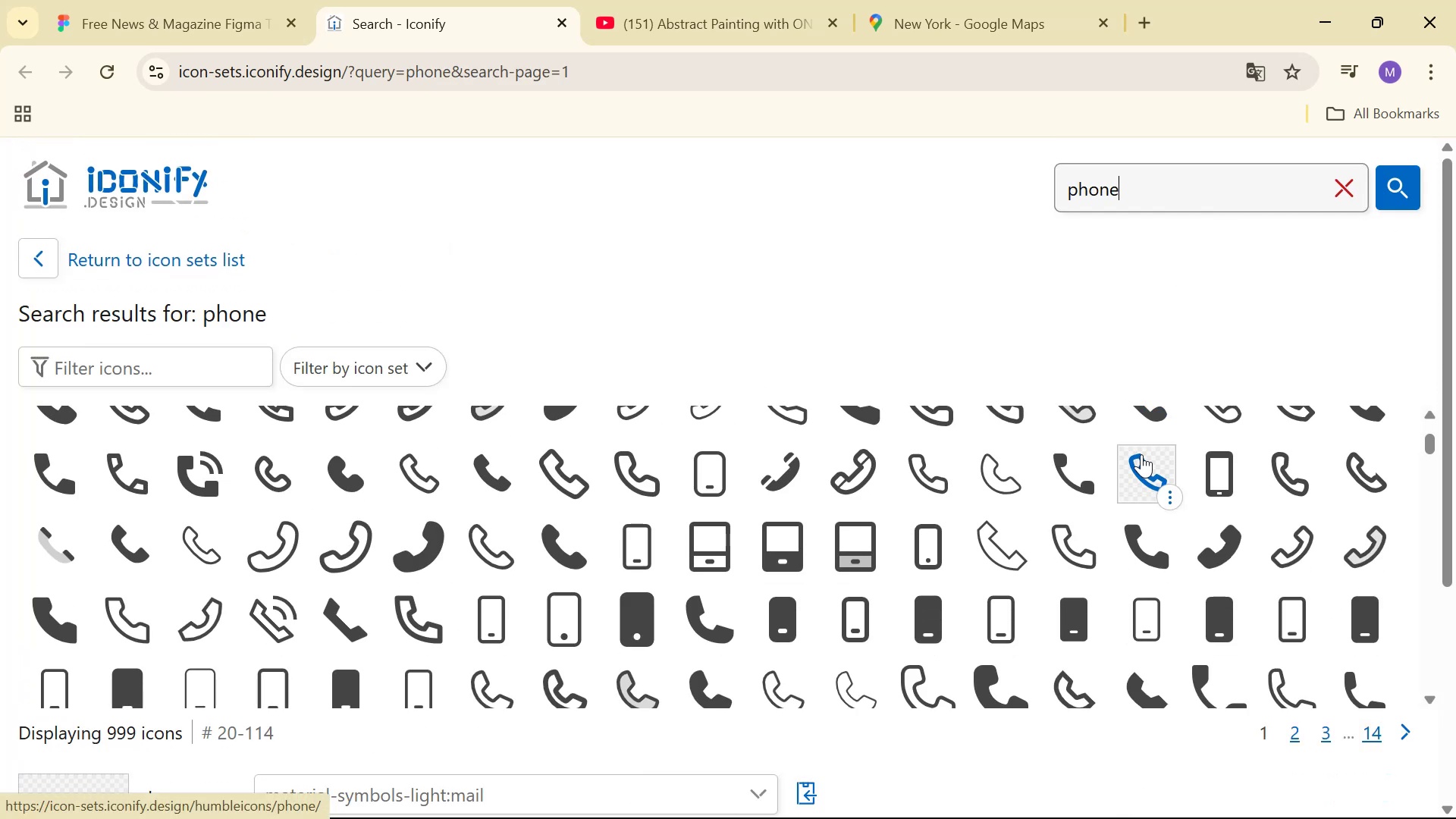 
left_click([795, 536])
 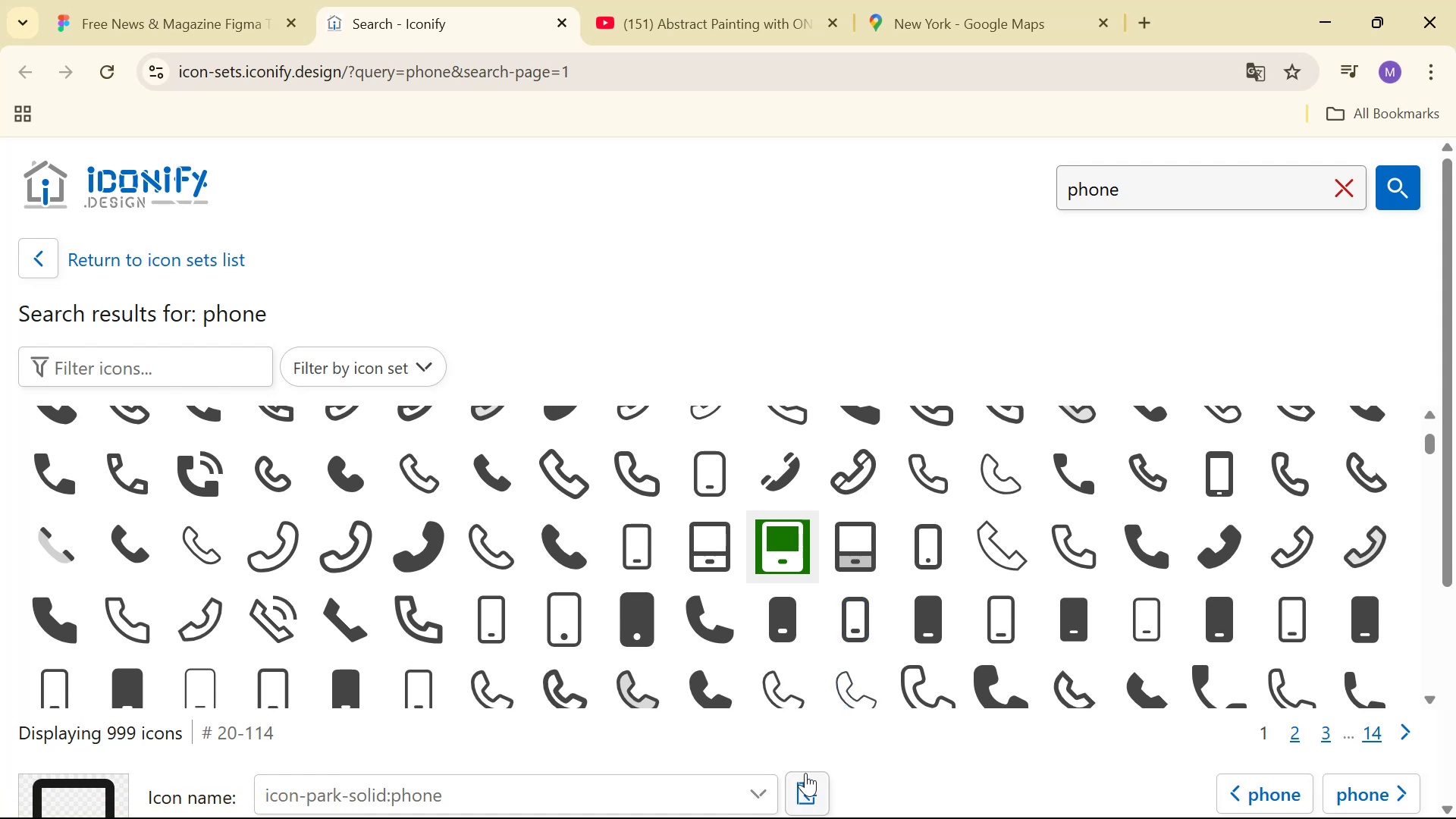 
left_click([809, 777])
 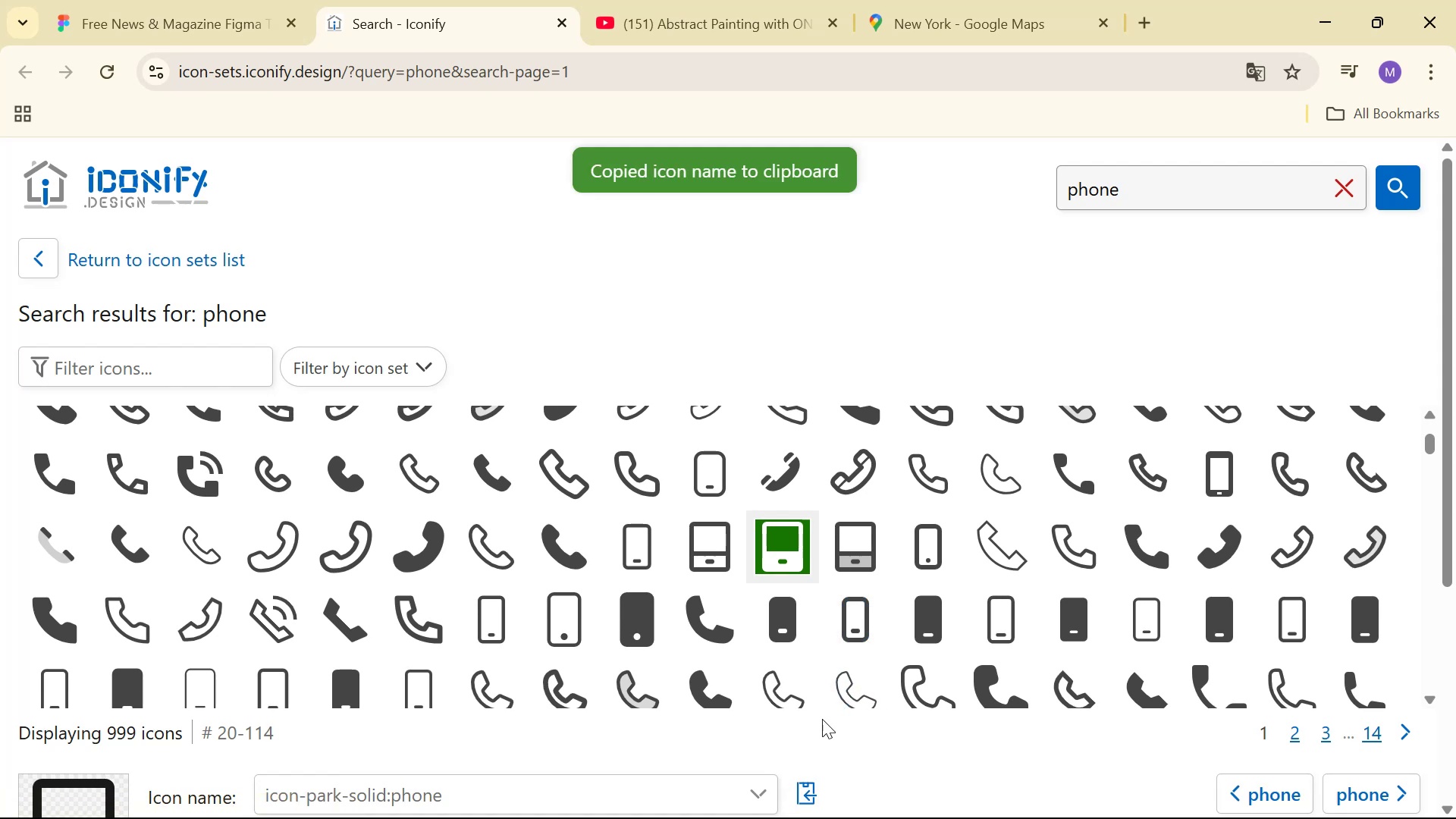 
scroll: coordinate [893, 520], scroll_direction: down, amount: 1.0
 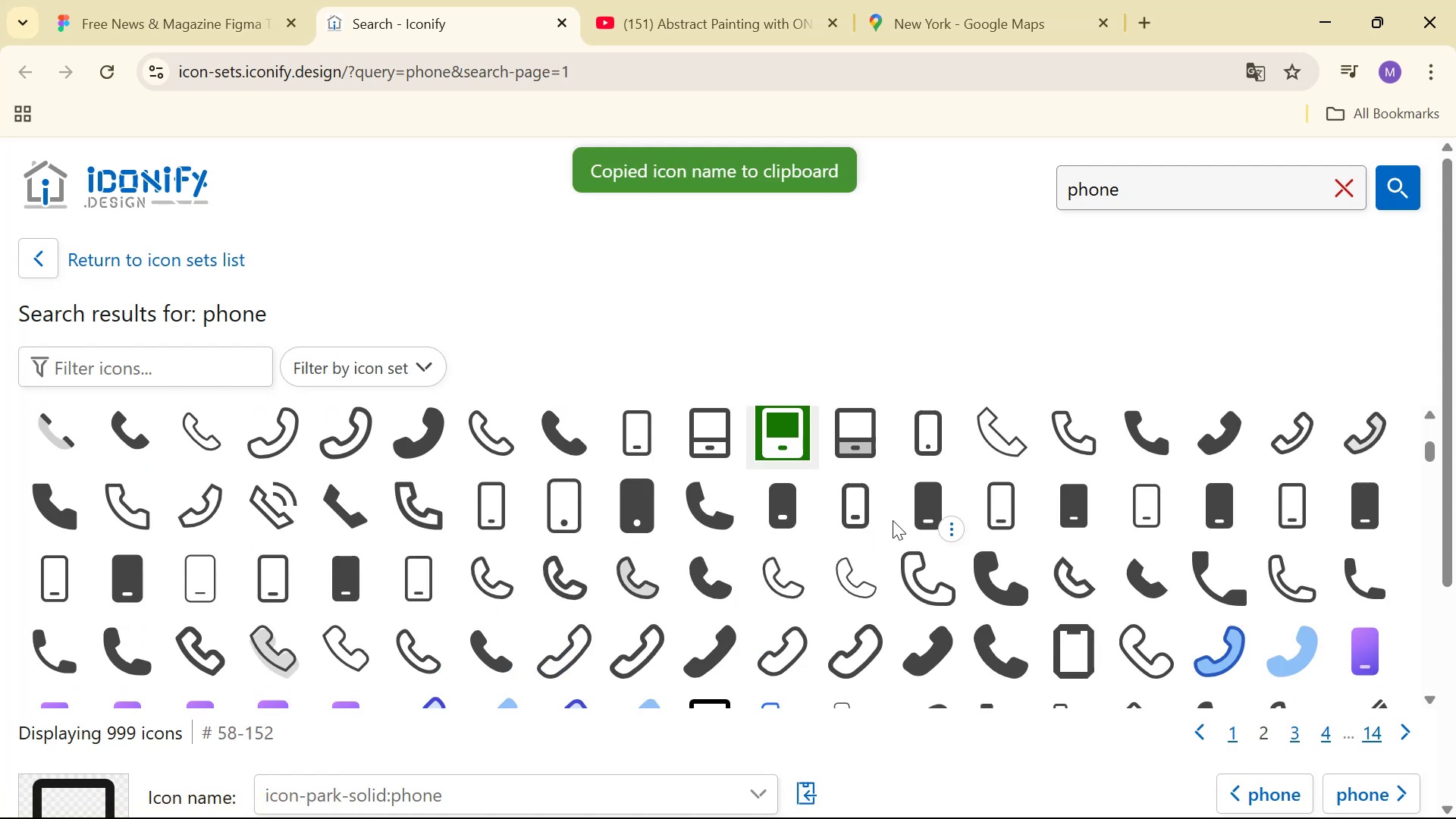 
key(Alt+AltLeft)
 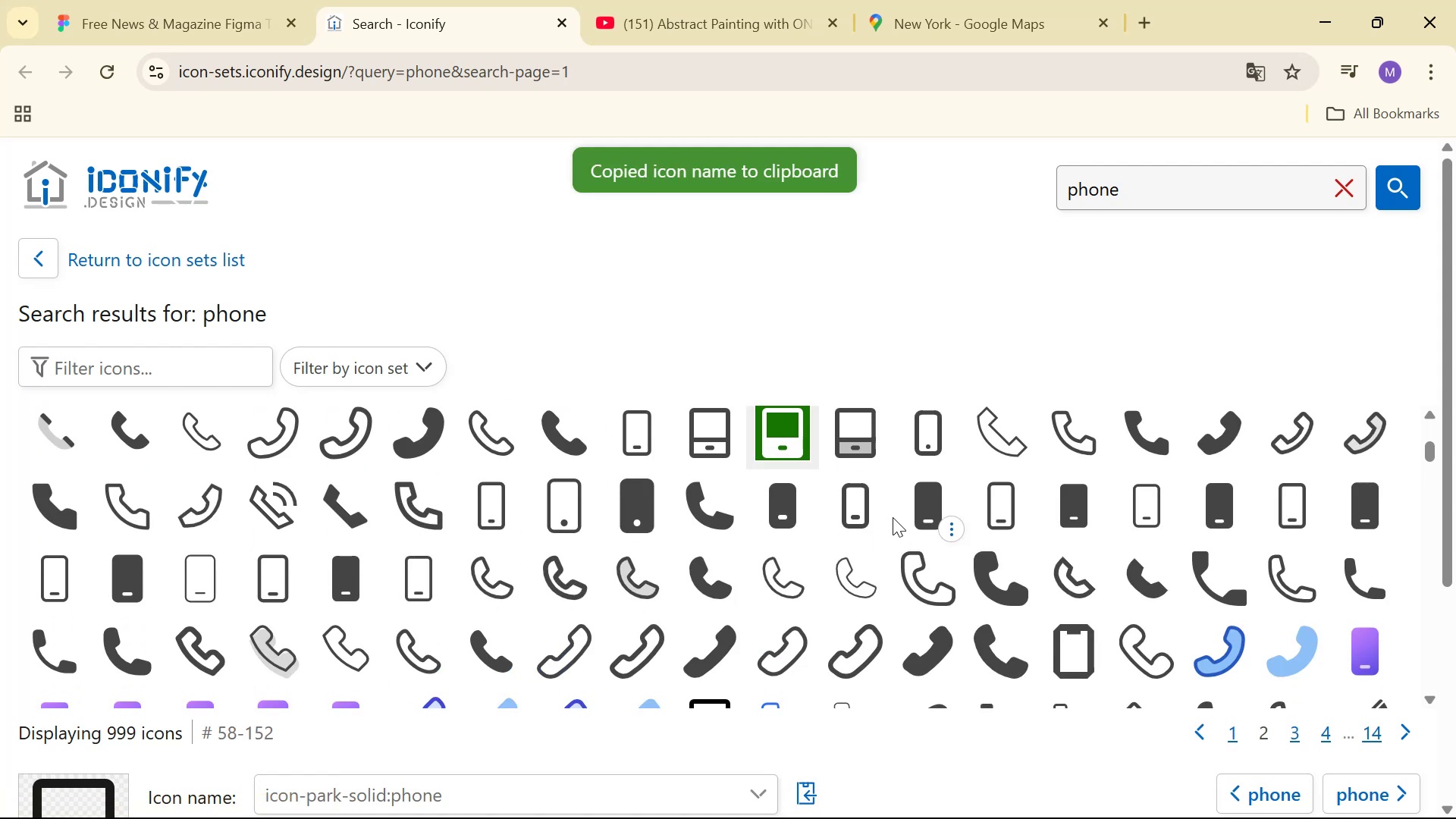 
key(Alt+Tab)
 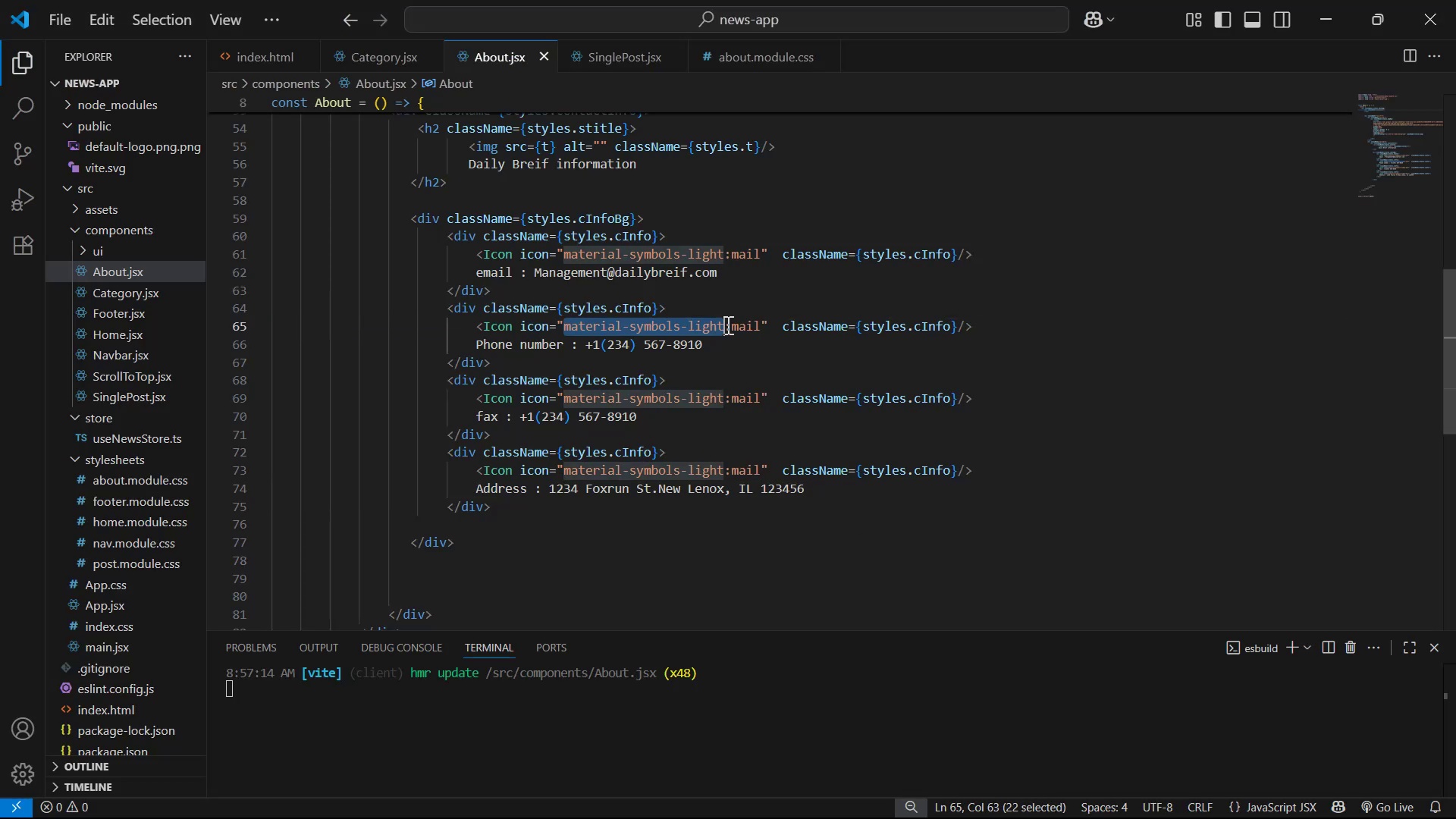 
key(Control+V)
 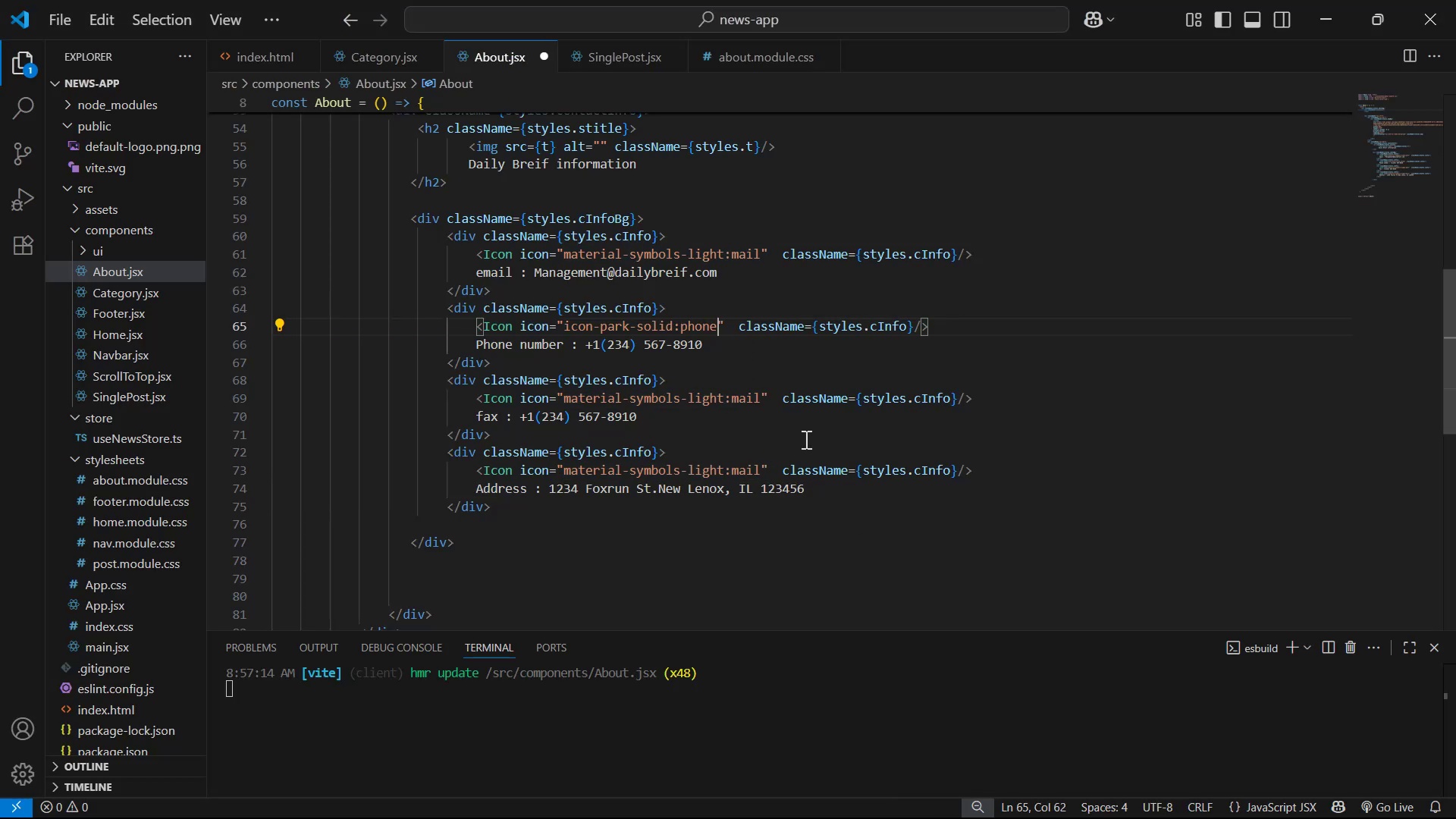 
key(Alt+AltLeft)
 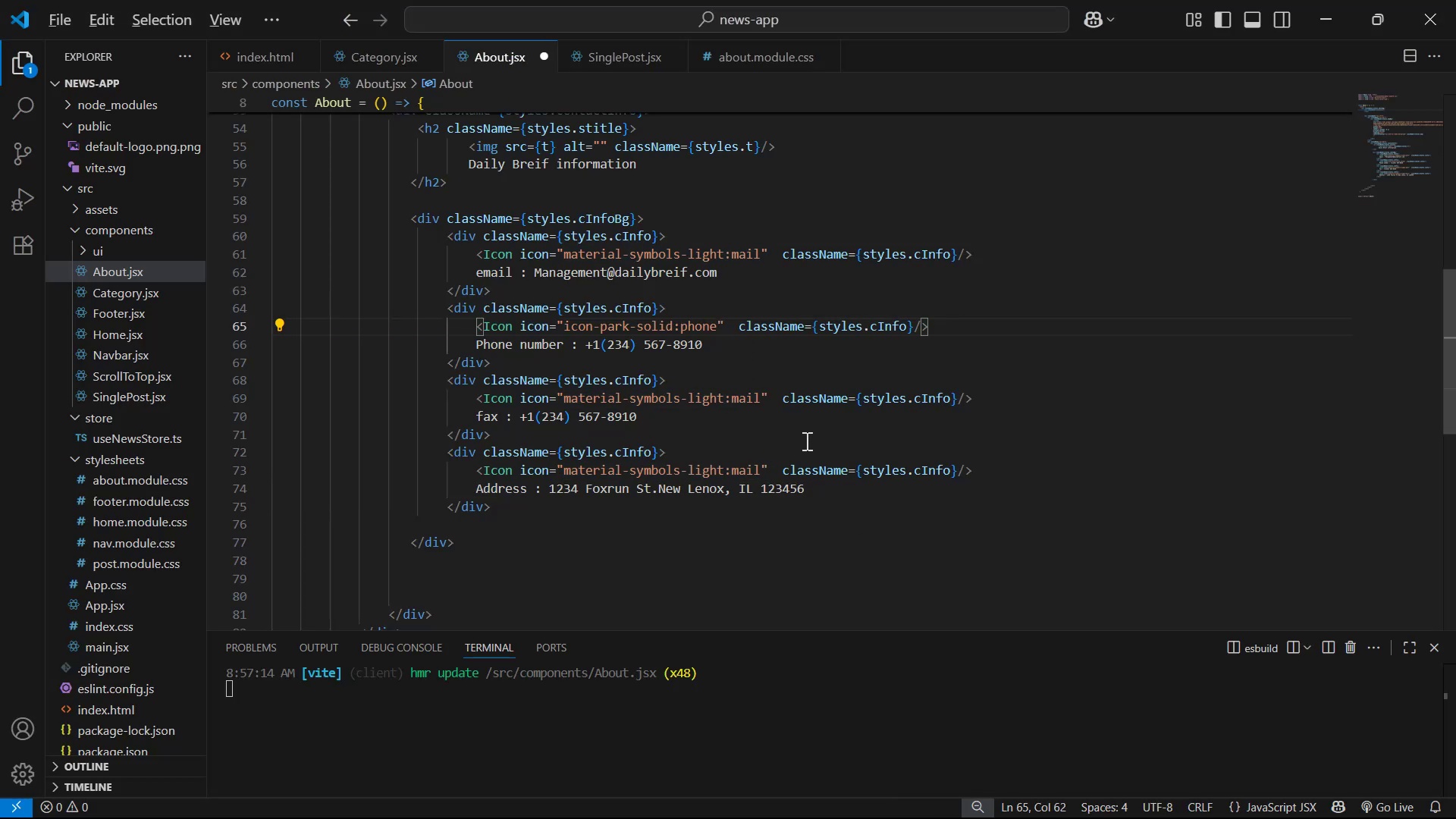 
key(Alt+Tab)
 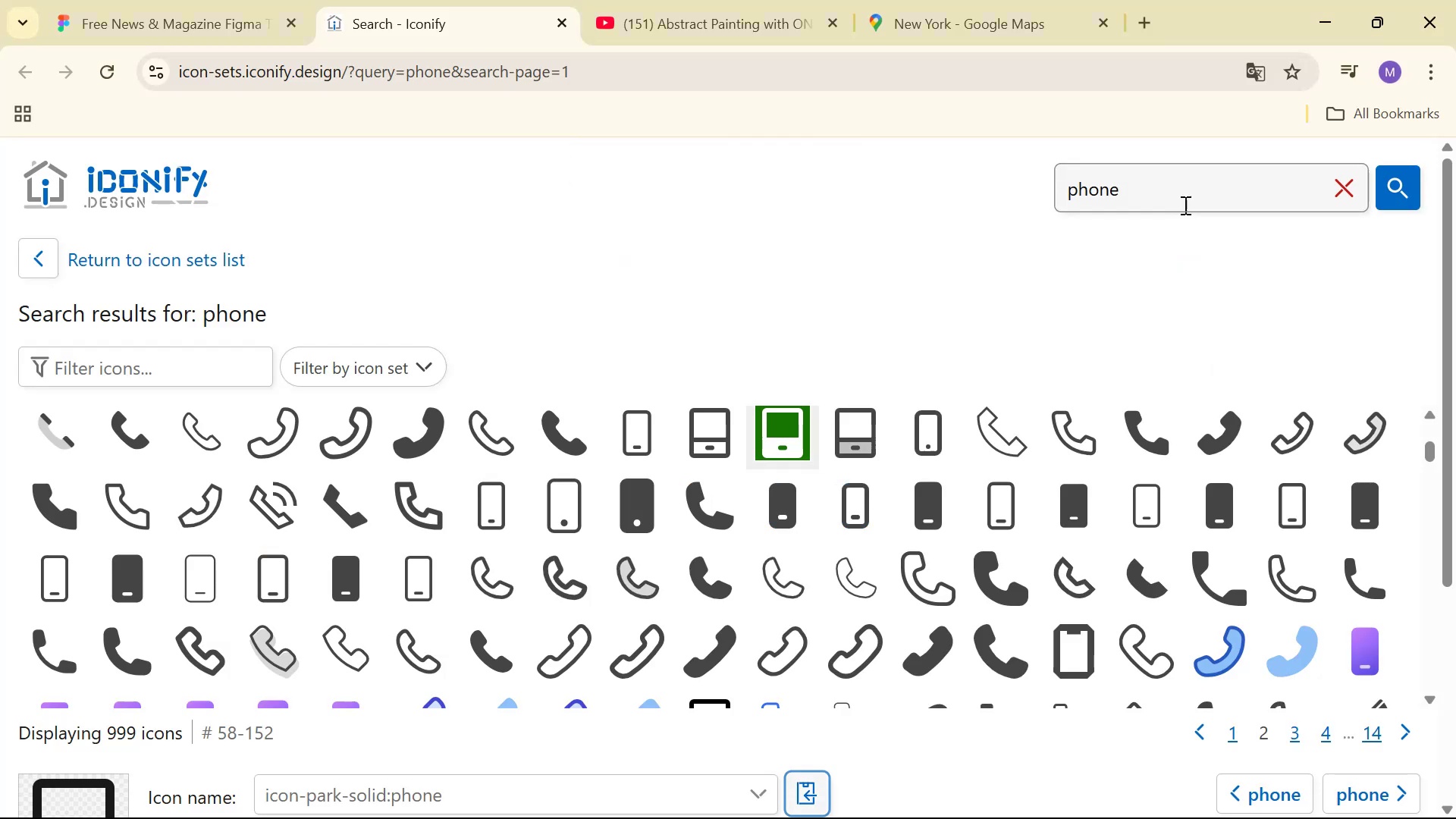 
double_click([1185, 204])
 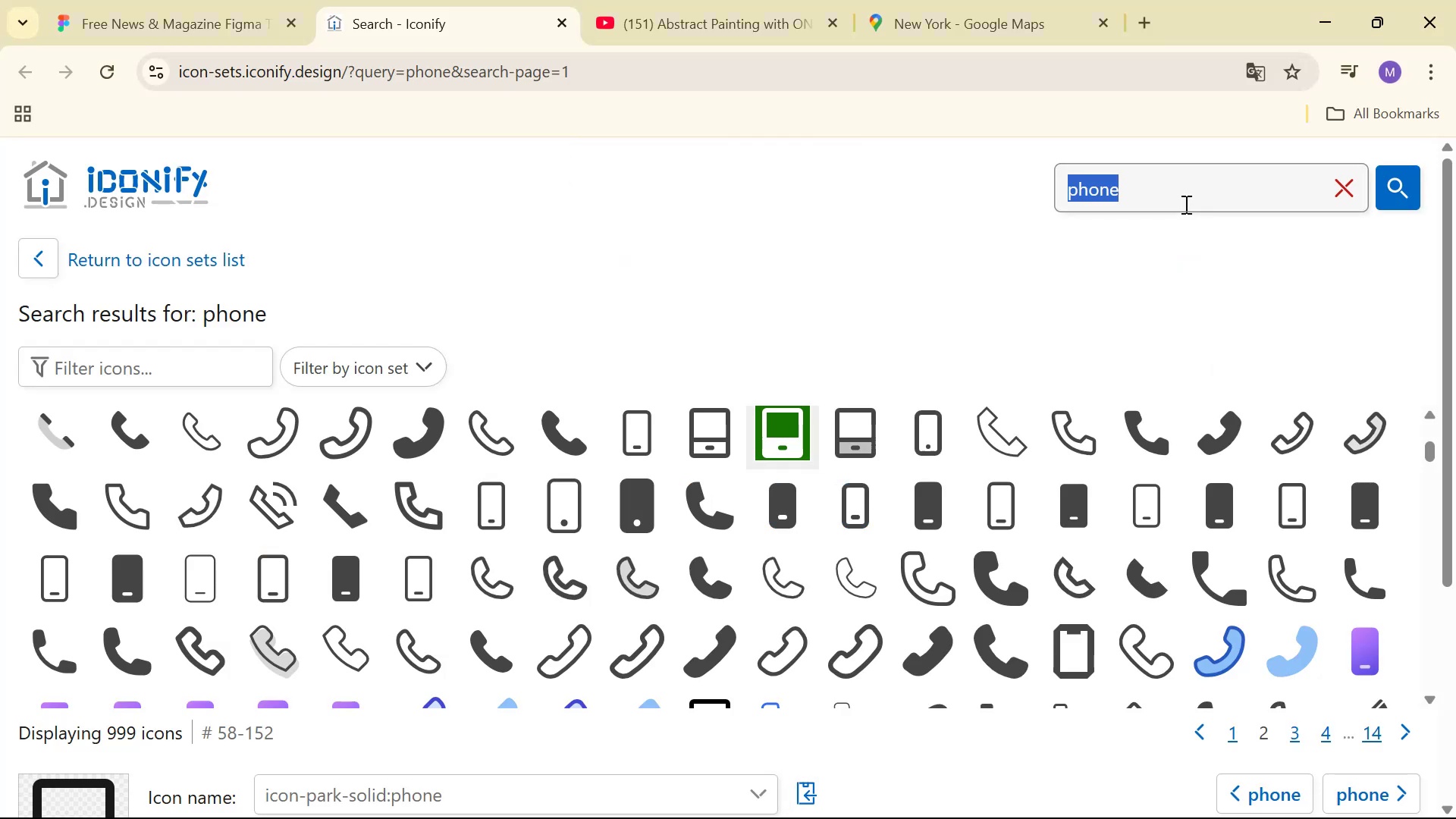 
triple_click([1185, 204])
 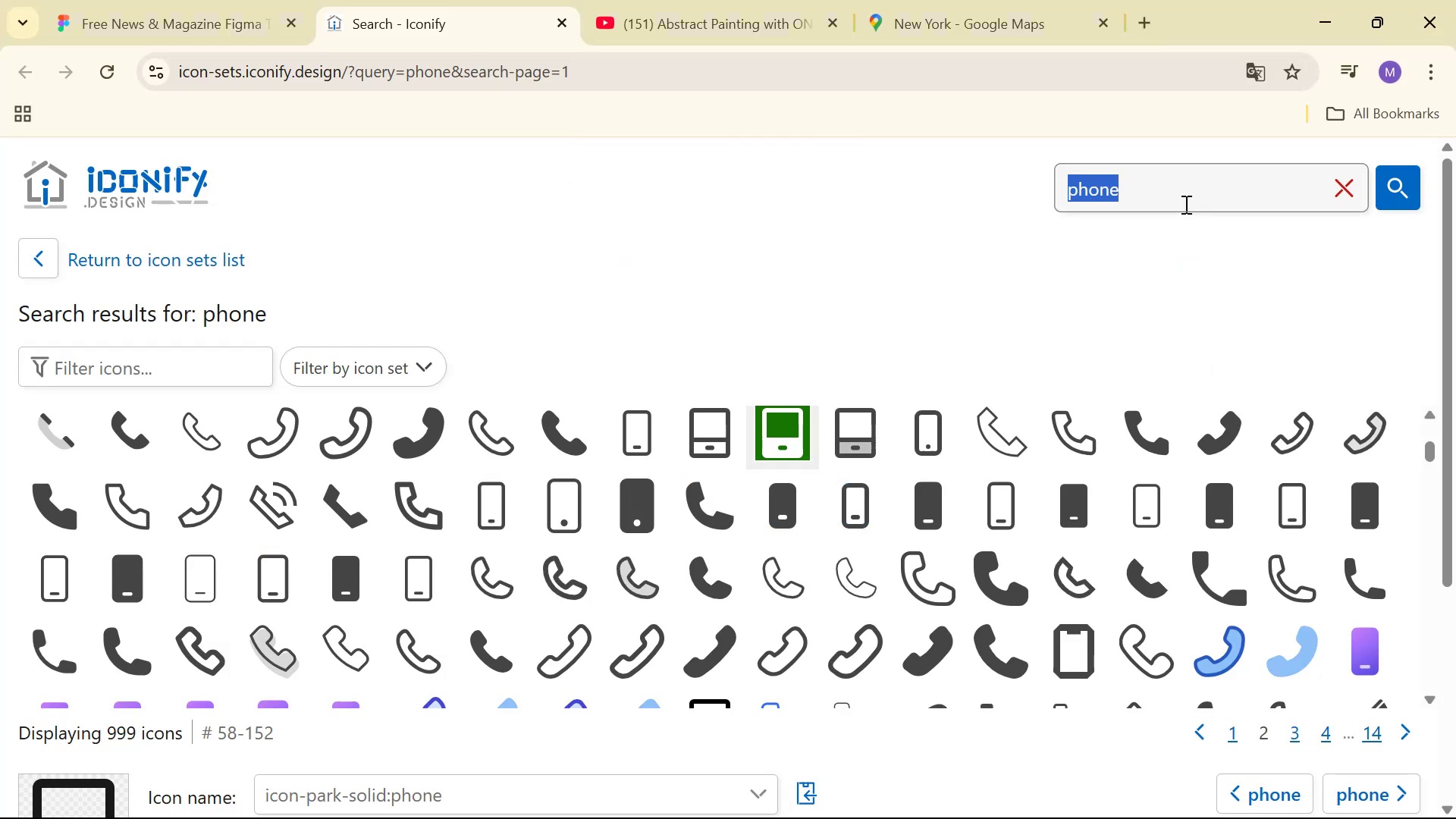 
type(fax)
 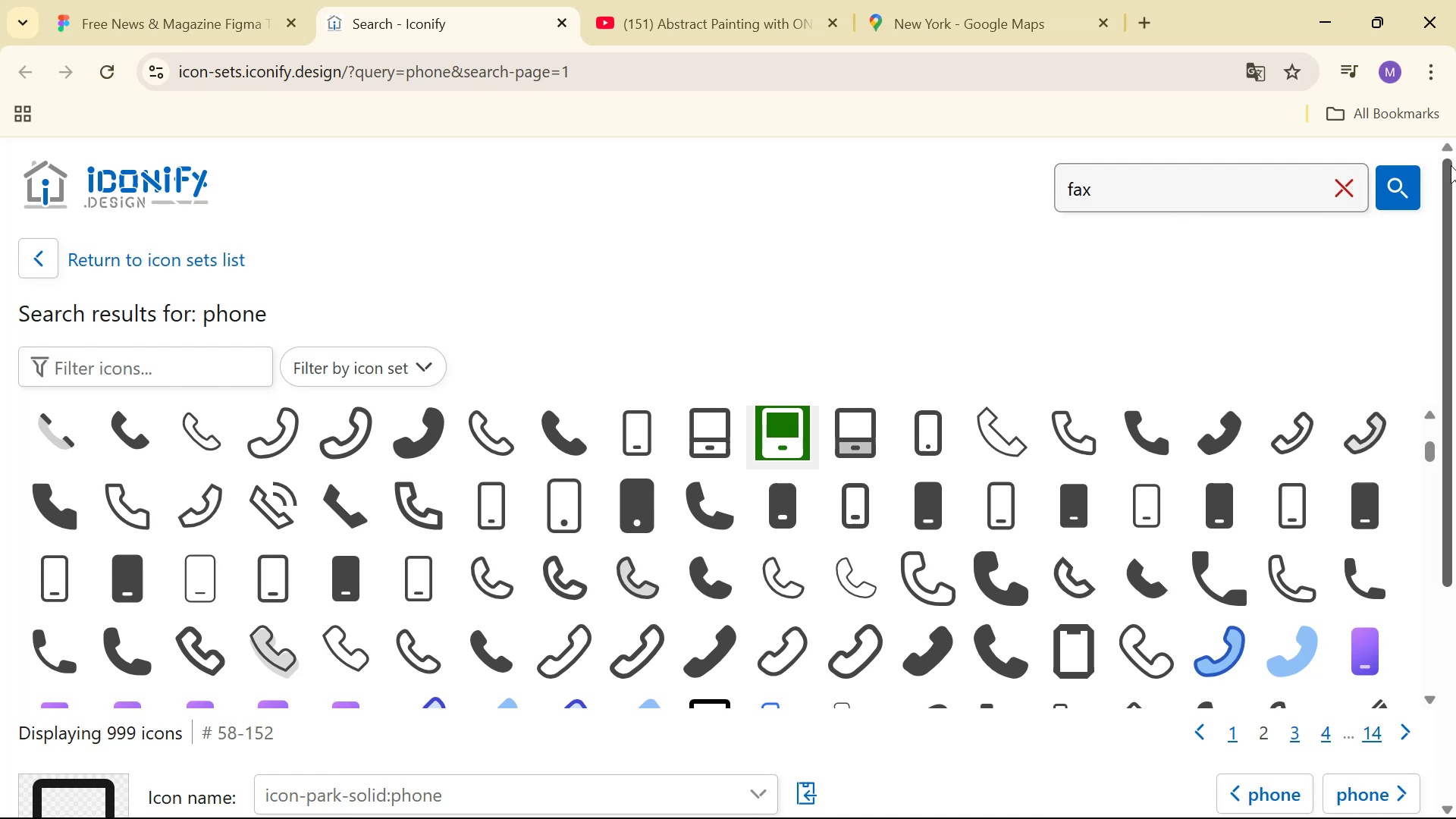 
left_click([1405, 187])
 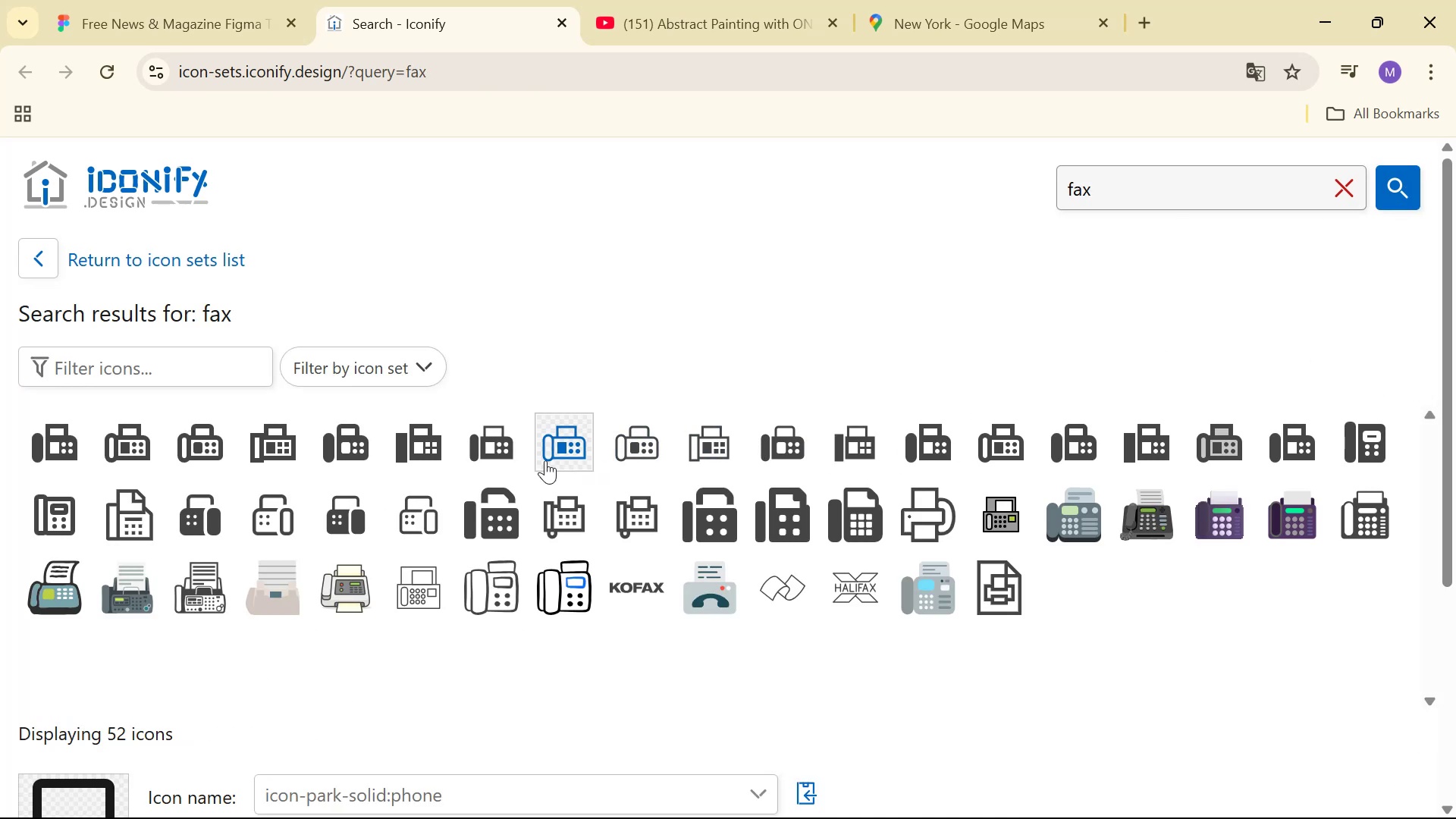 
wait(5.35)
 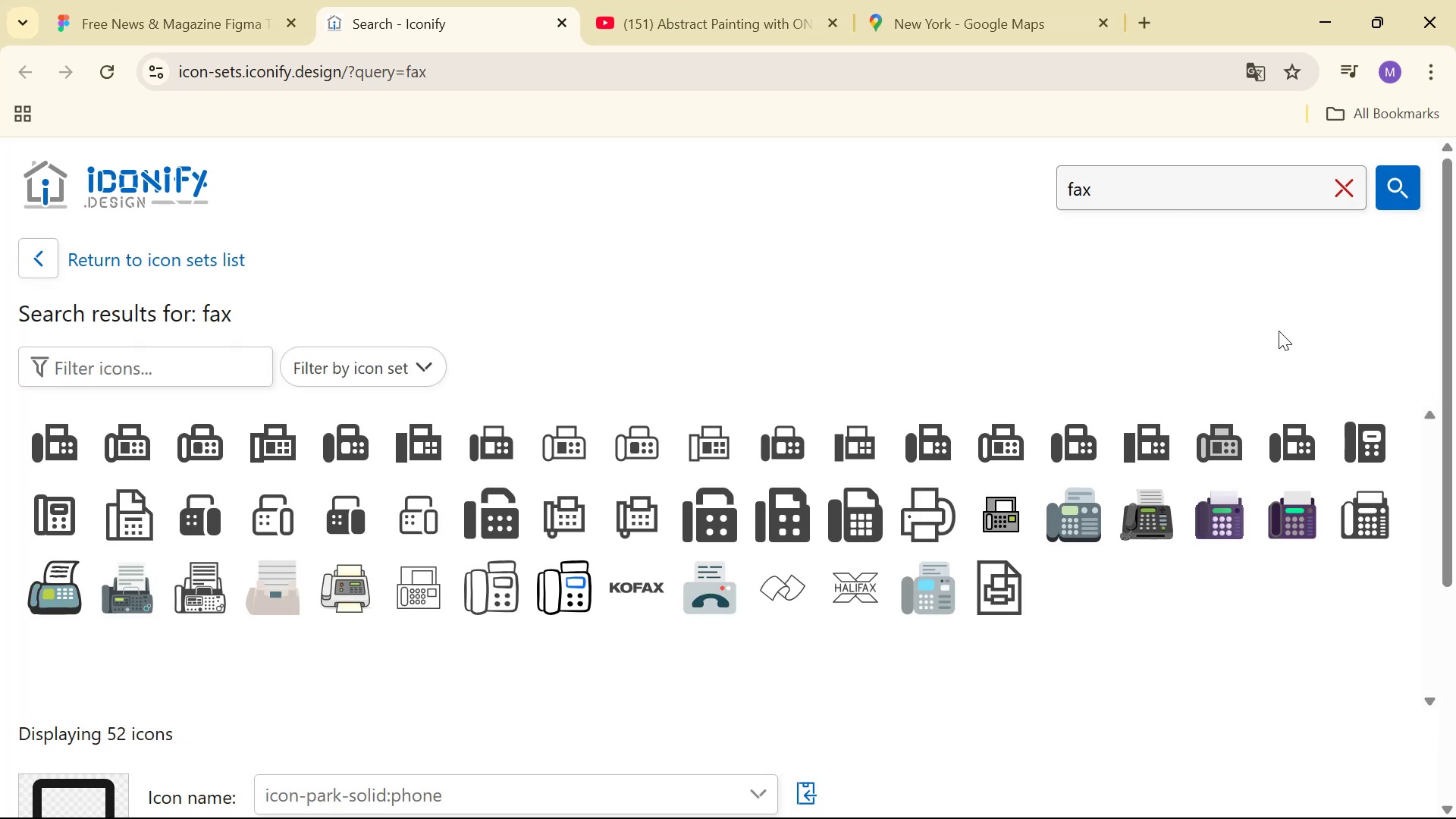 
left_click([490, 437])
 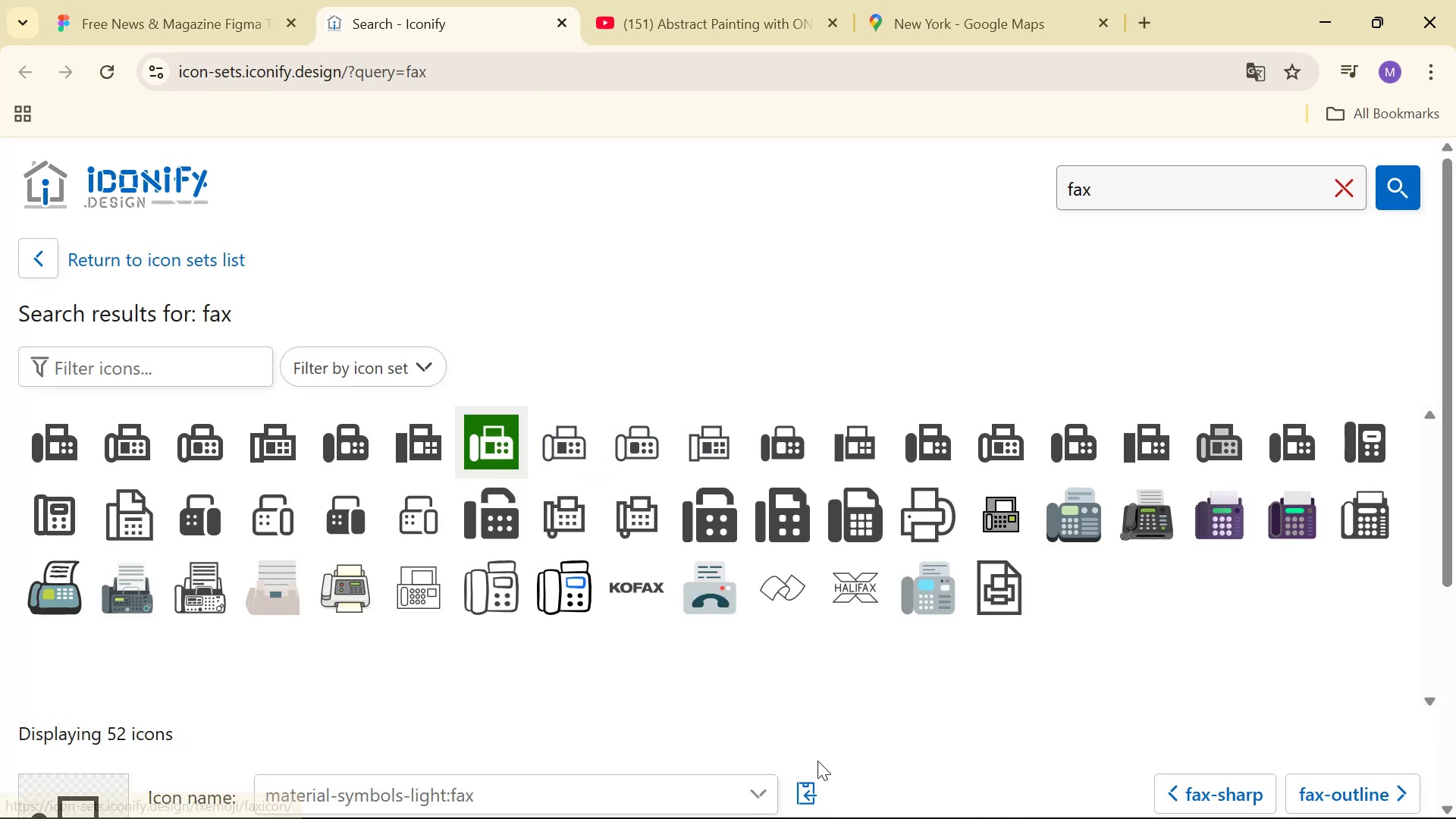 
left_click([812, 778])
 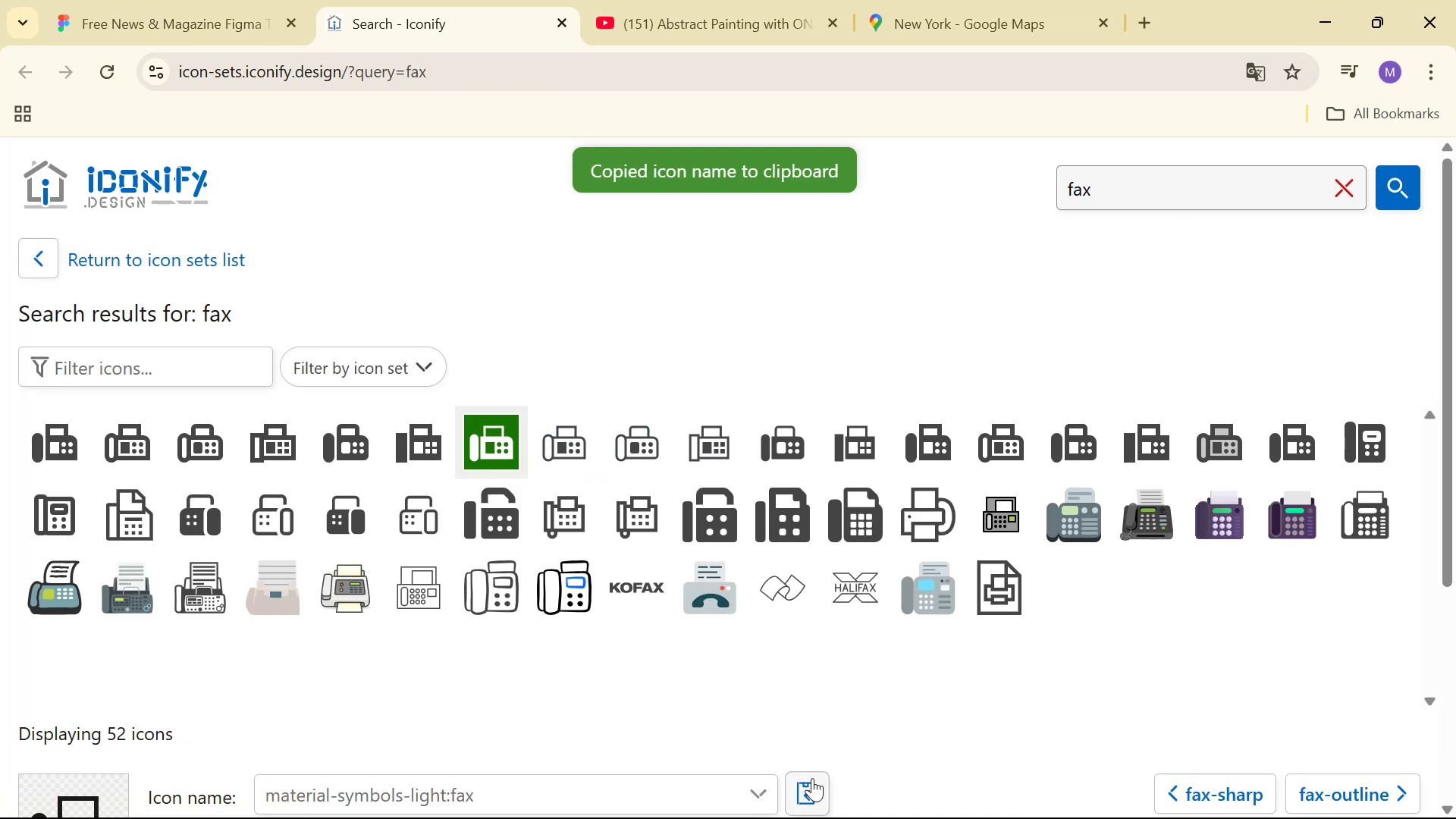 
key(Alt+AltLeft)
 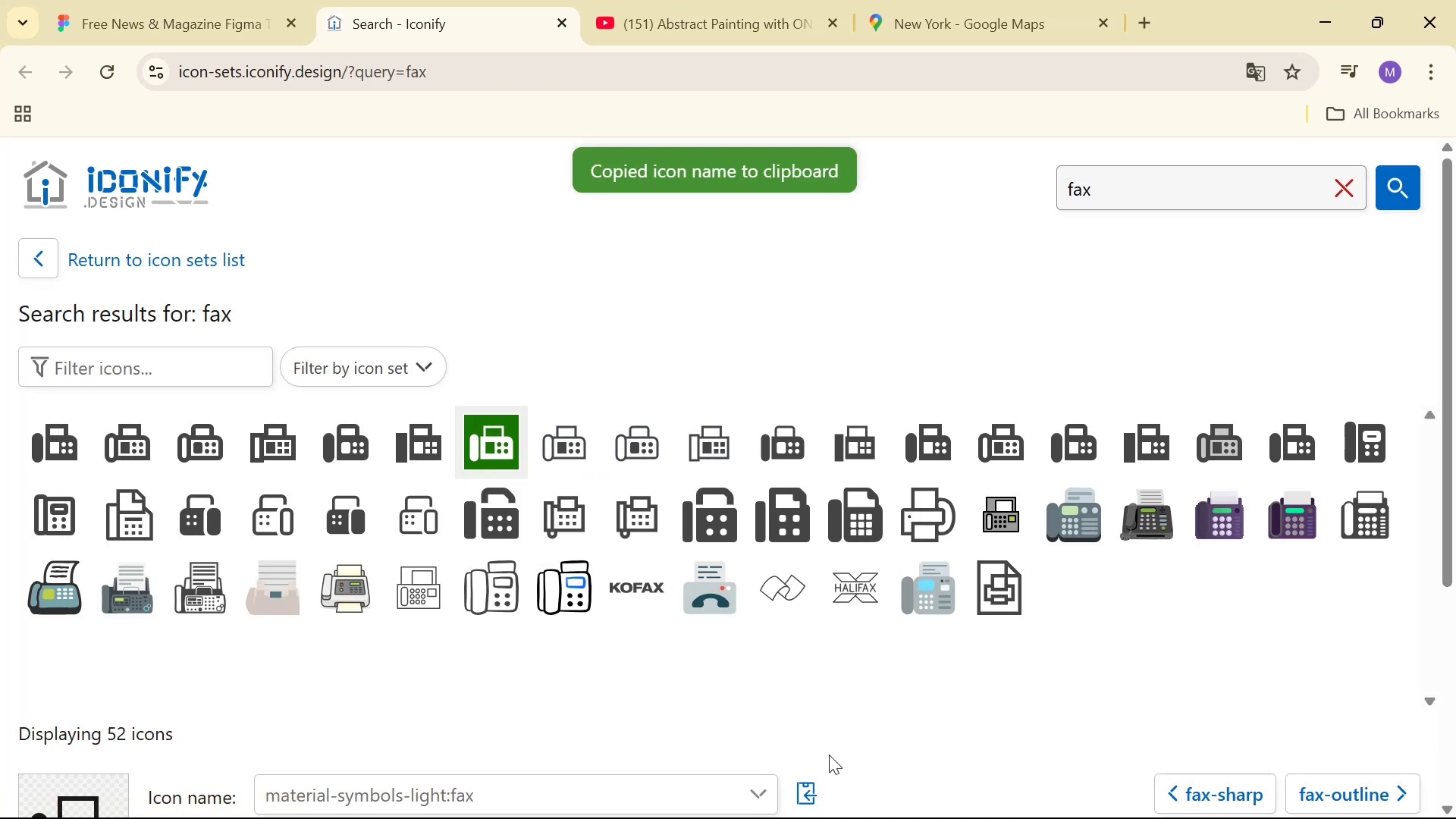 
key(Alt+Tab)
 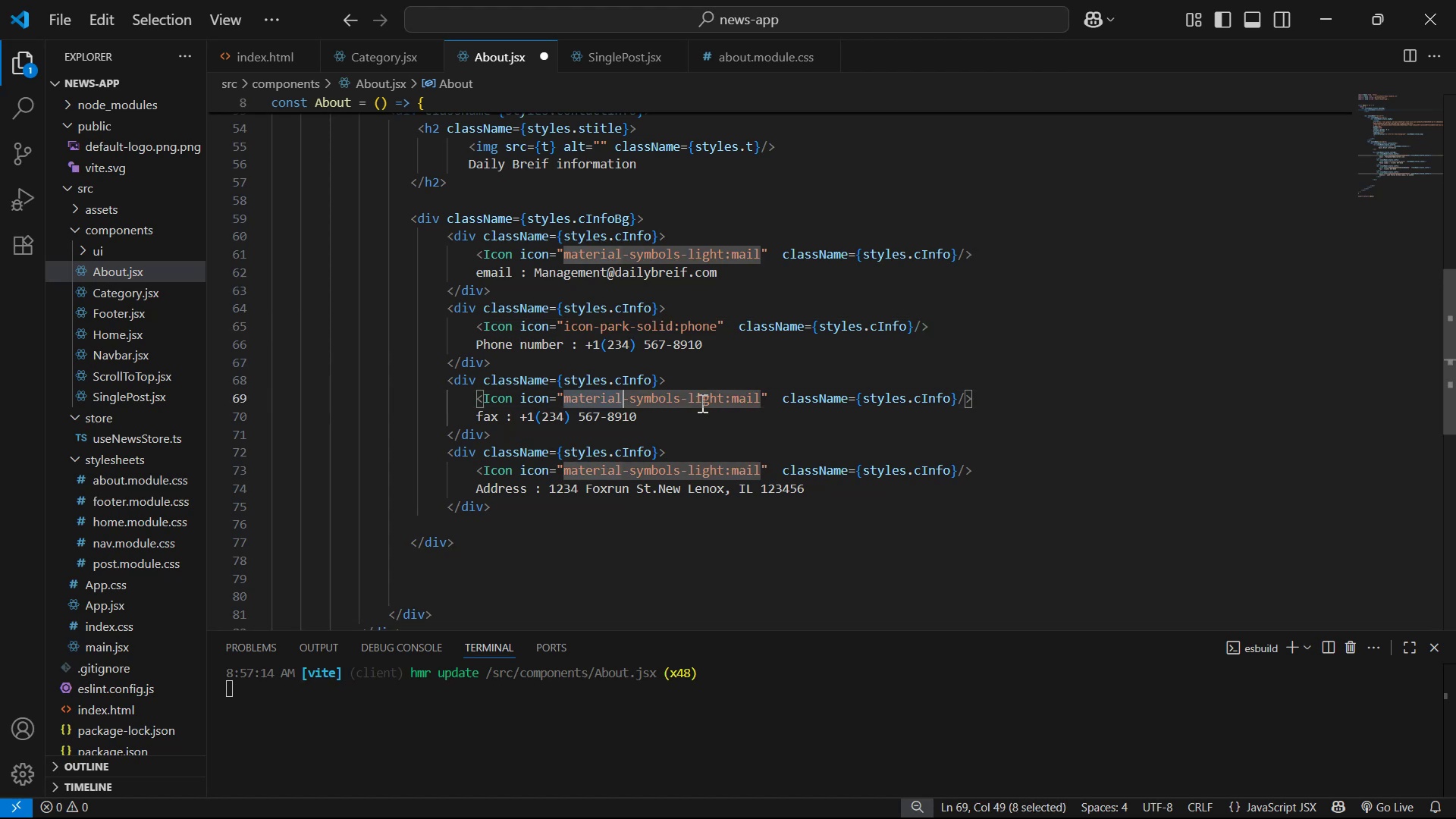 
key(Control+V)
 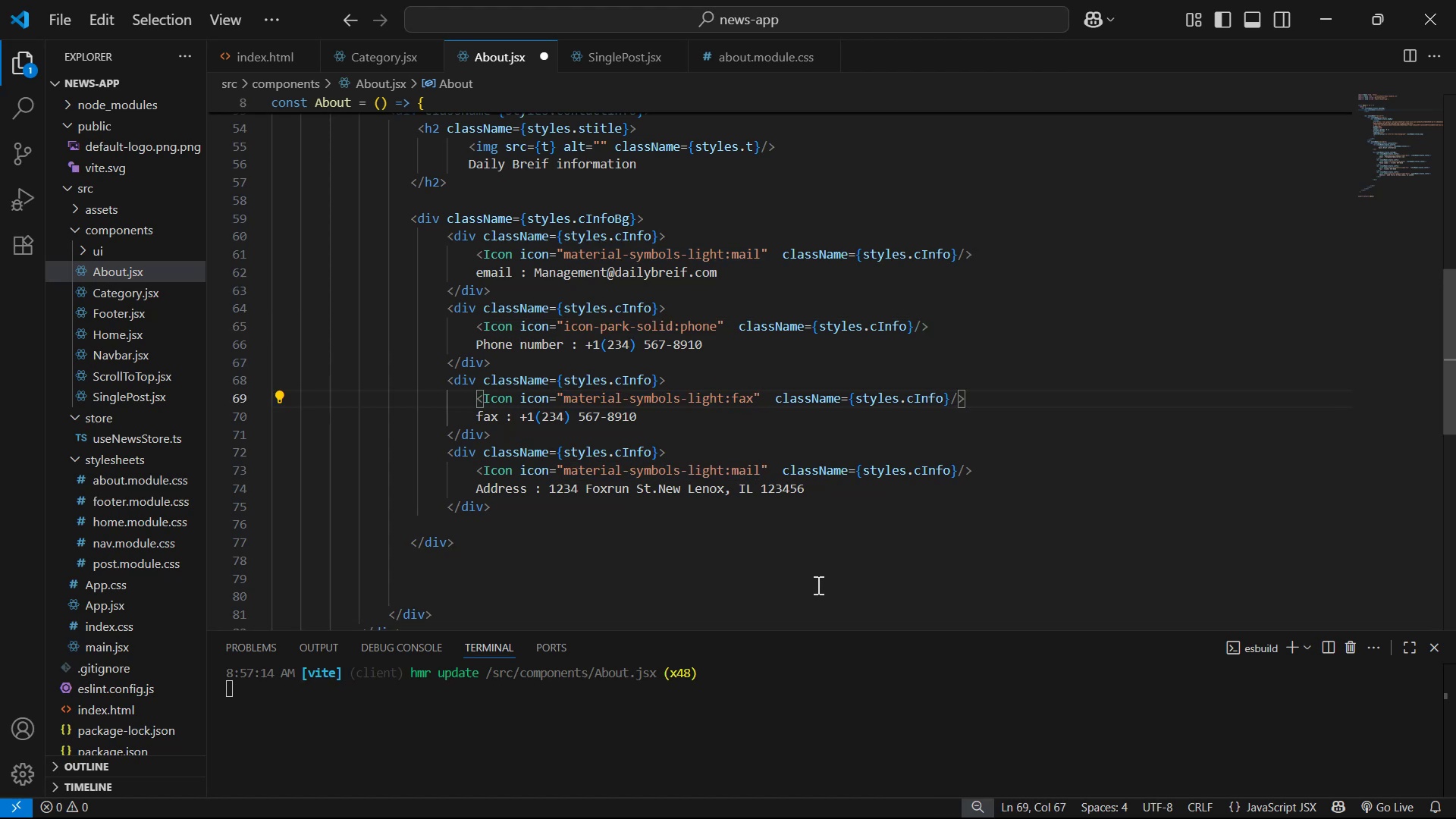 
key(Alt+AltLeft)
 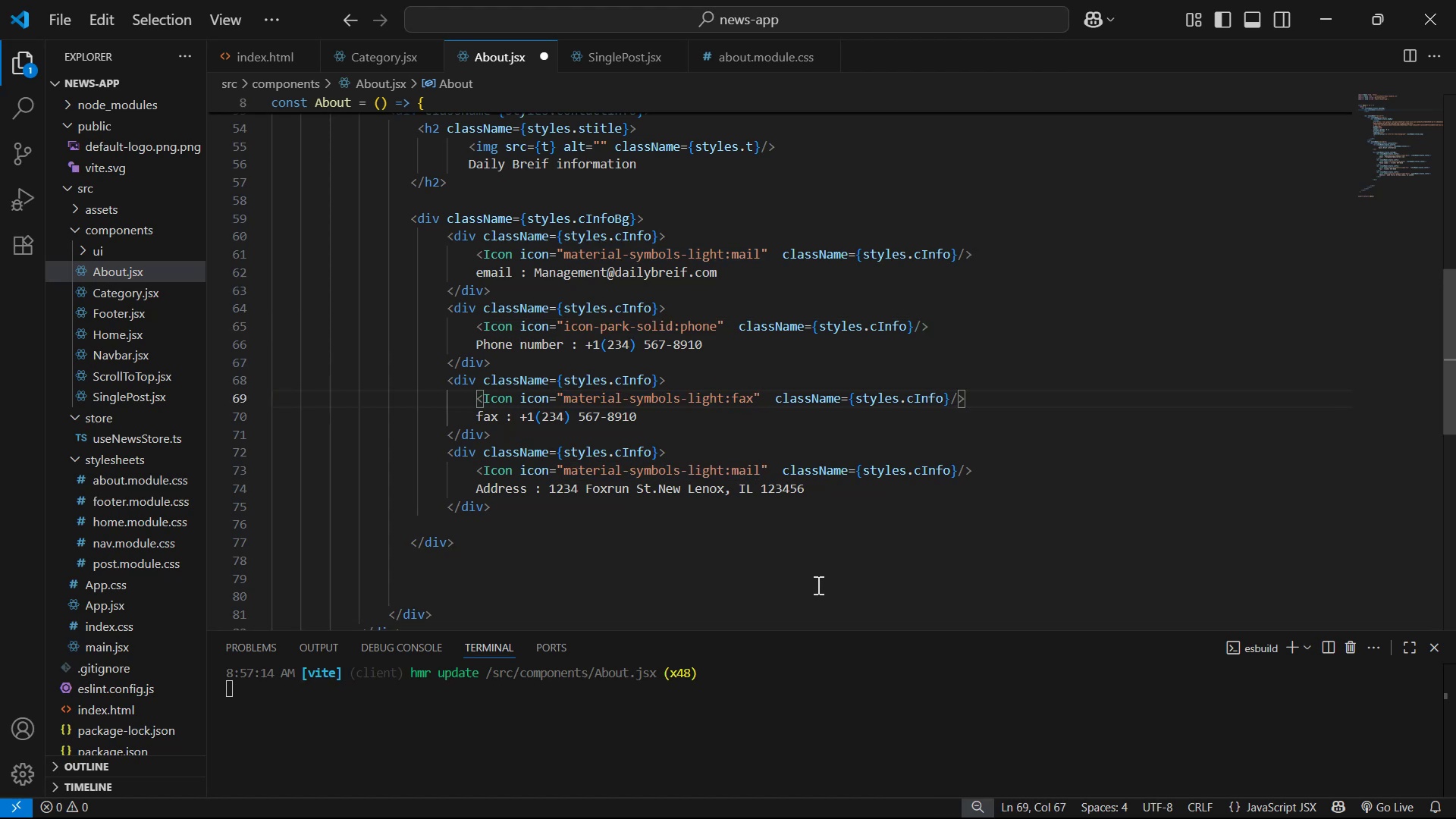 
key(Alt+Tab)
 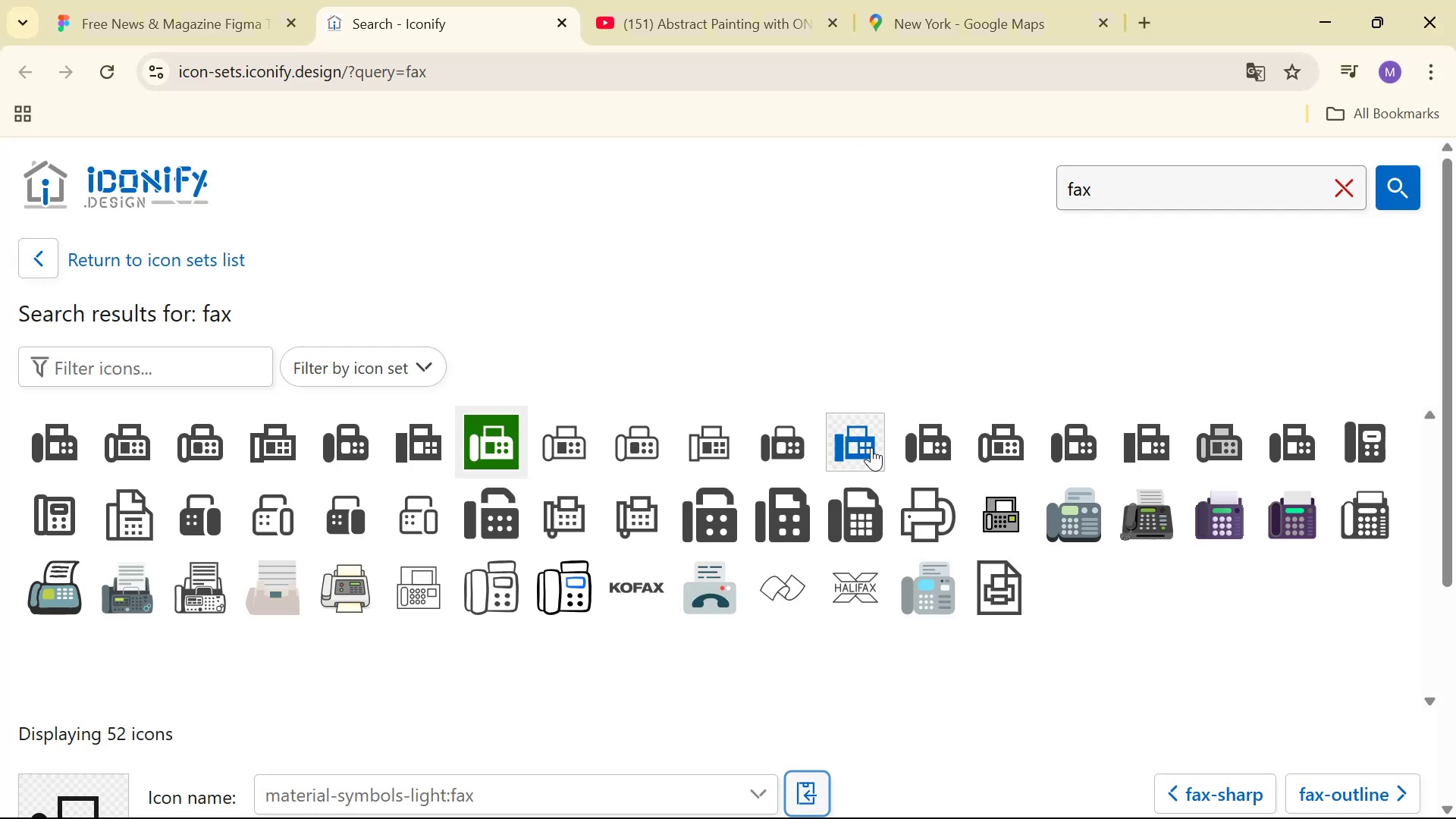 
key(Alt+AltLeft)
 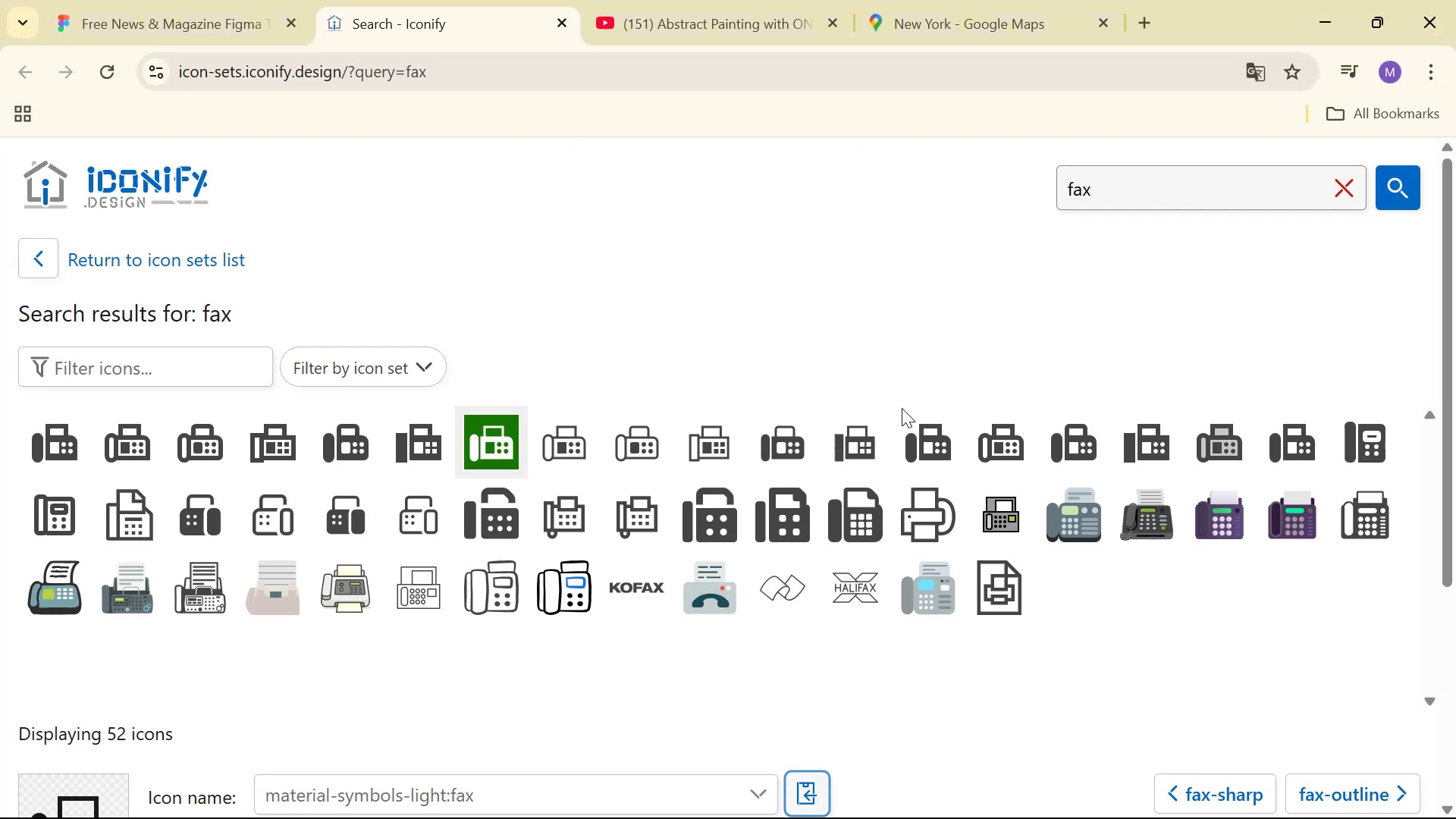 
key(Alt+Tab)
 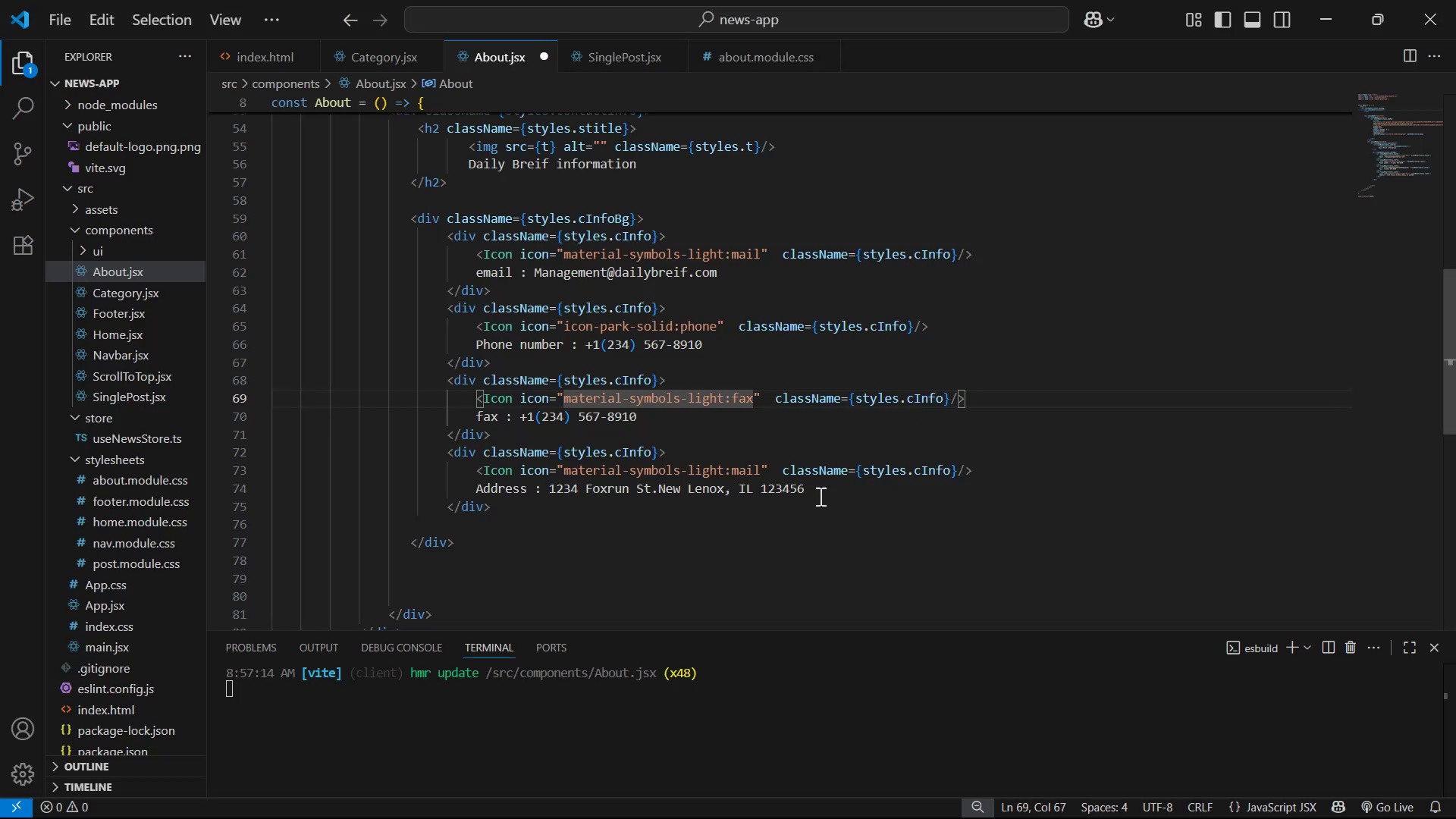 
key(Alt+AltLeft)
 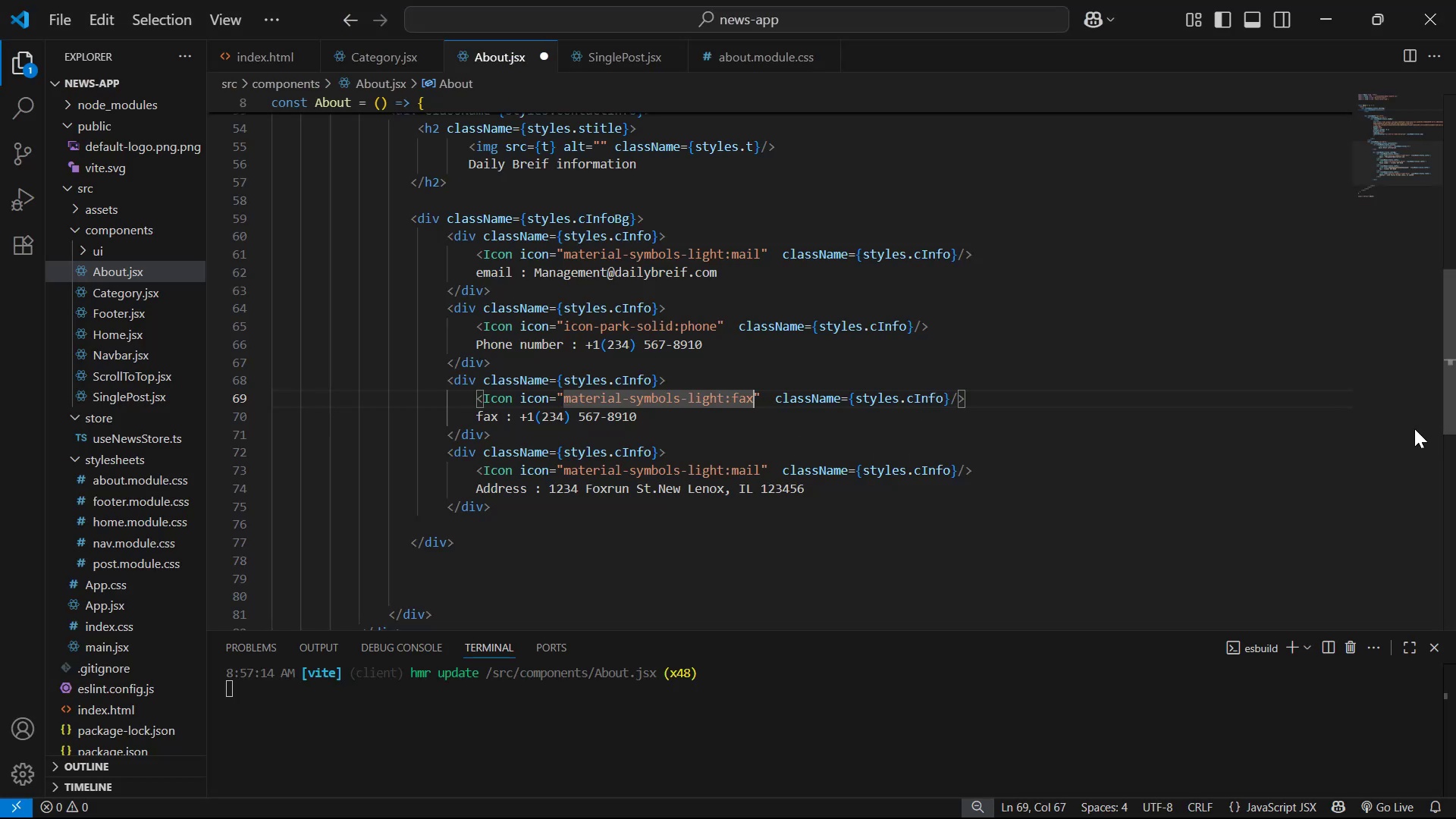 
key(Alt+Tab)
 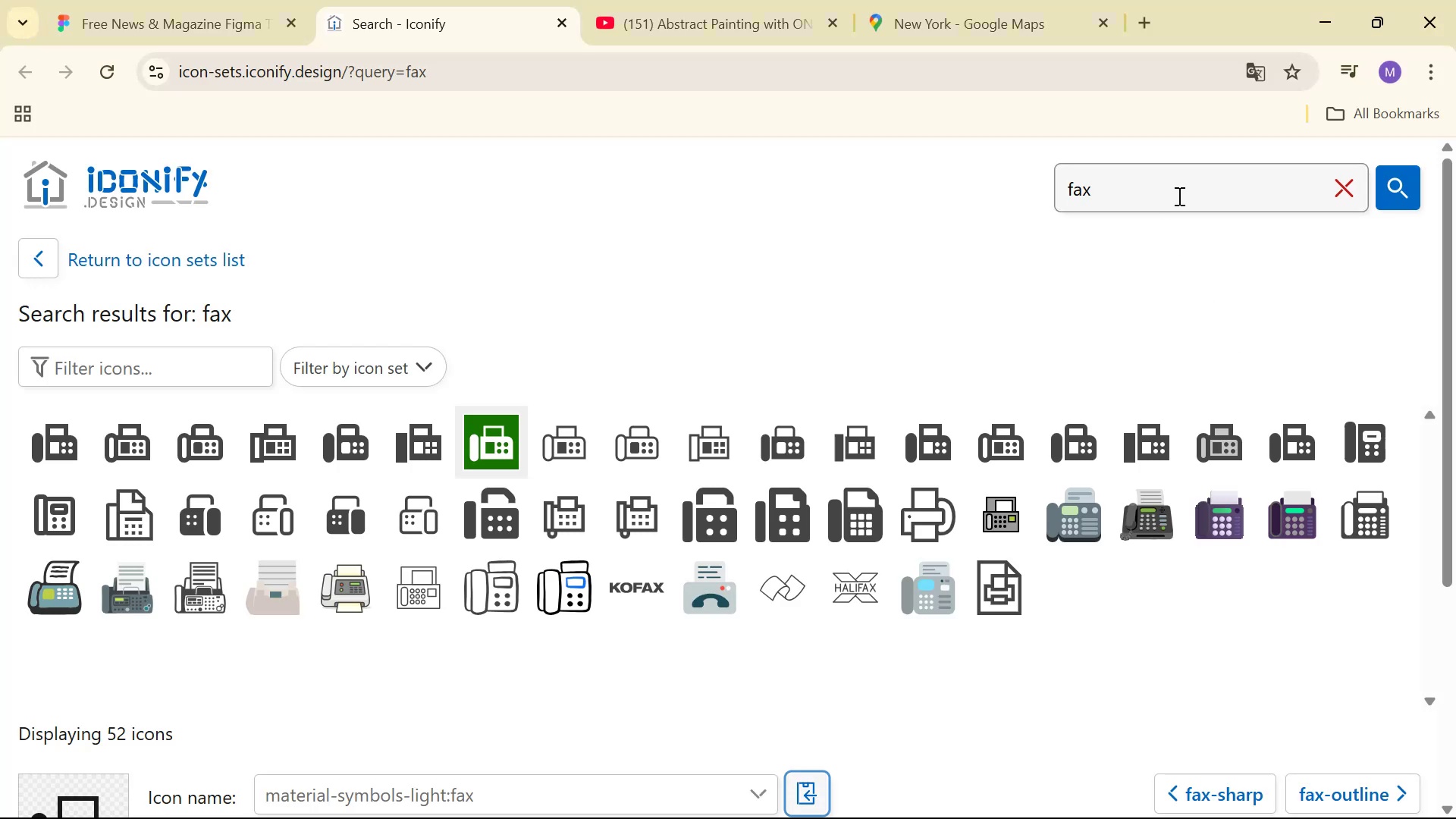 
double_click([1178, 196])
 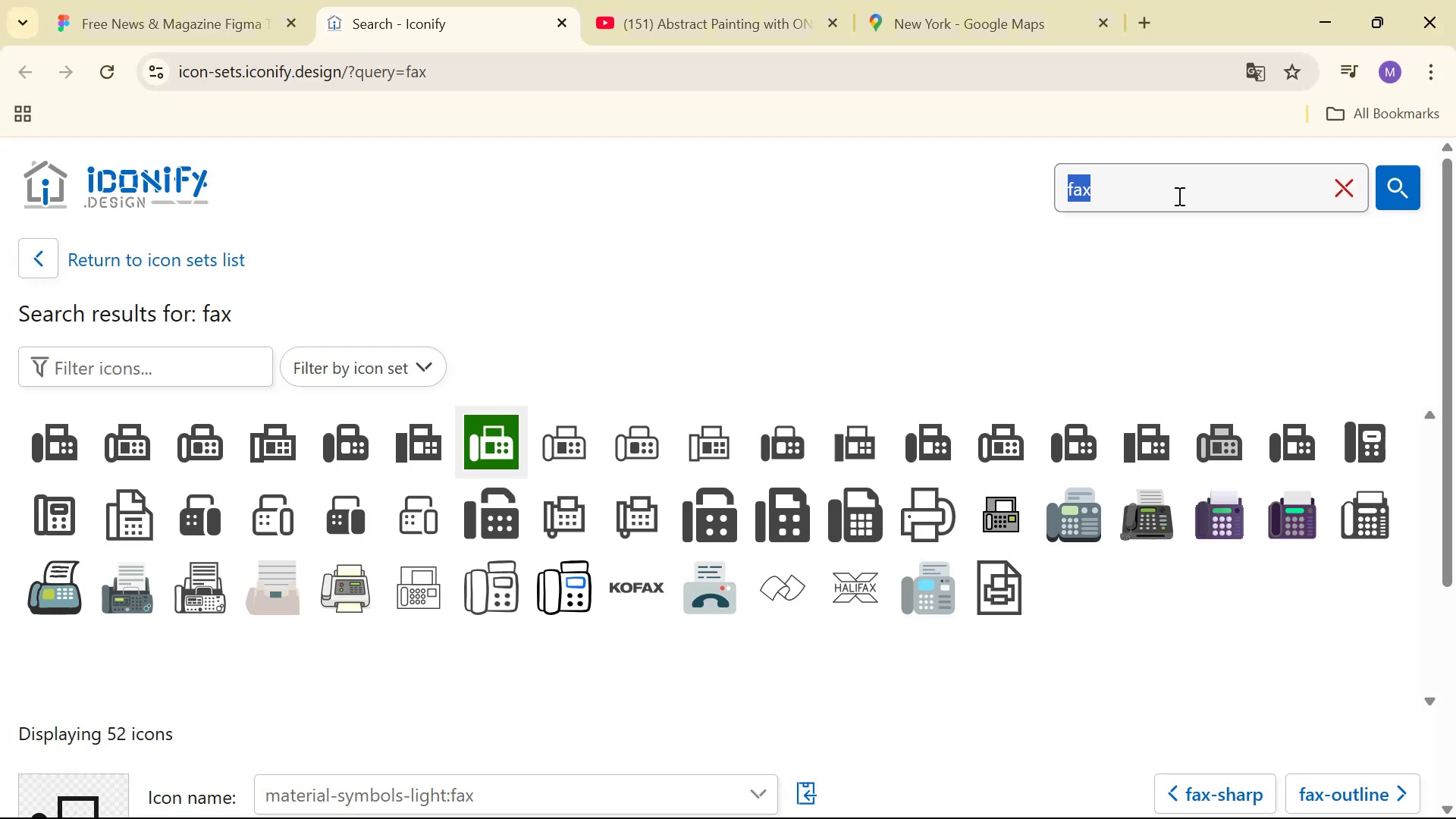 
type(address)
 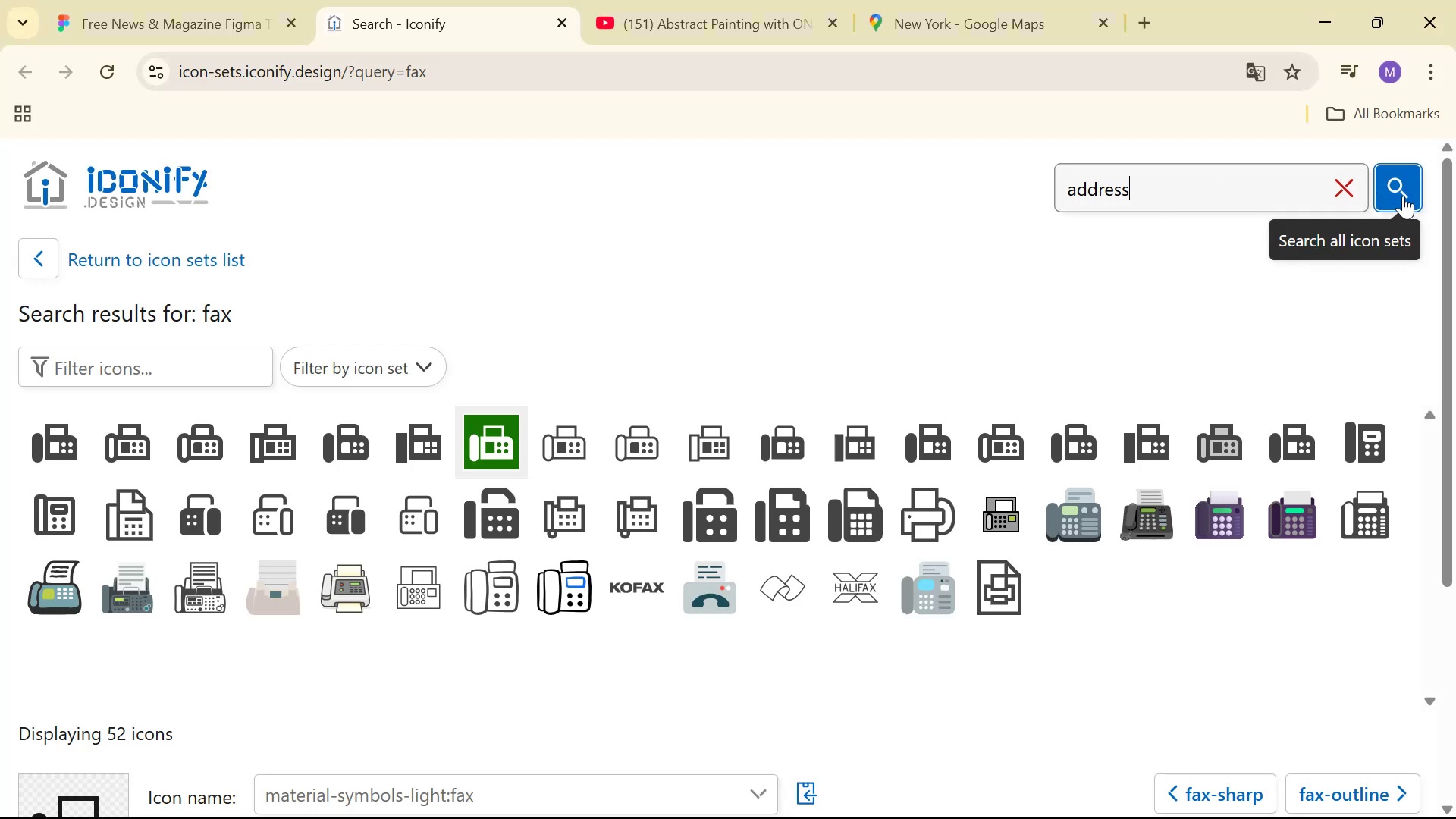 
left_click([1409, 197])
 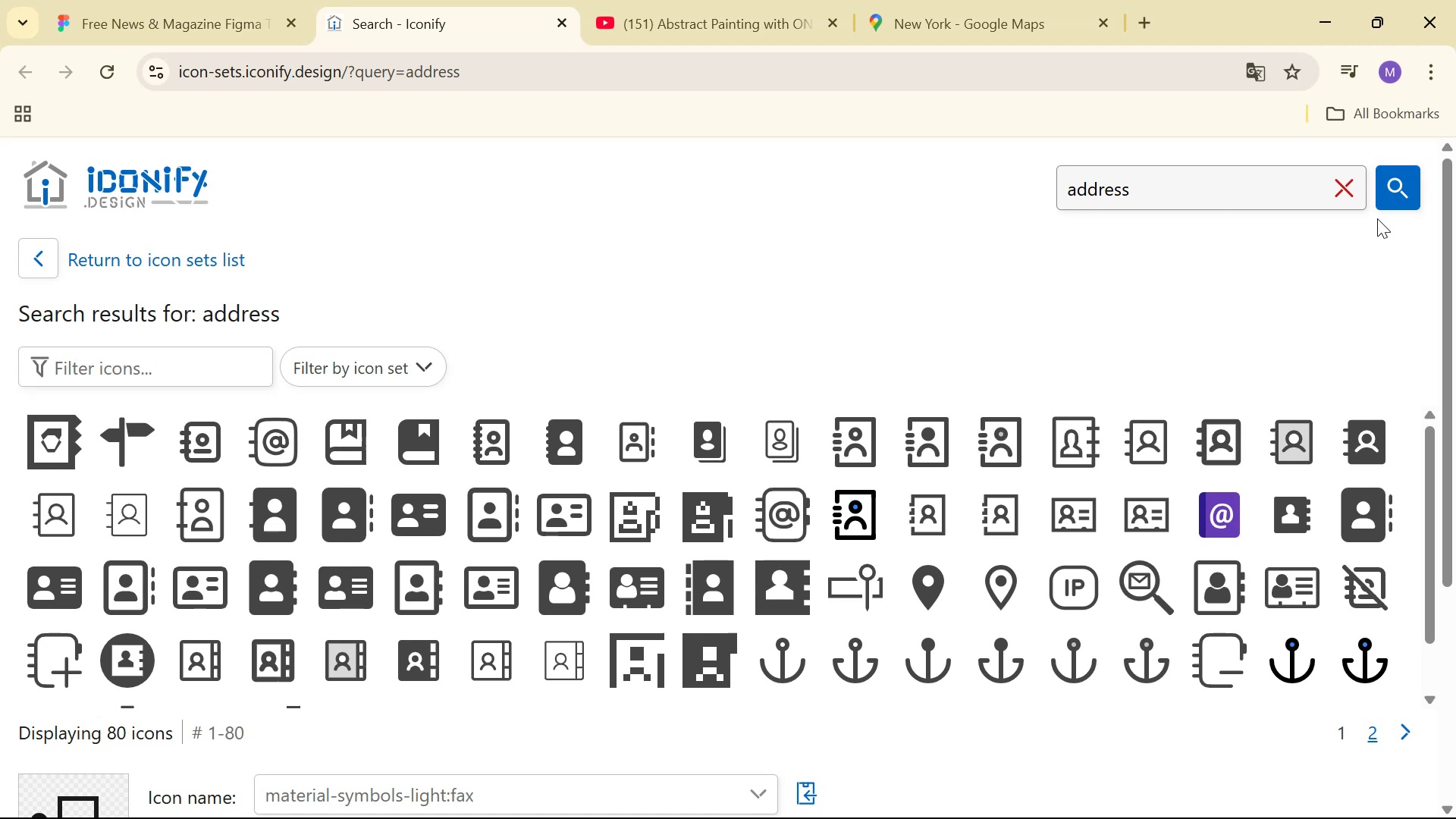 
wait(5.25)
 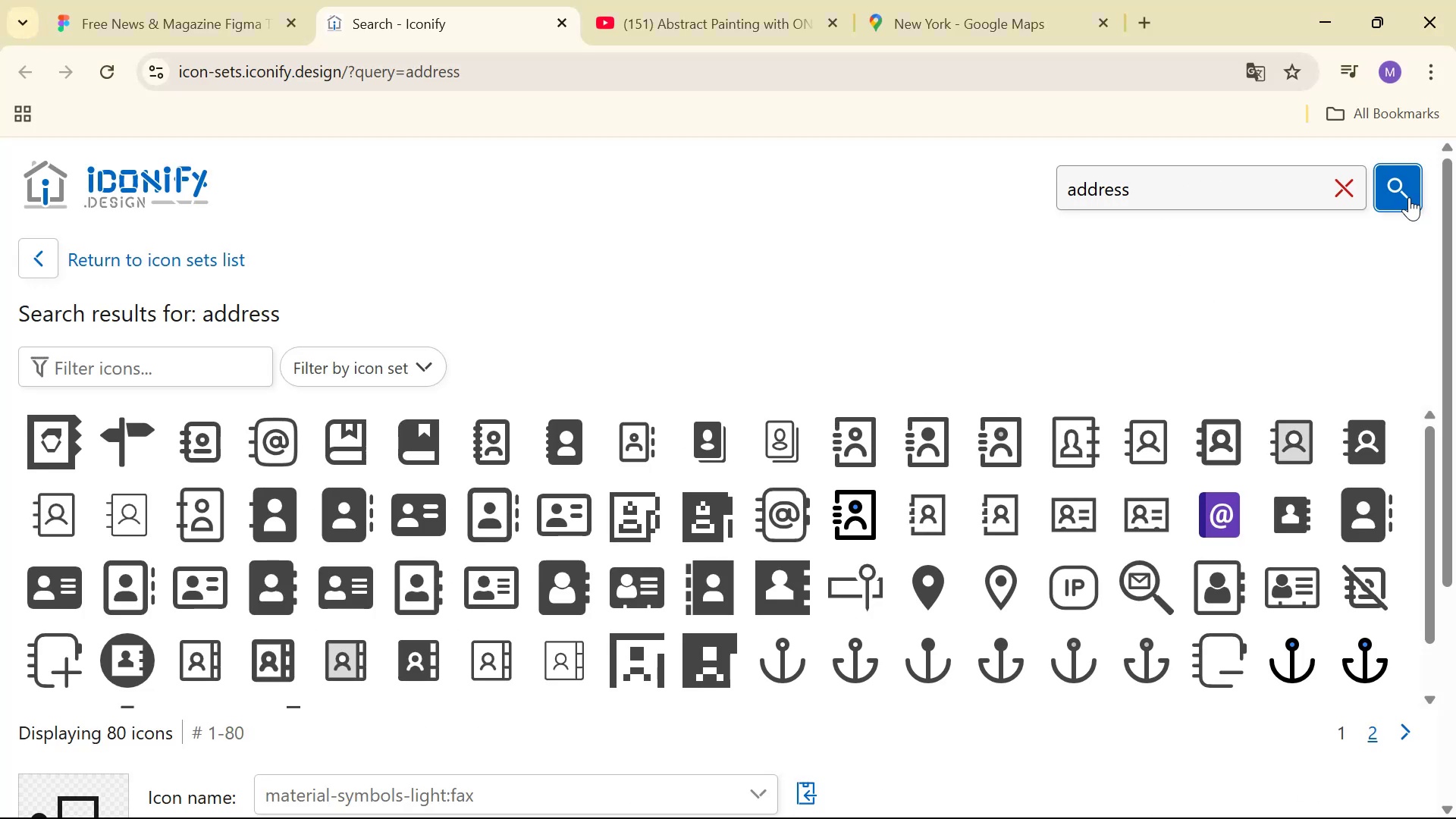 
left_click([479, 427])
 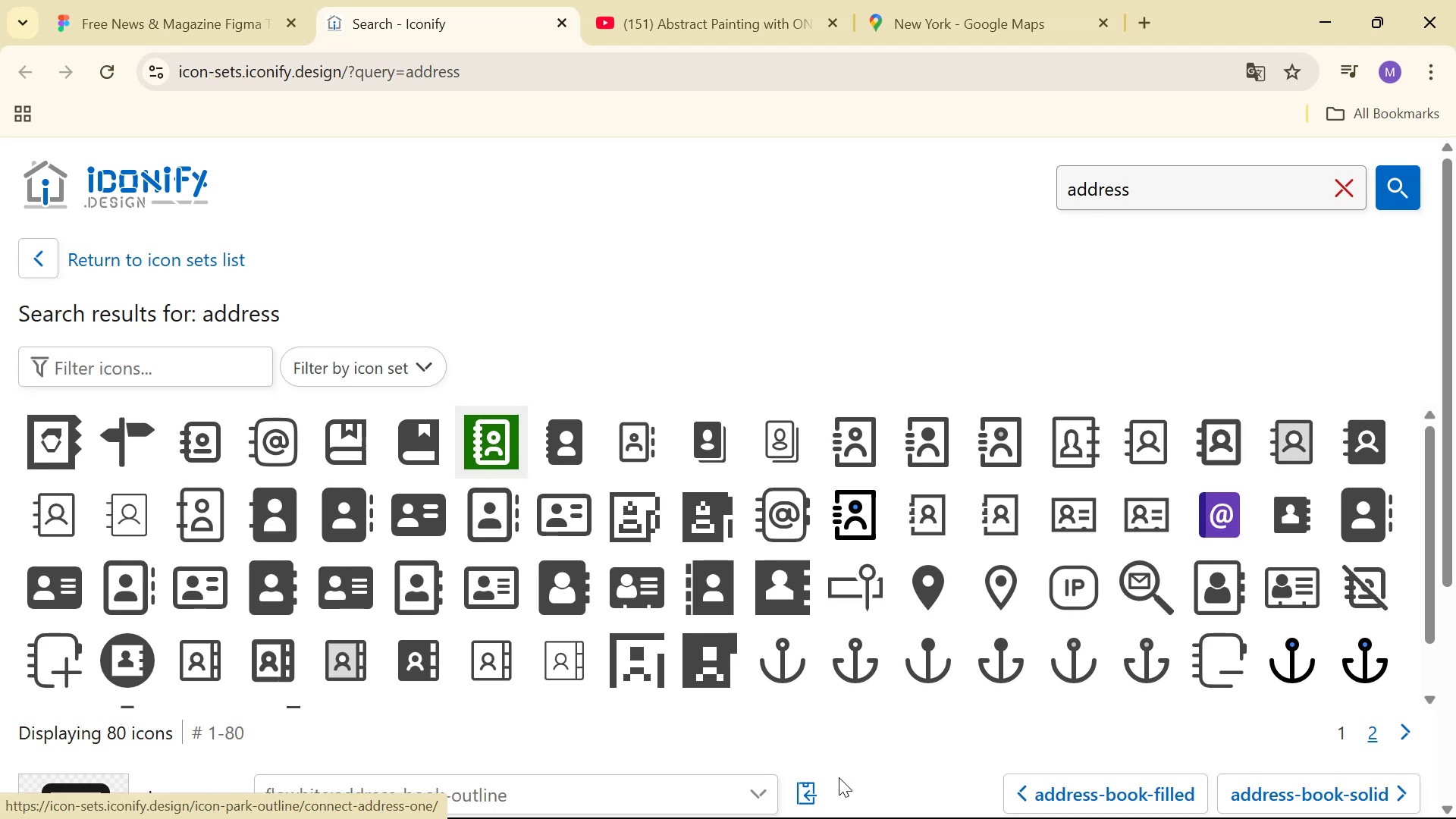 
left_click([802, 782])
 